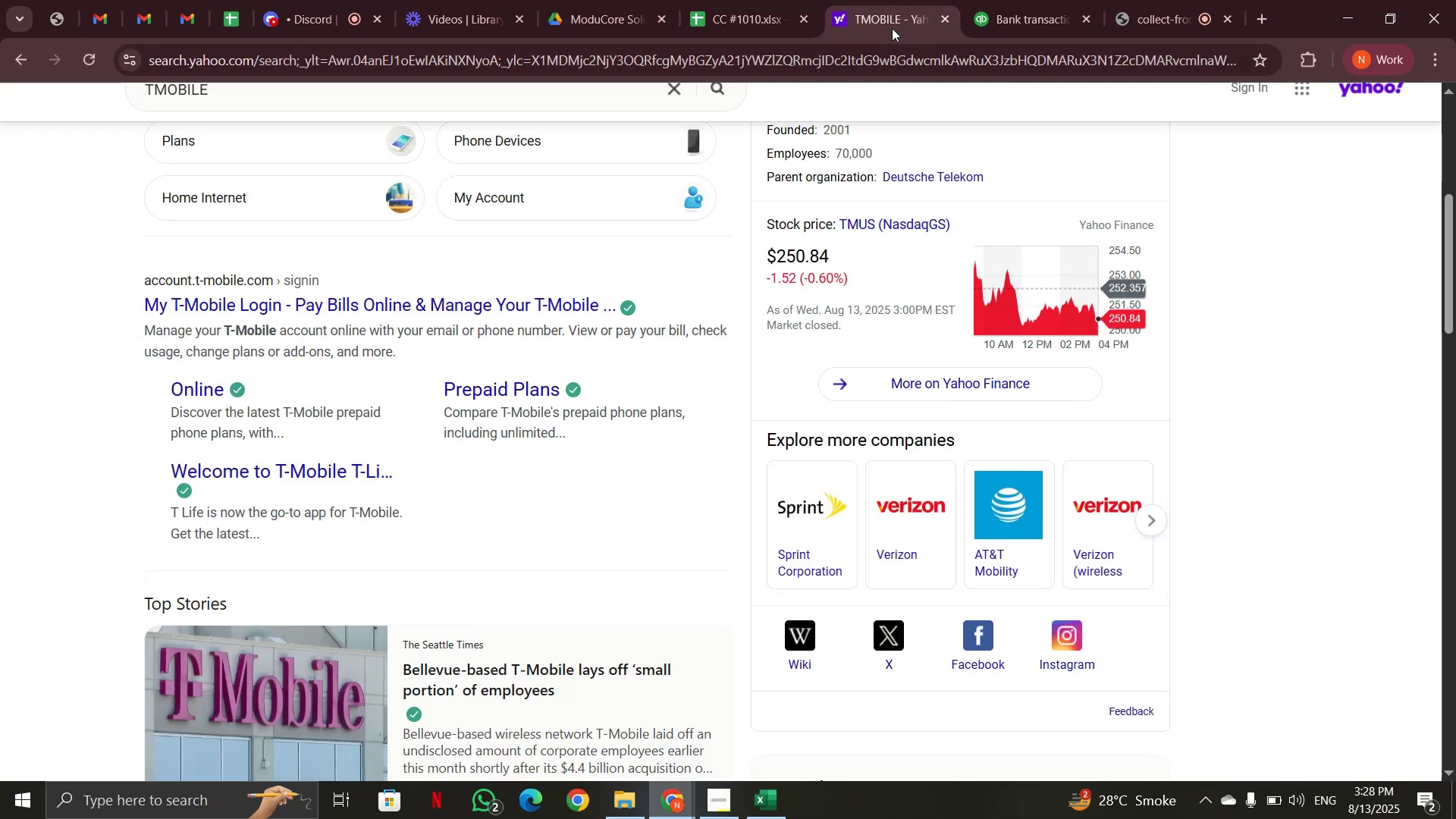 
scroll: coordinate [334, 346], scroll_direction: up, amount: 14.0
 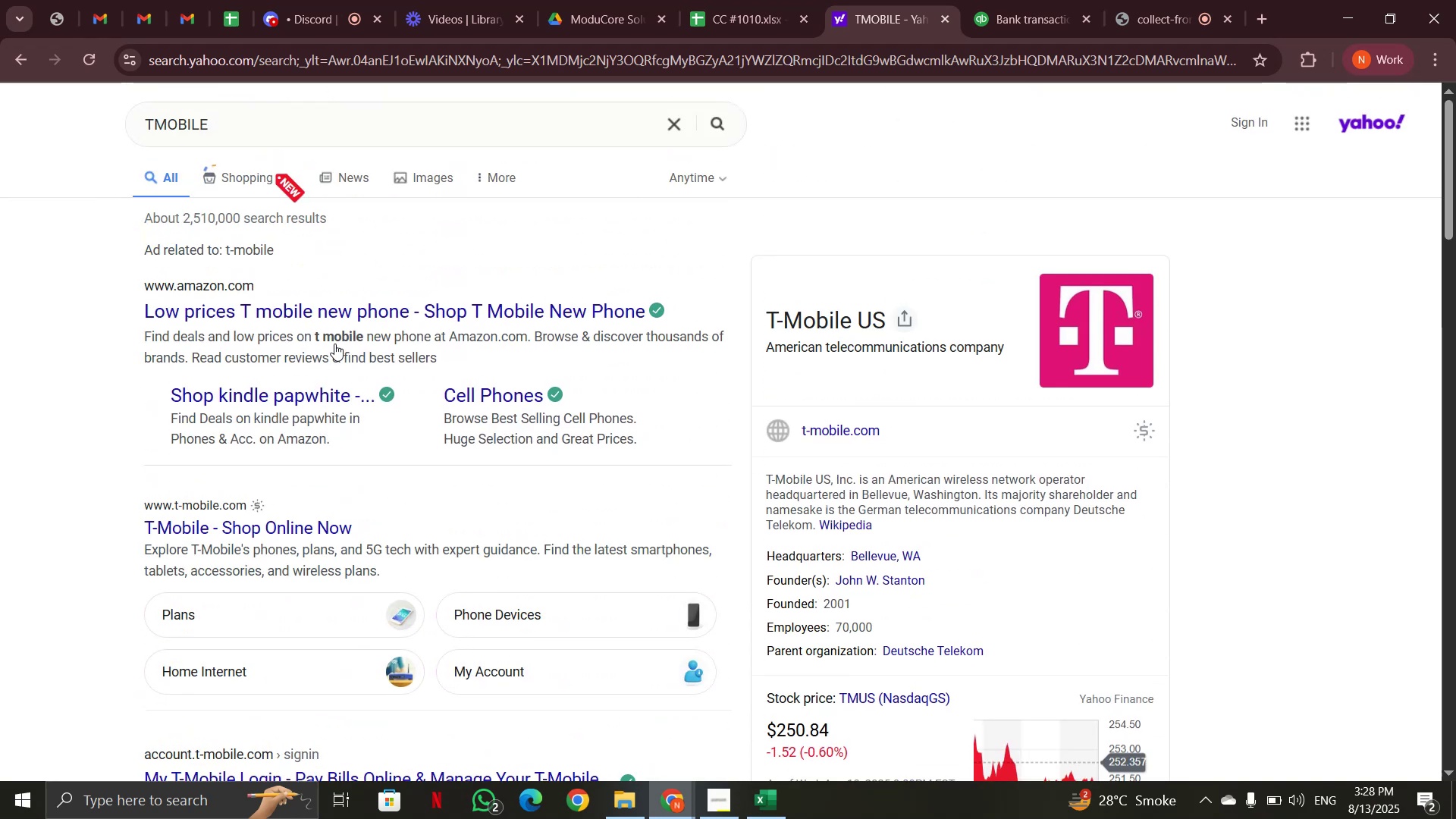 
left_click_drag(start_coordinate=[312, 121], to_coordinate=[106, 125])
 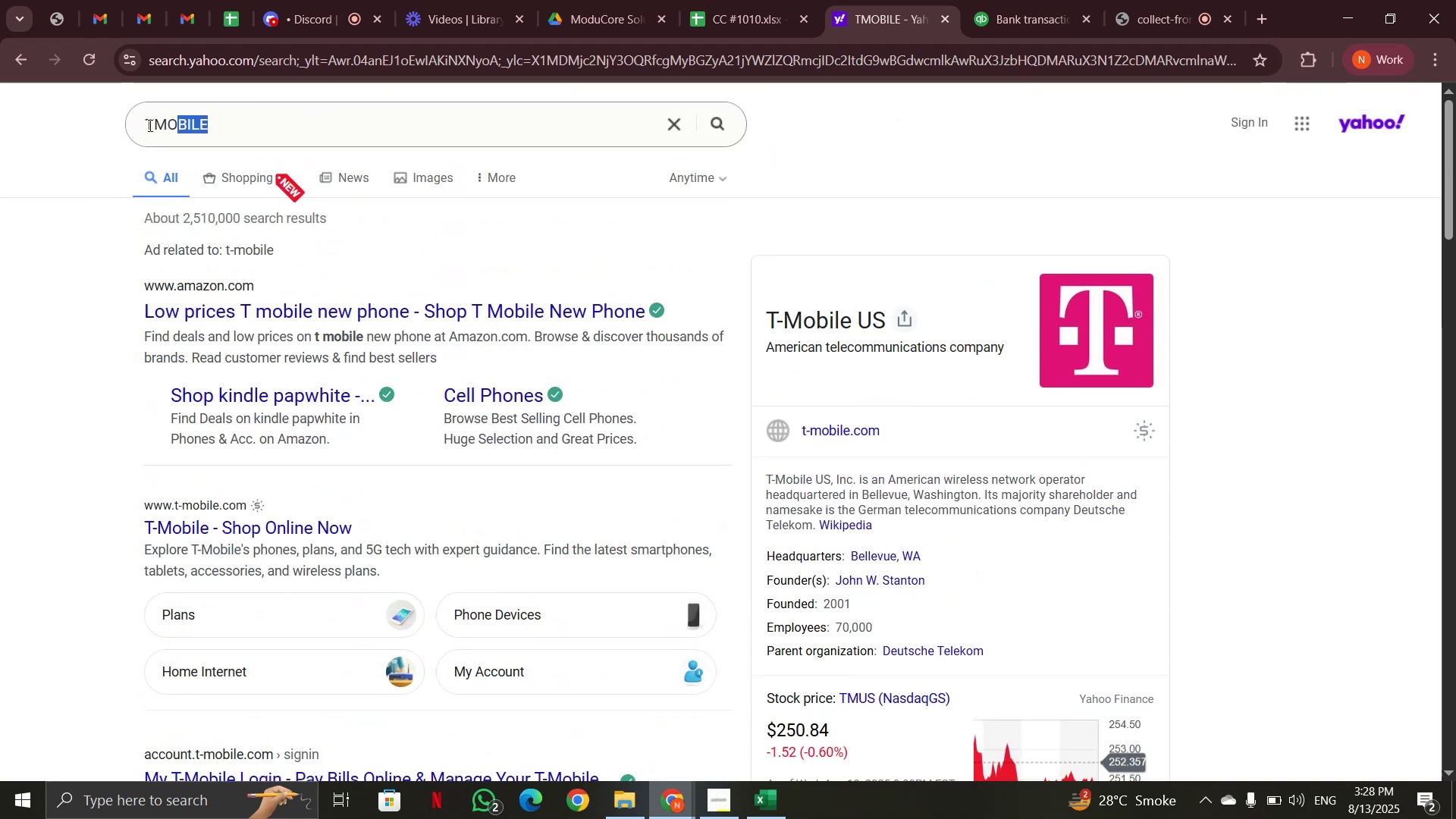 
key(Control+V)
 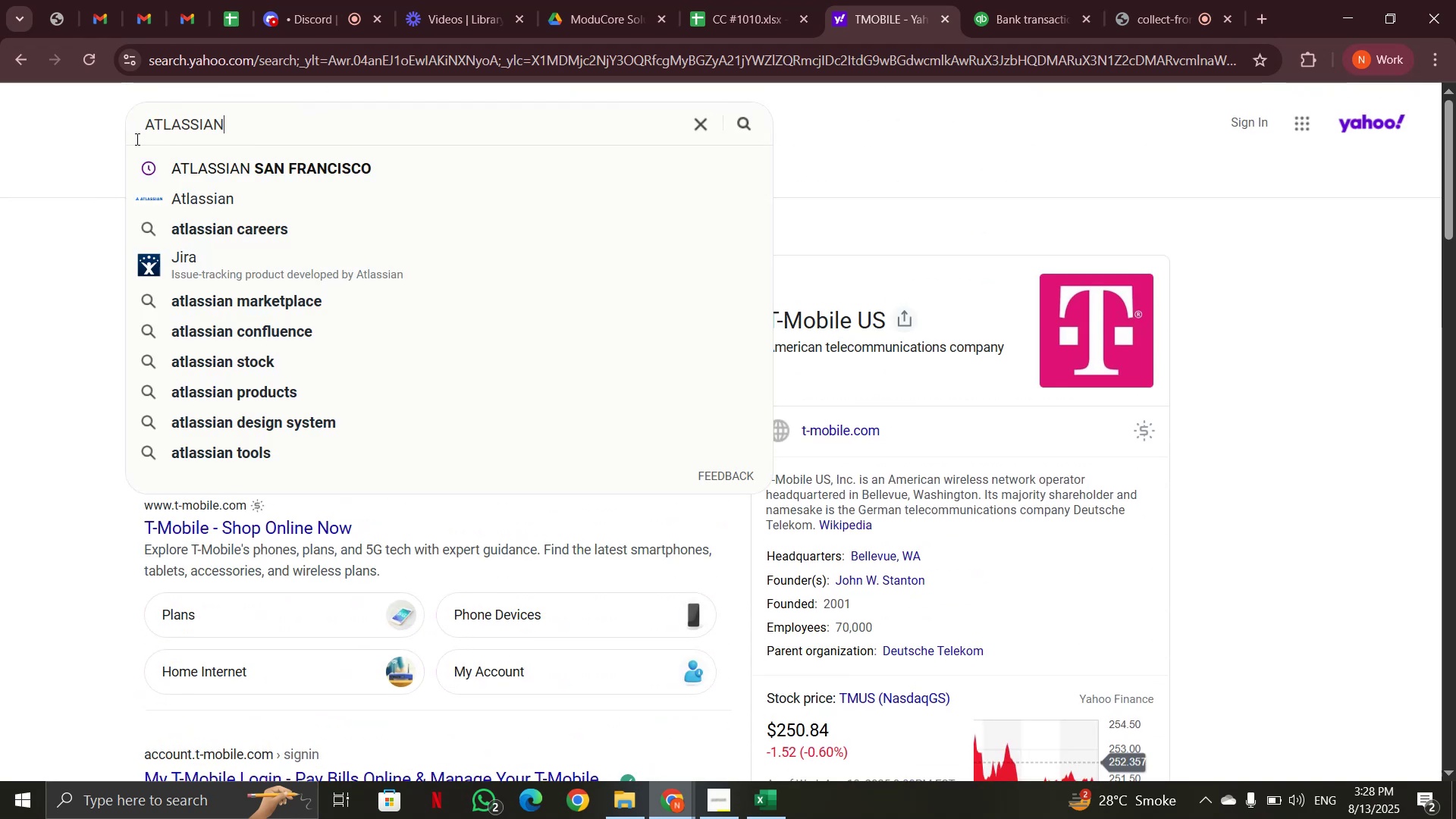 
key(Enter)
 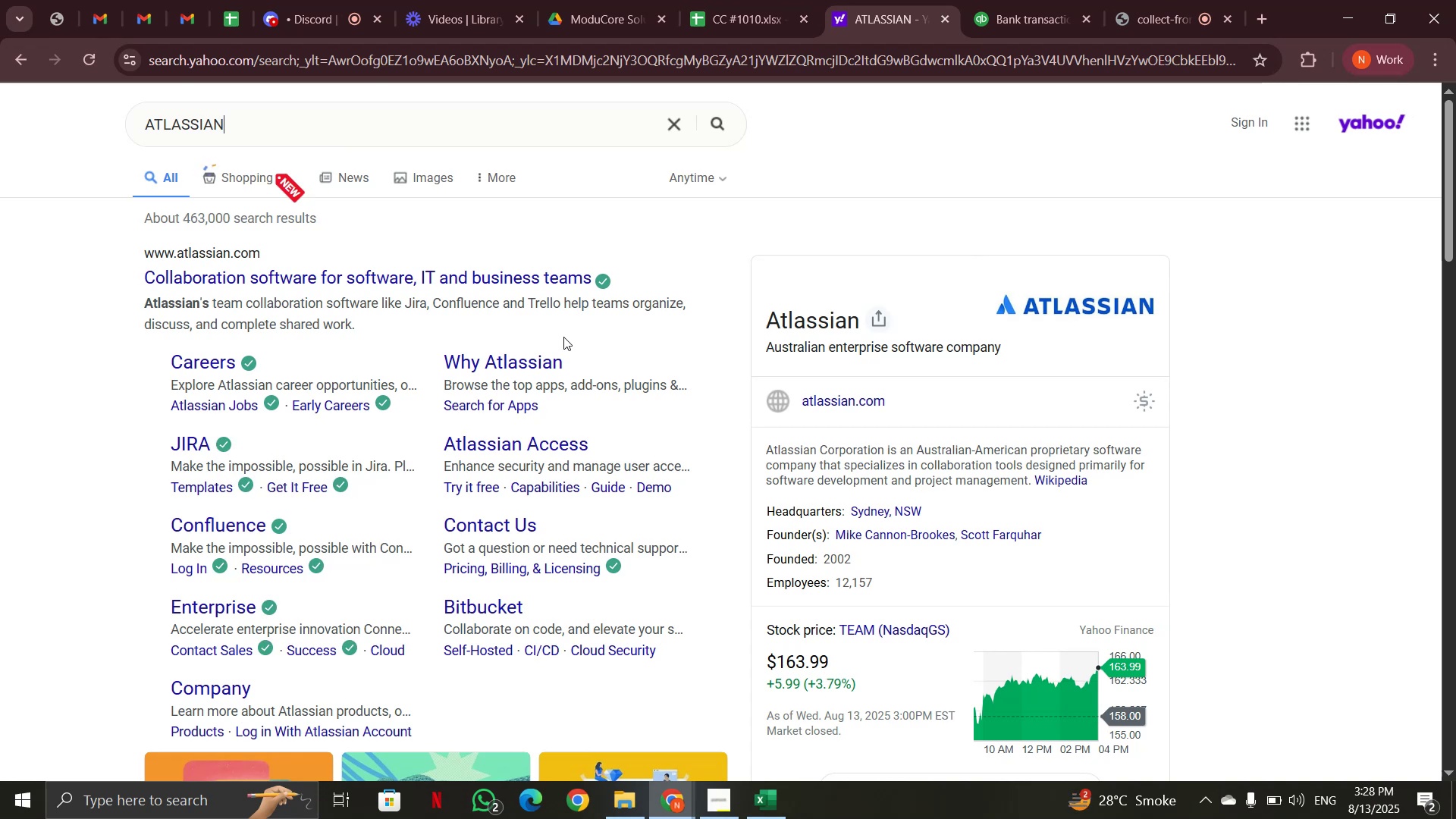 
wait(17.03)
 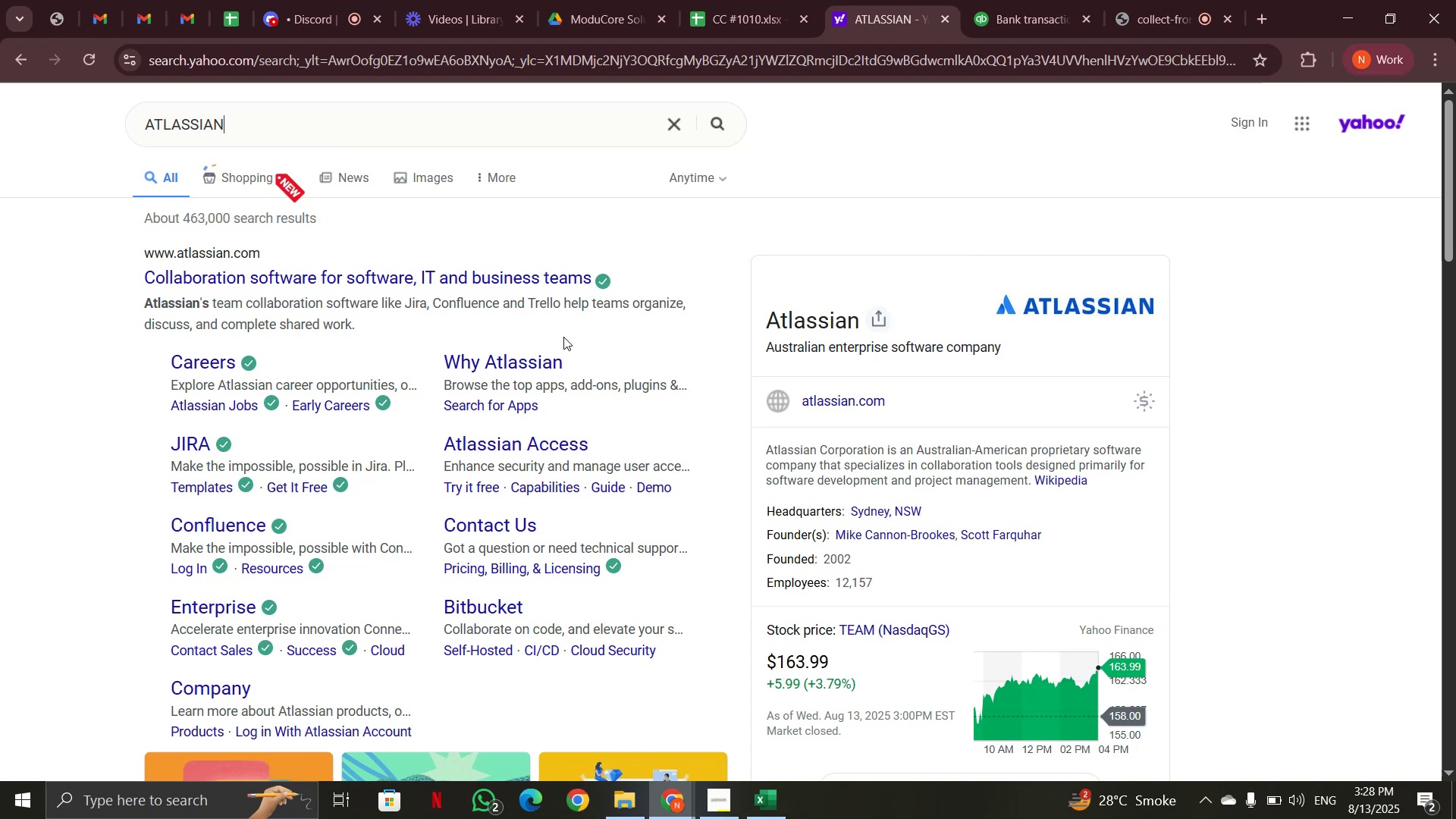 
scroll: coordinate [563, 337], scroll_direction: down, amount: 1.0
 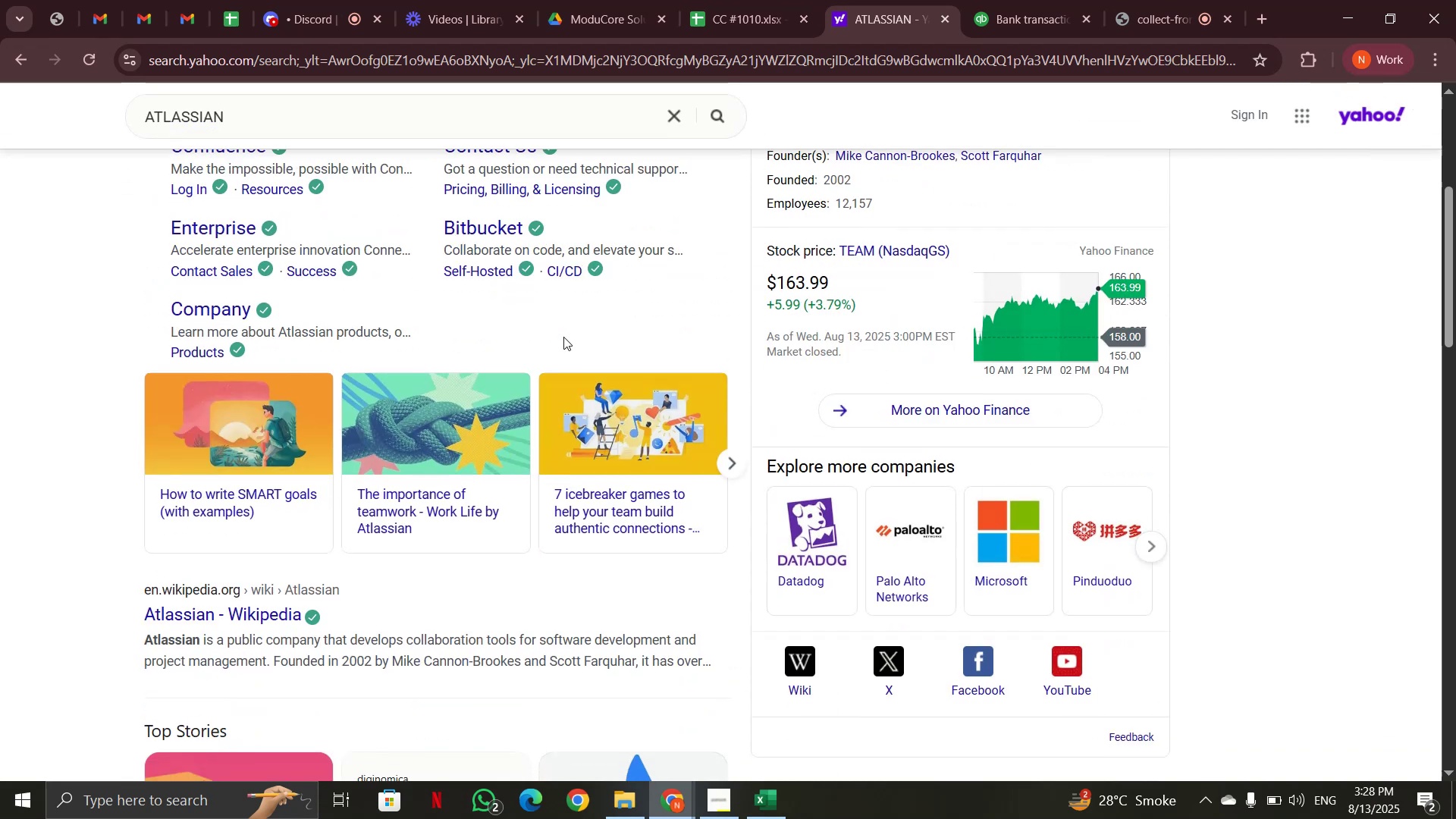 
wait(5.76)
 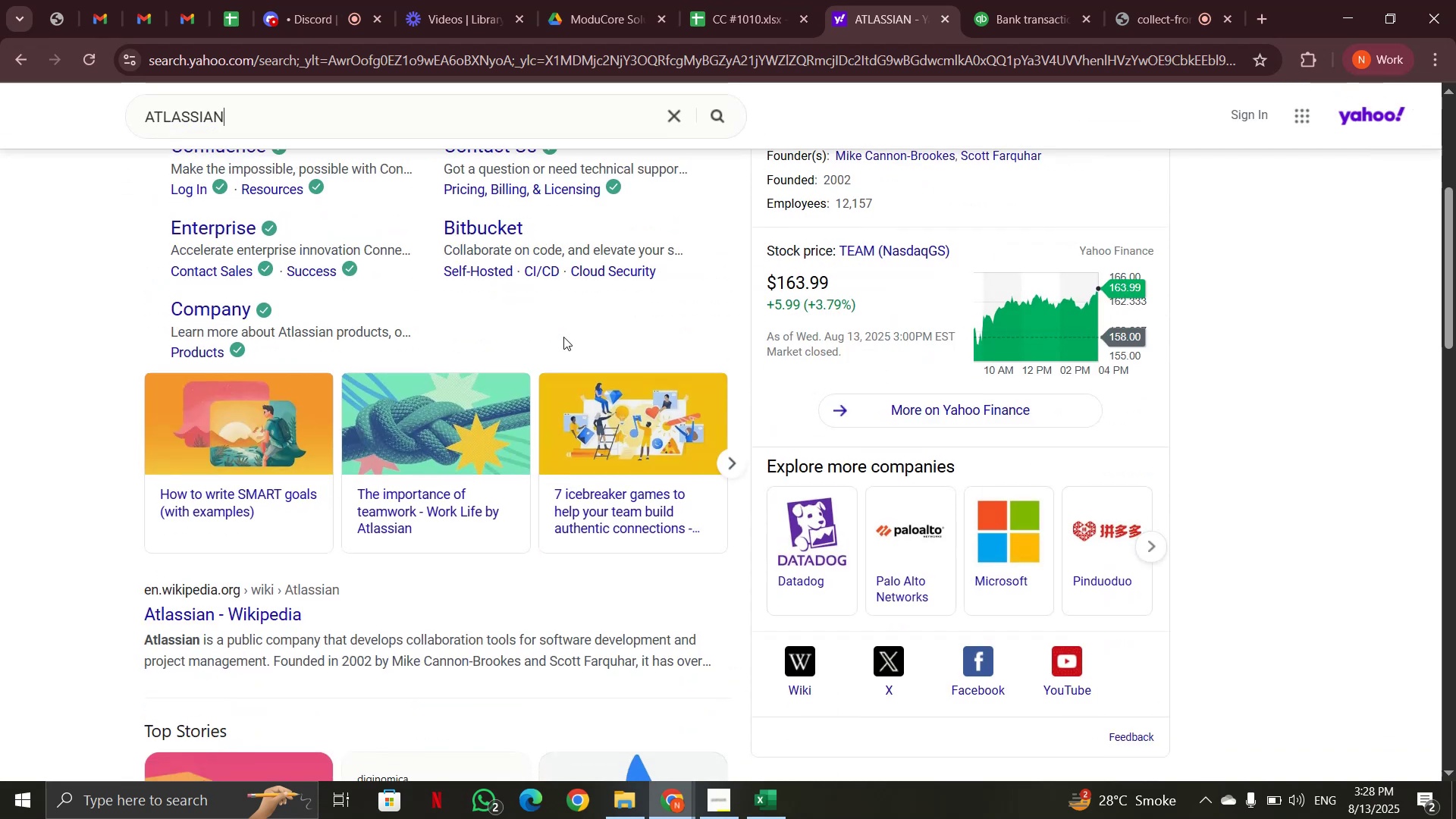 
scroll: coordinate [563, 337], scroll_direction: down, amount: 5.0
 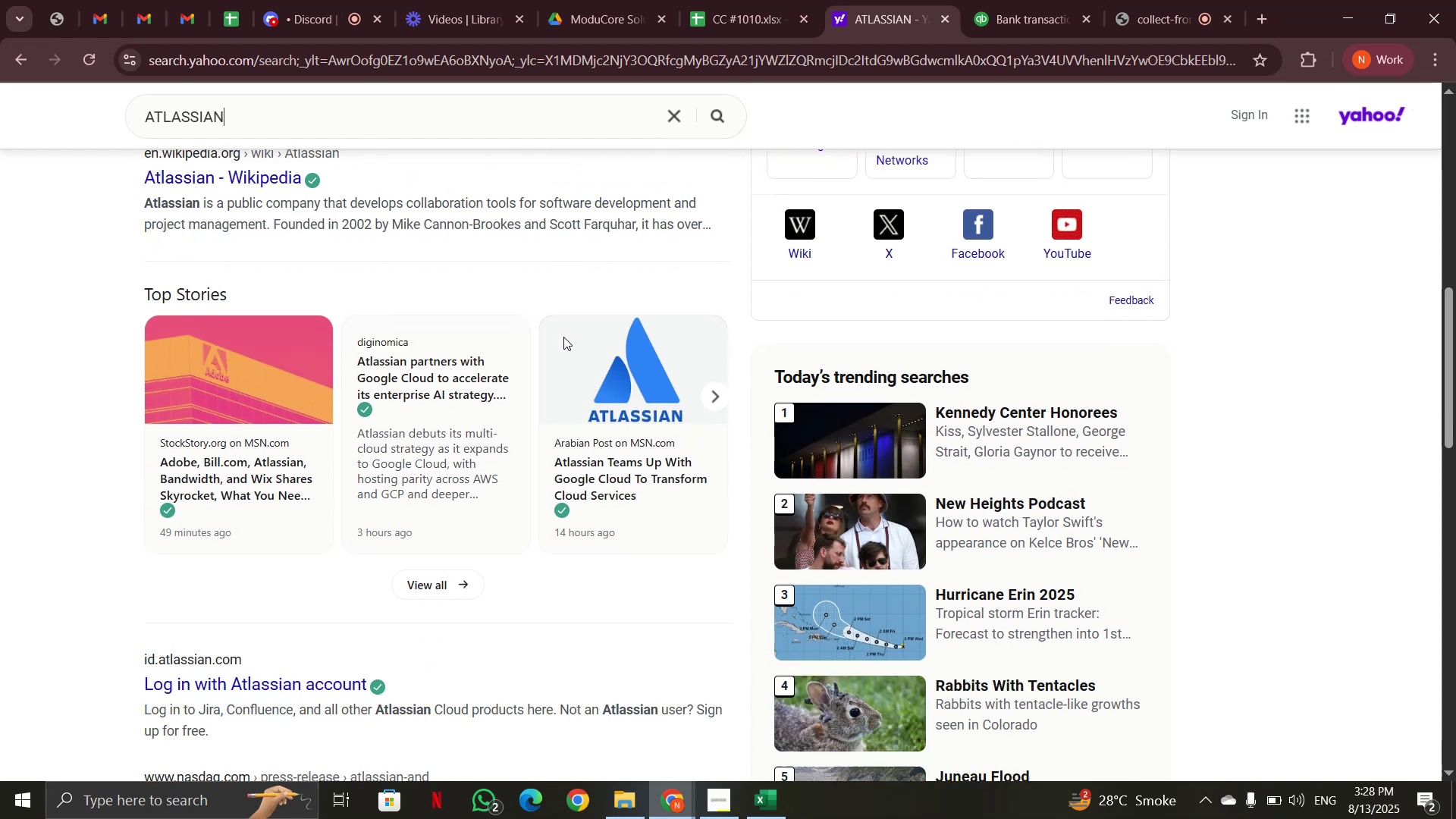 
scroll: coordinate [563, 337], scroll_direction: up, amount: 4.0
 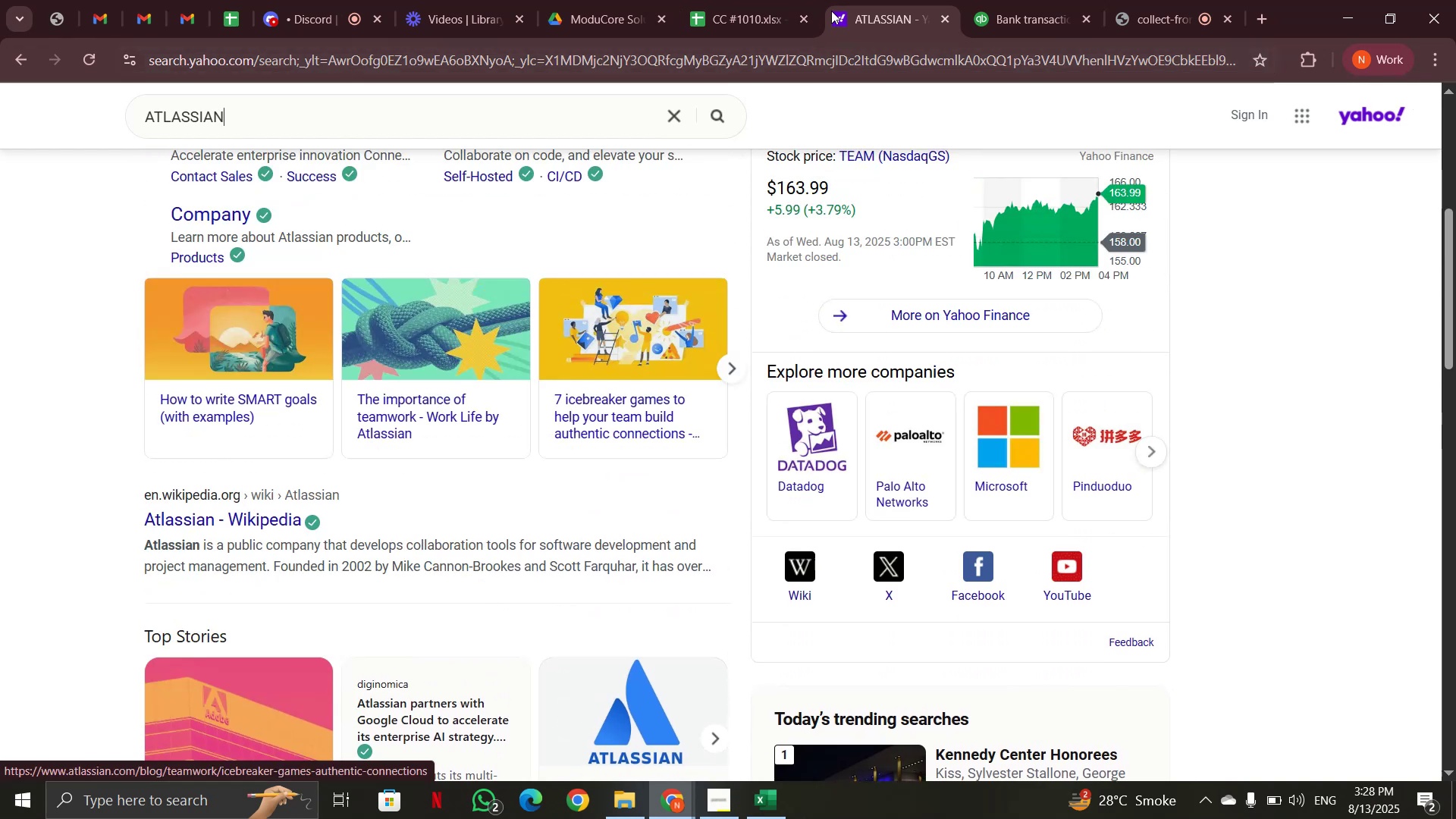 
left_click([1017, 18])
 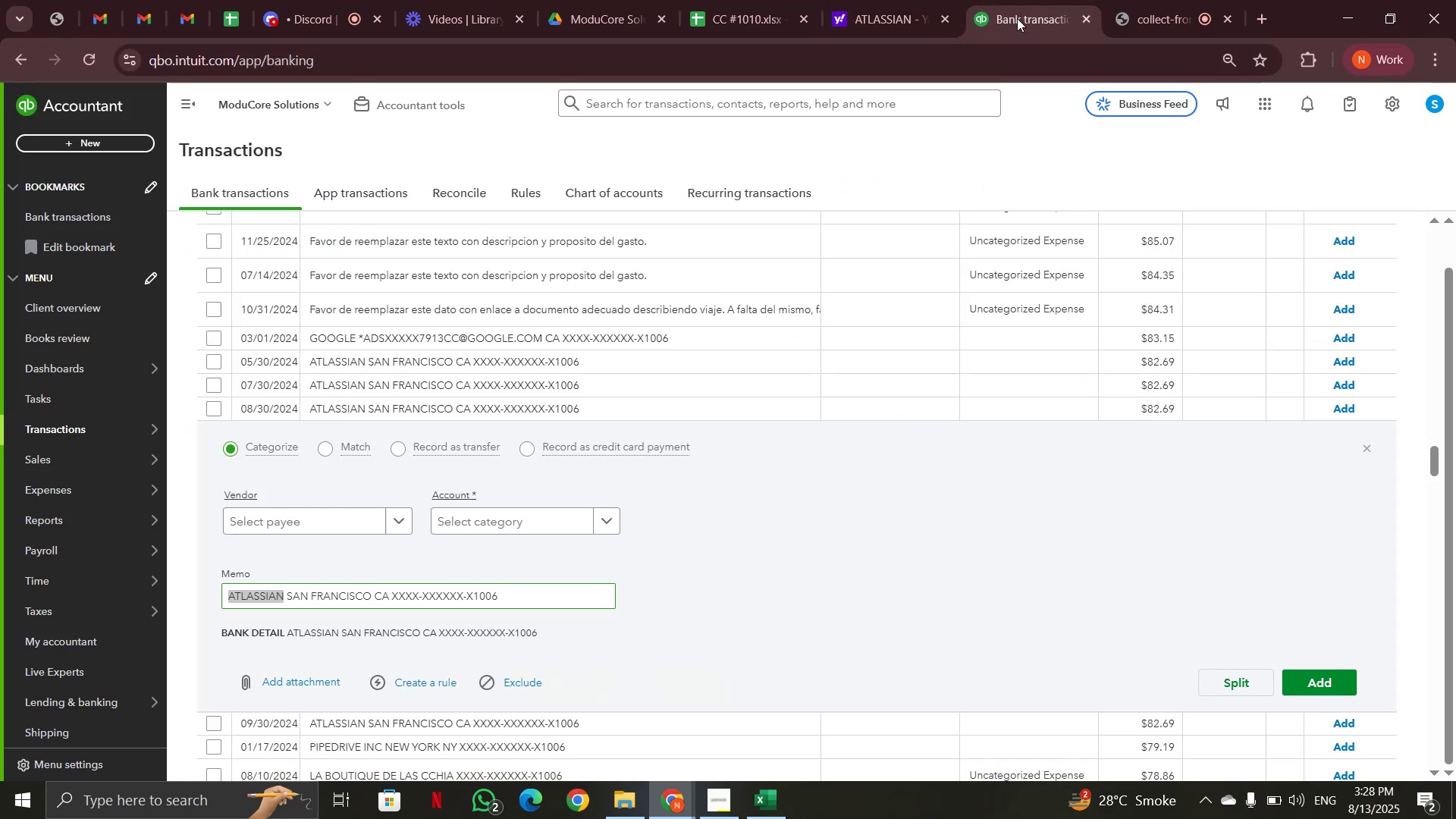 
scroll: coordinate [626, 290], scroll_direction: up, amount: 12.0
 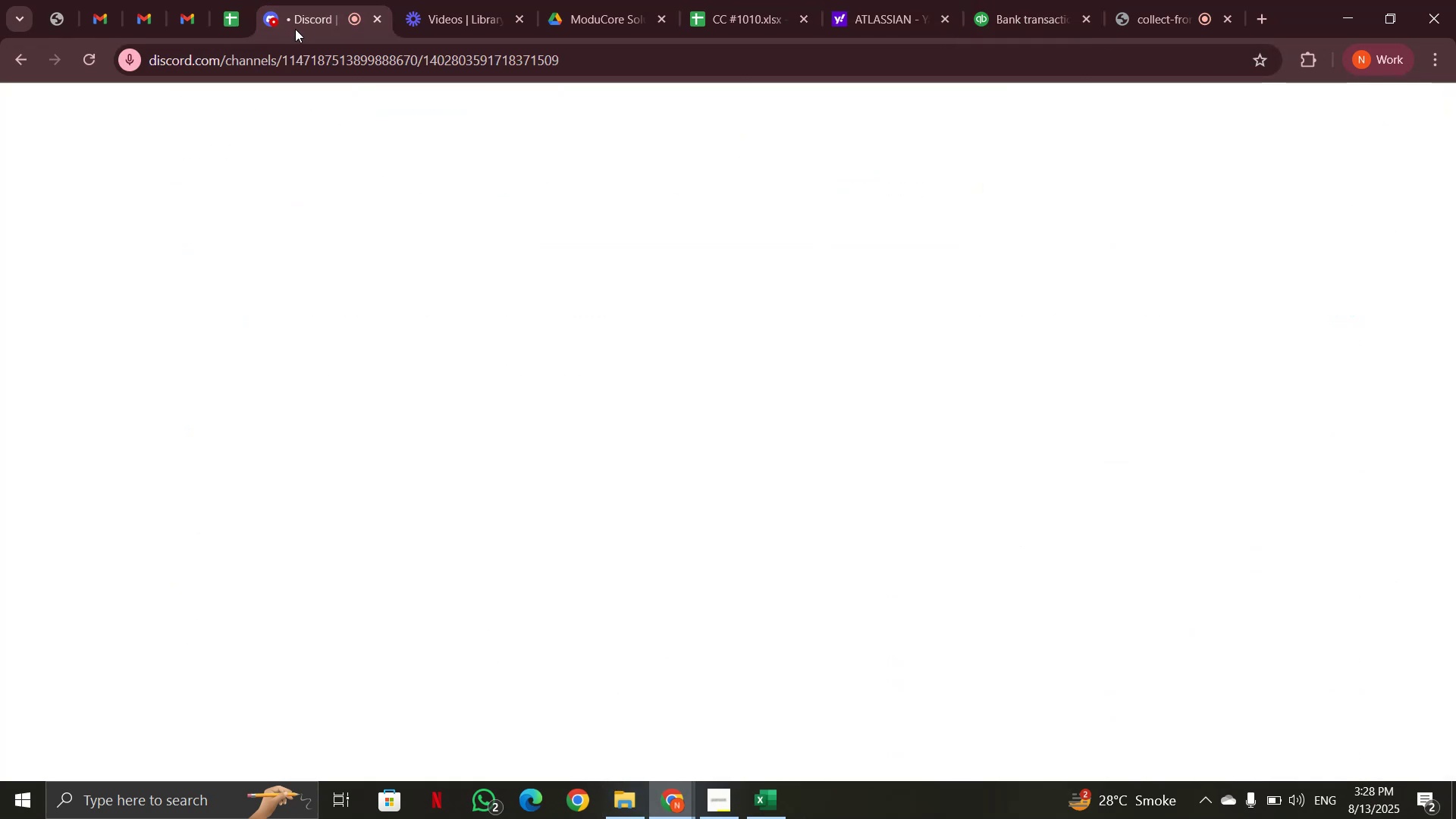 
left_click([253, 749])
 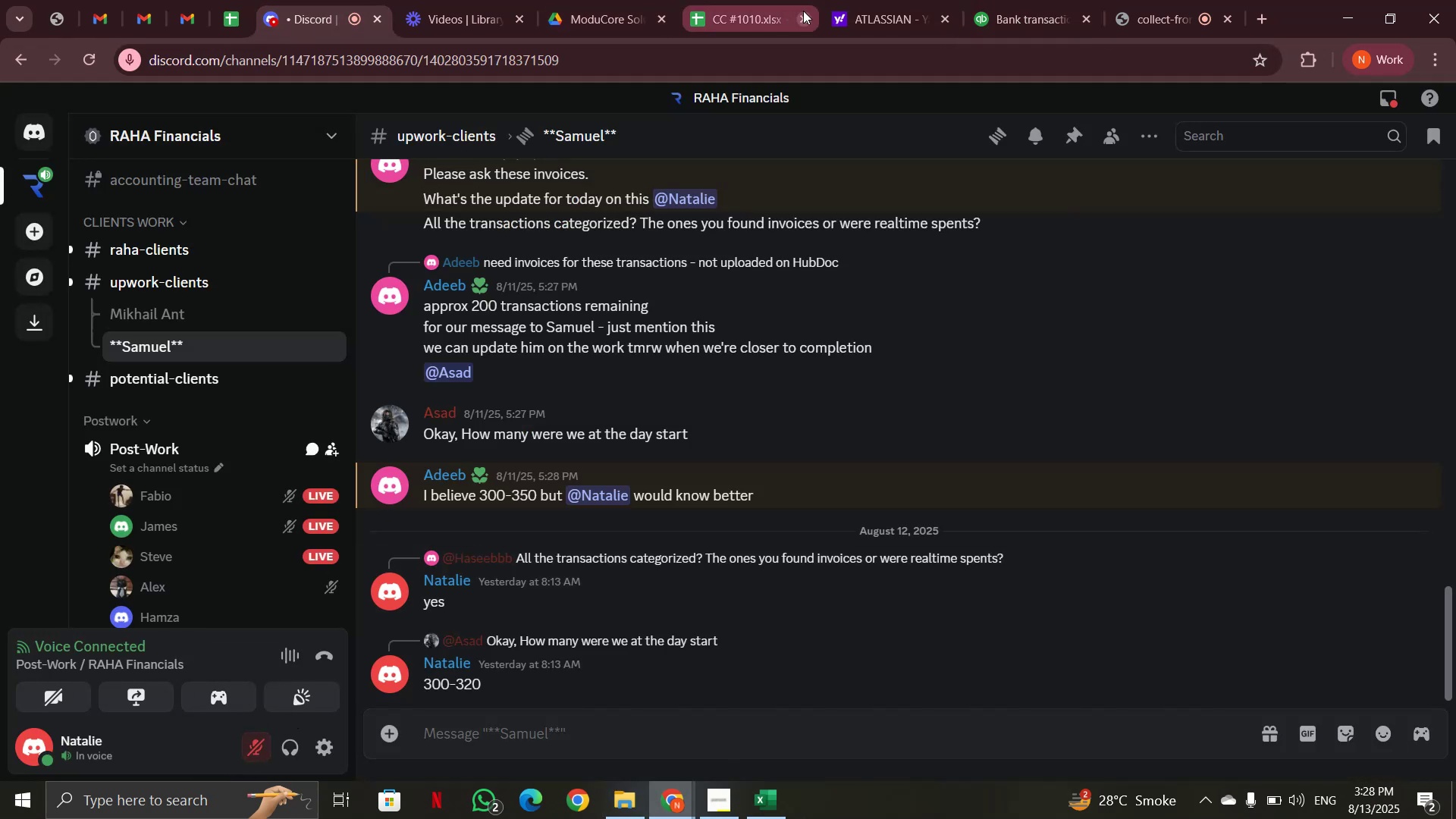 
left_click([851, 6])
 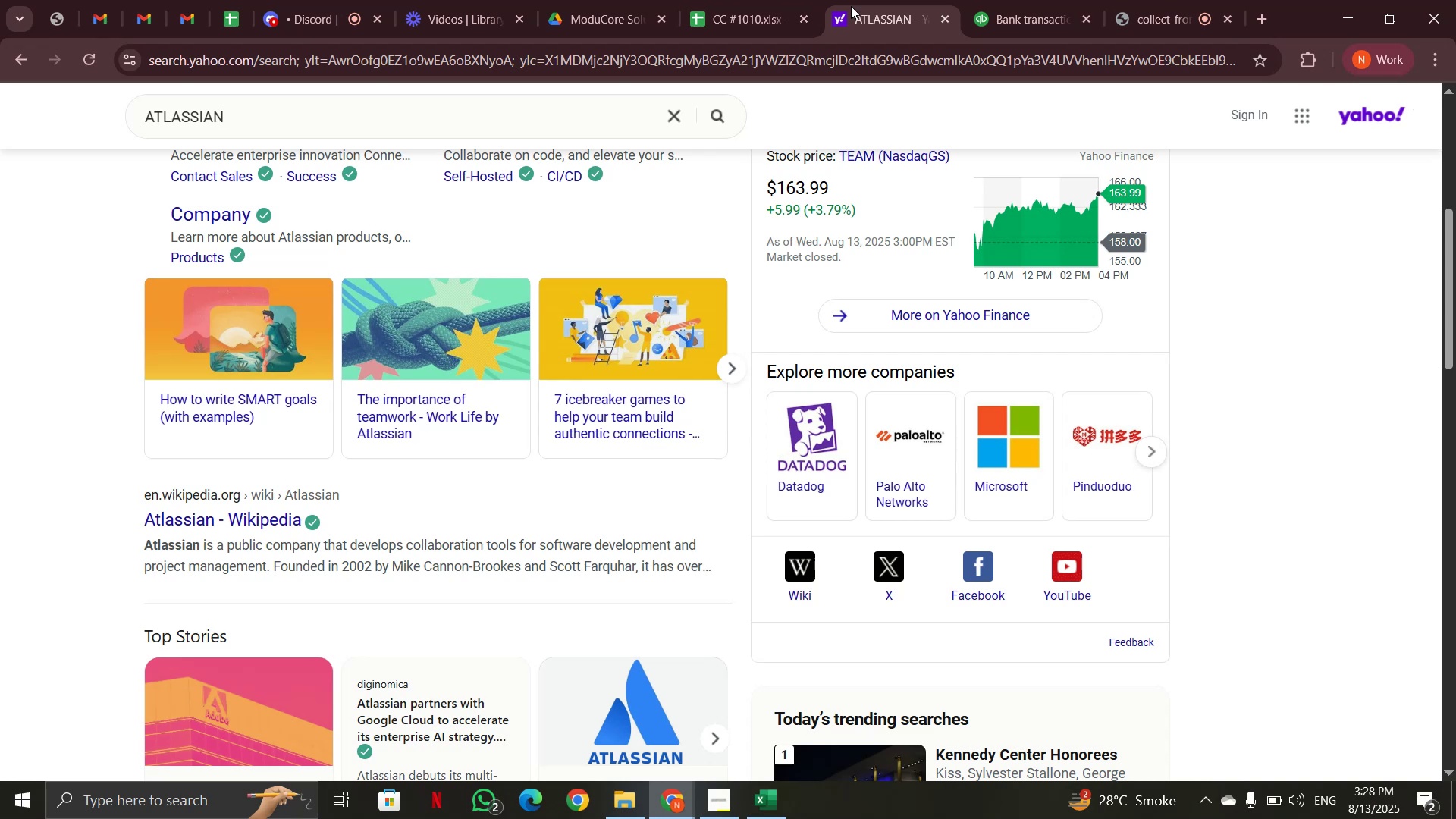 
left_click([1010, 16])
 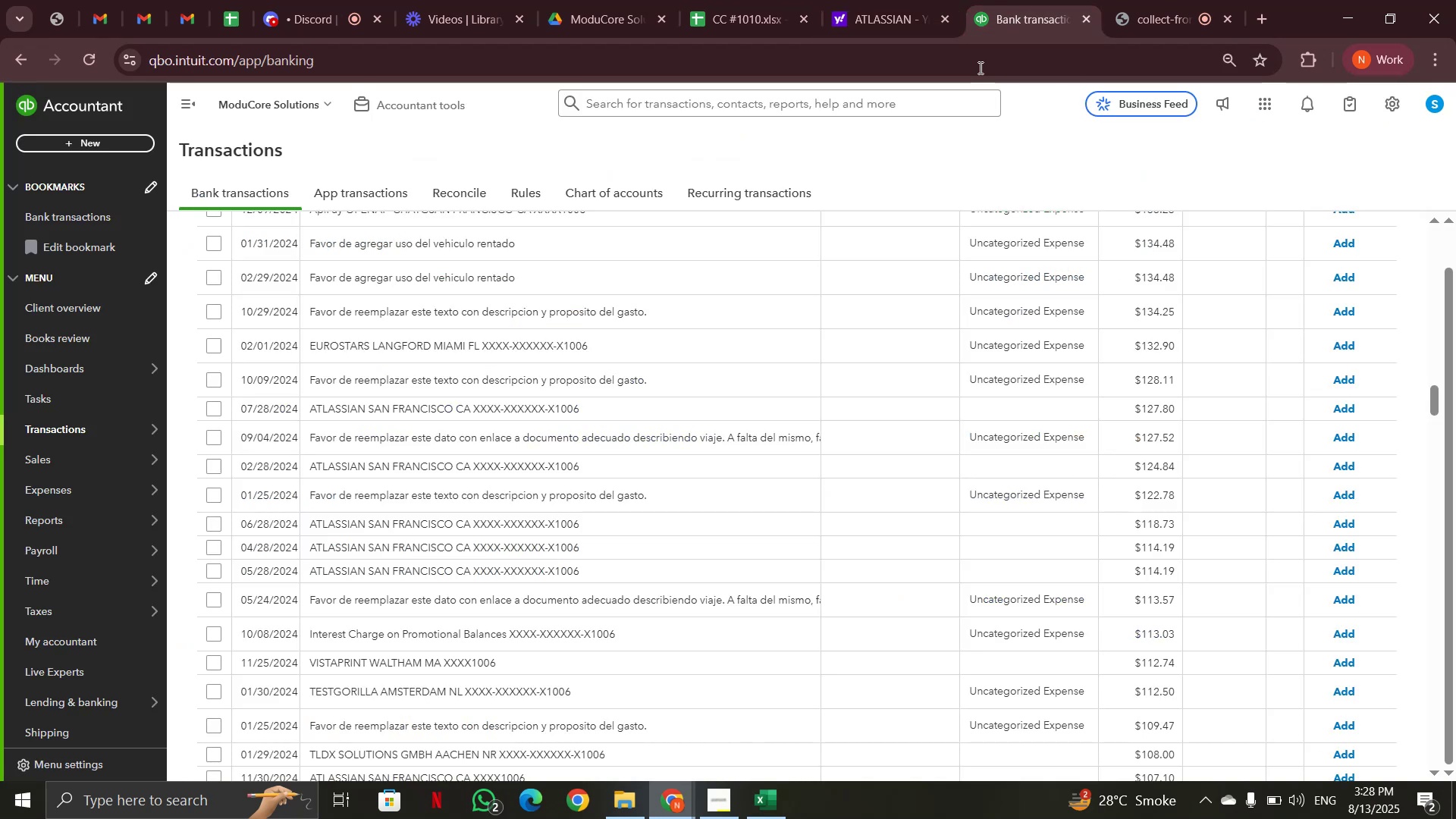 
scroll: coordinate [525, 354], scroll_direction: up, amount: 36.0
 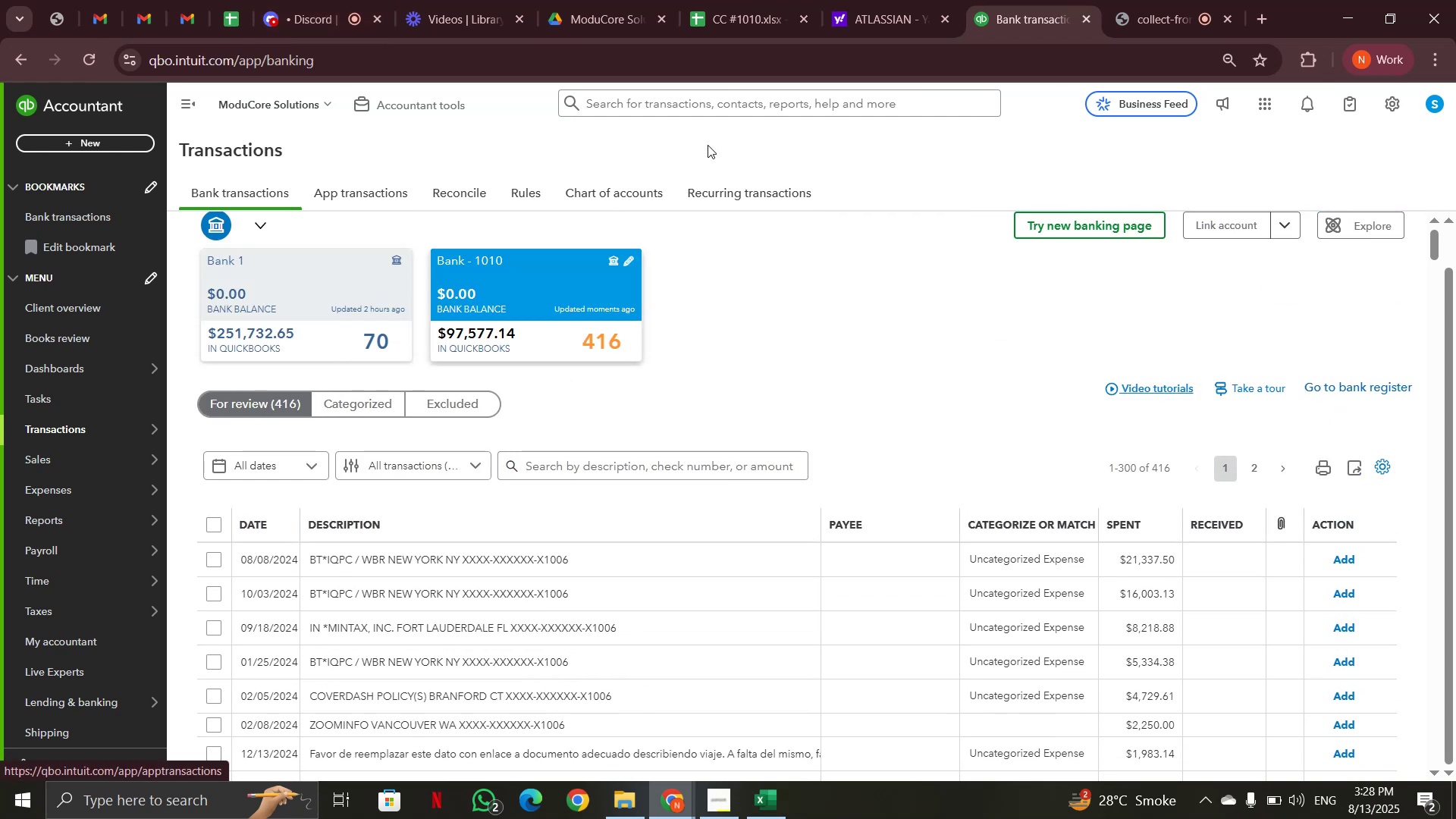 
left_click([724, 95])
 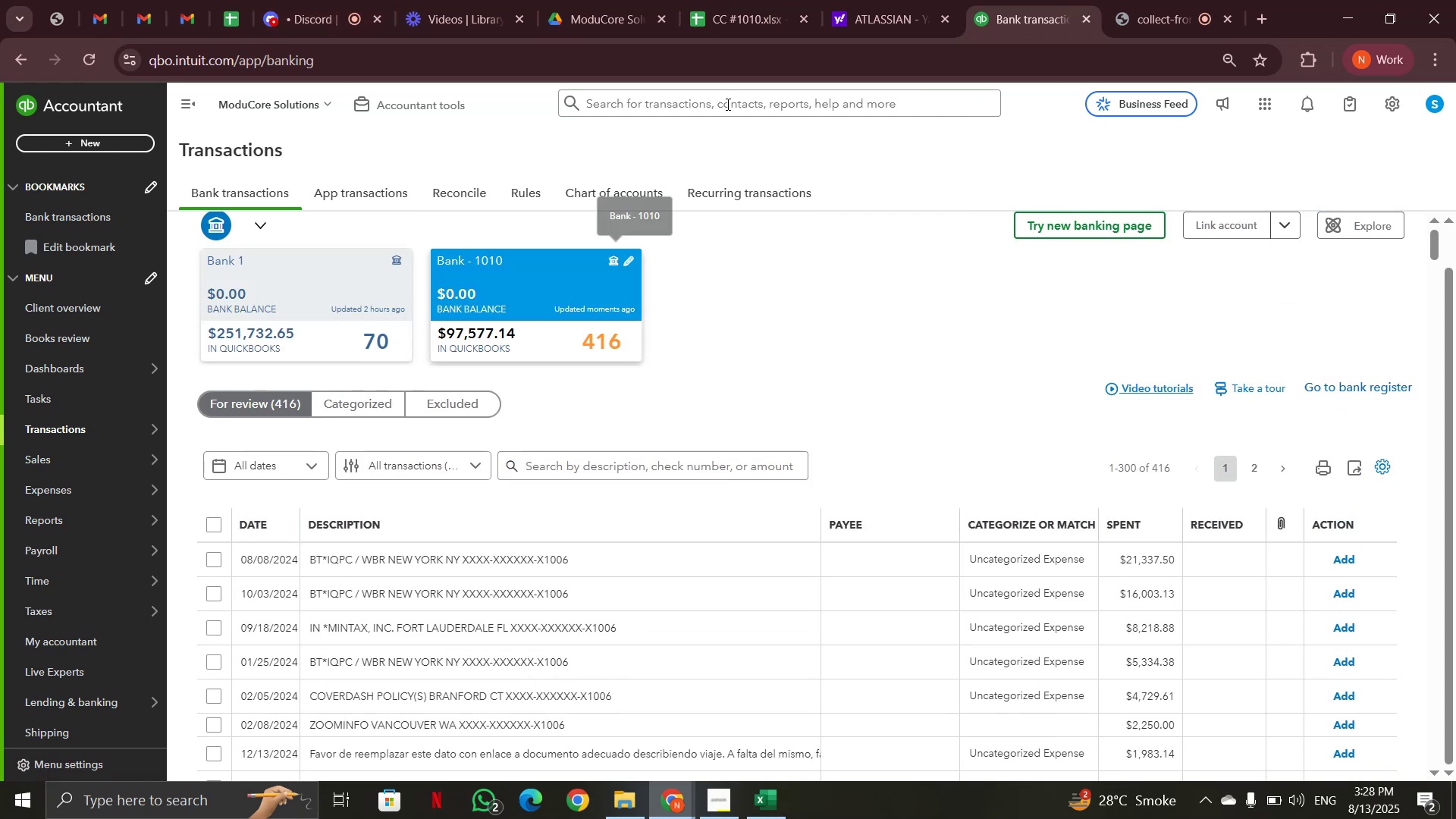 
left_click([726, 105])
 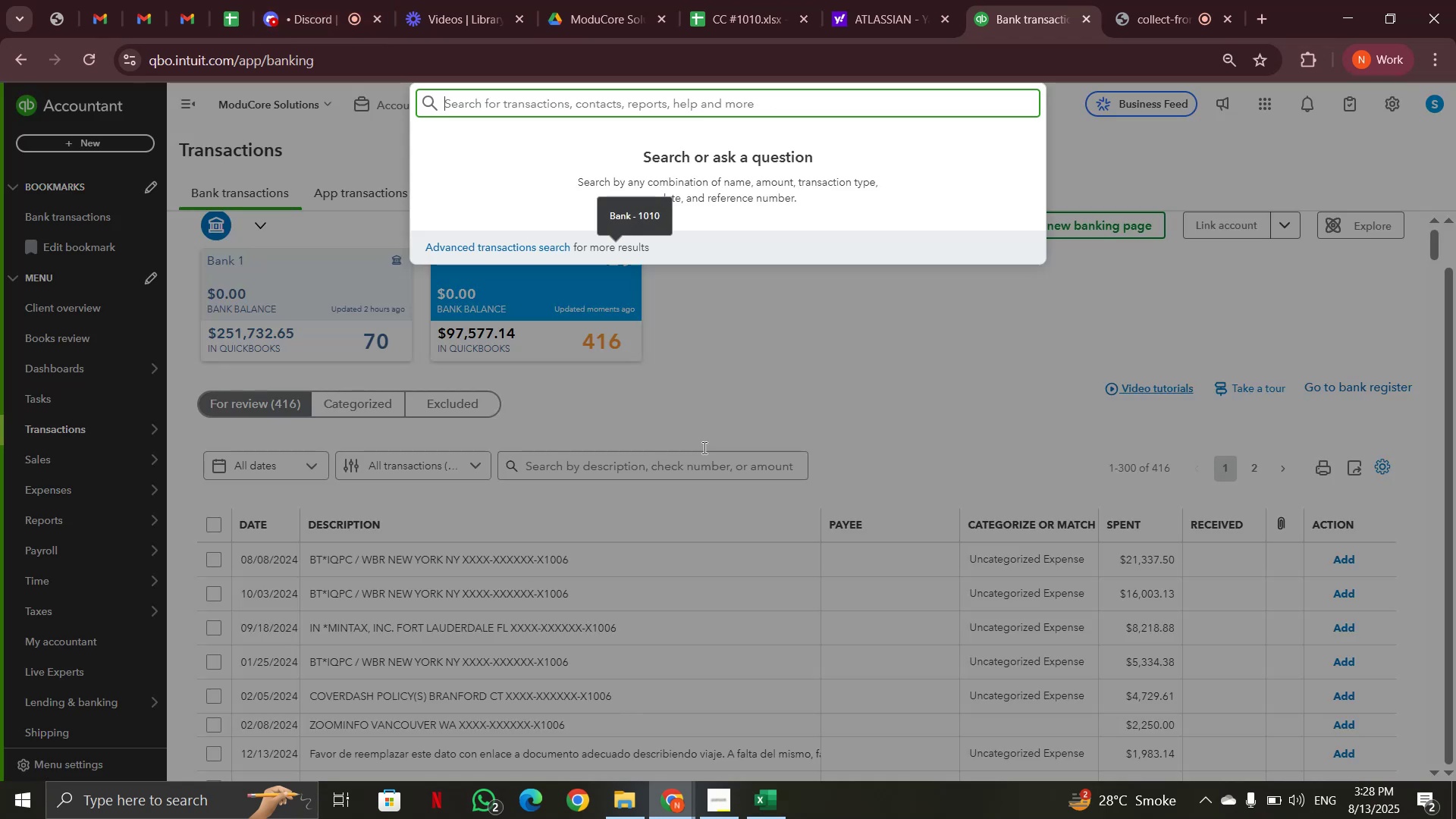 
left_click([633, 472])
 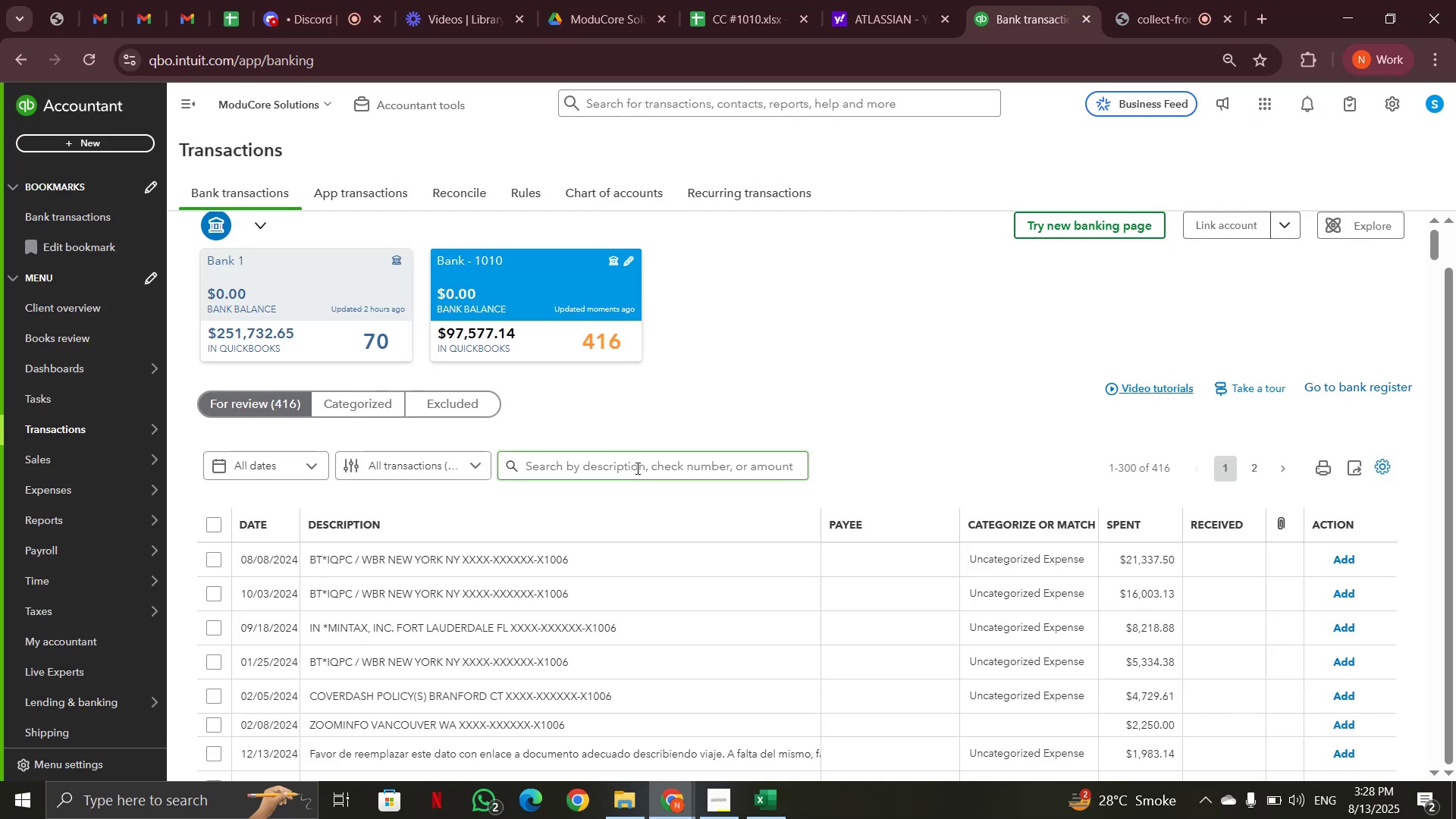 
key(Control+V)
 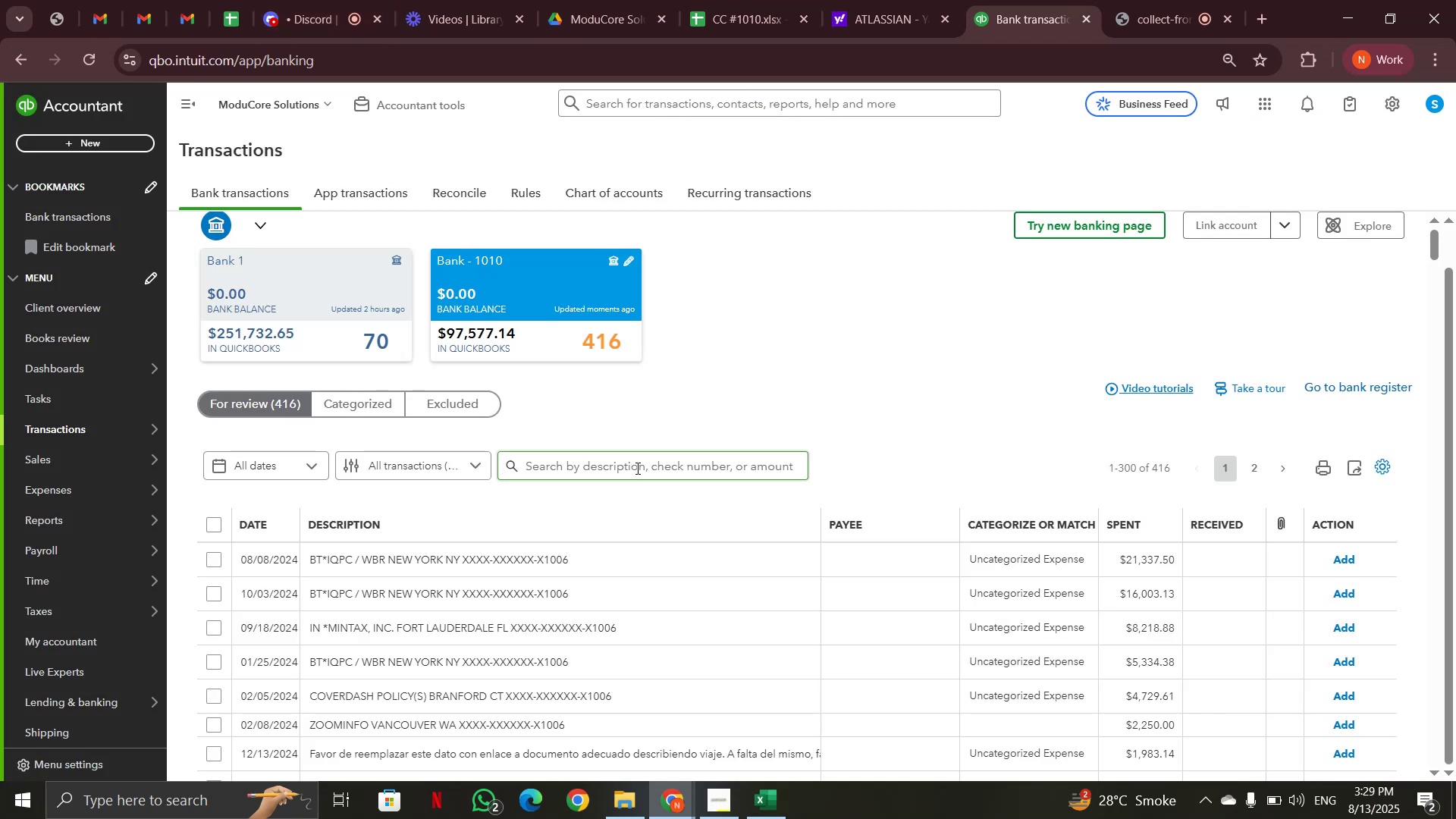 
left_click([636, 468])
 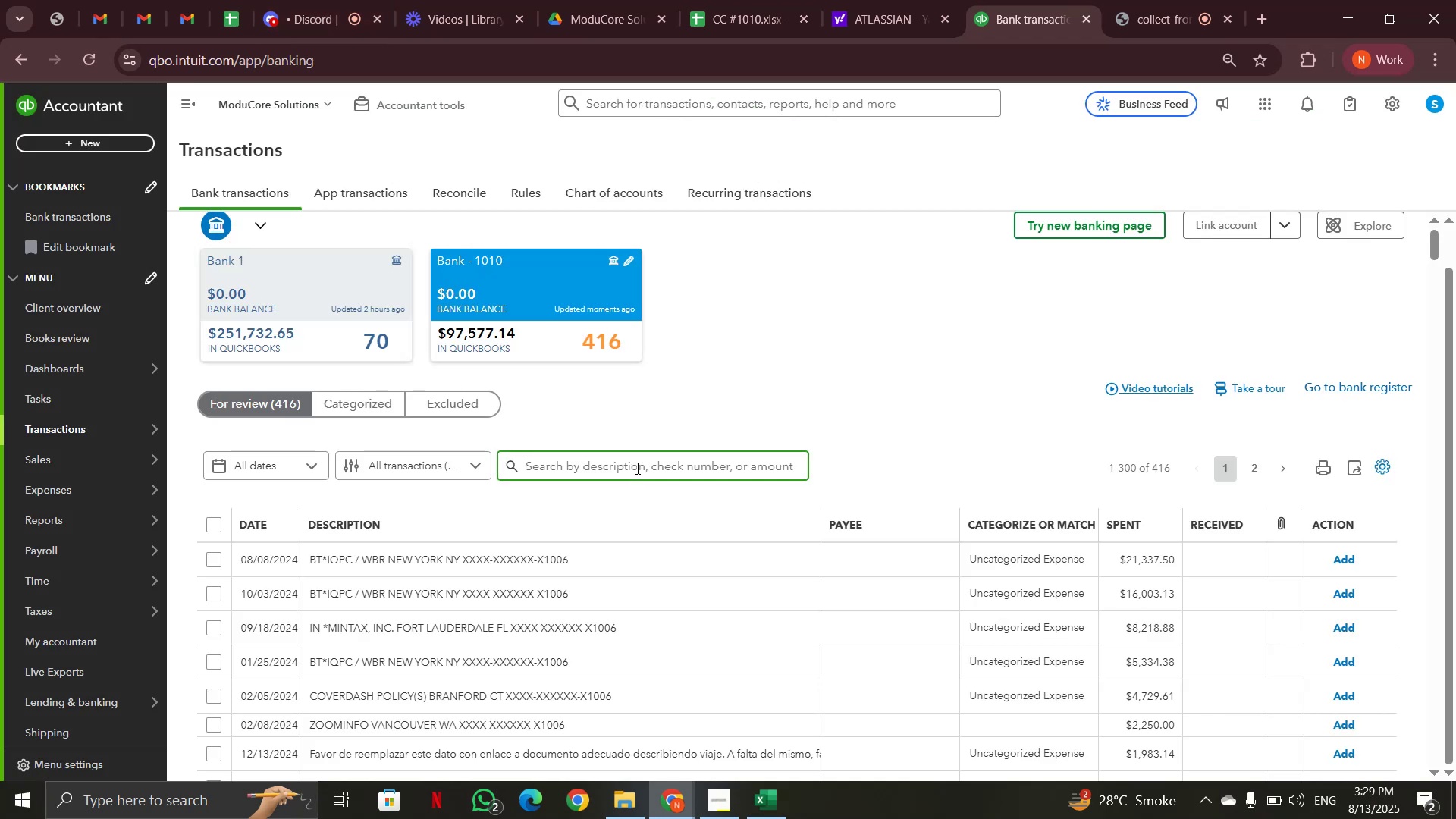 
key(Control+V)
 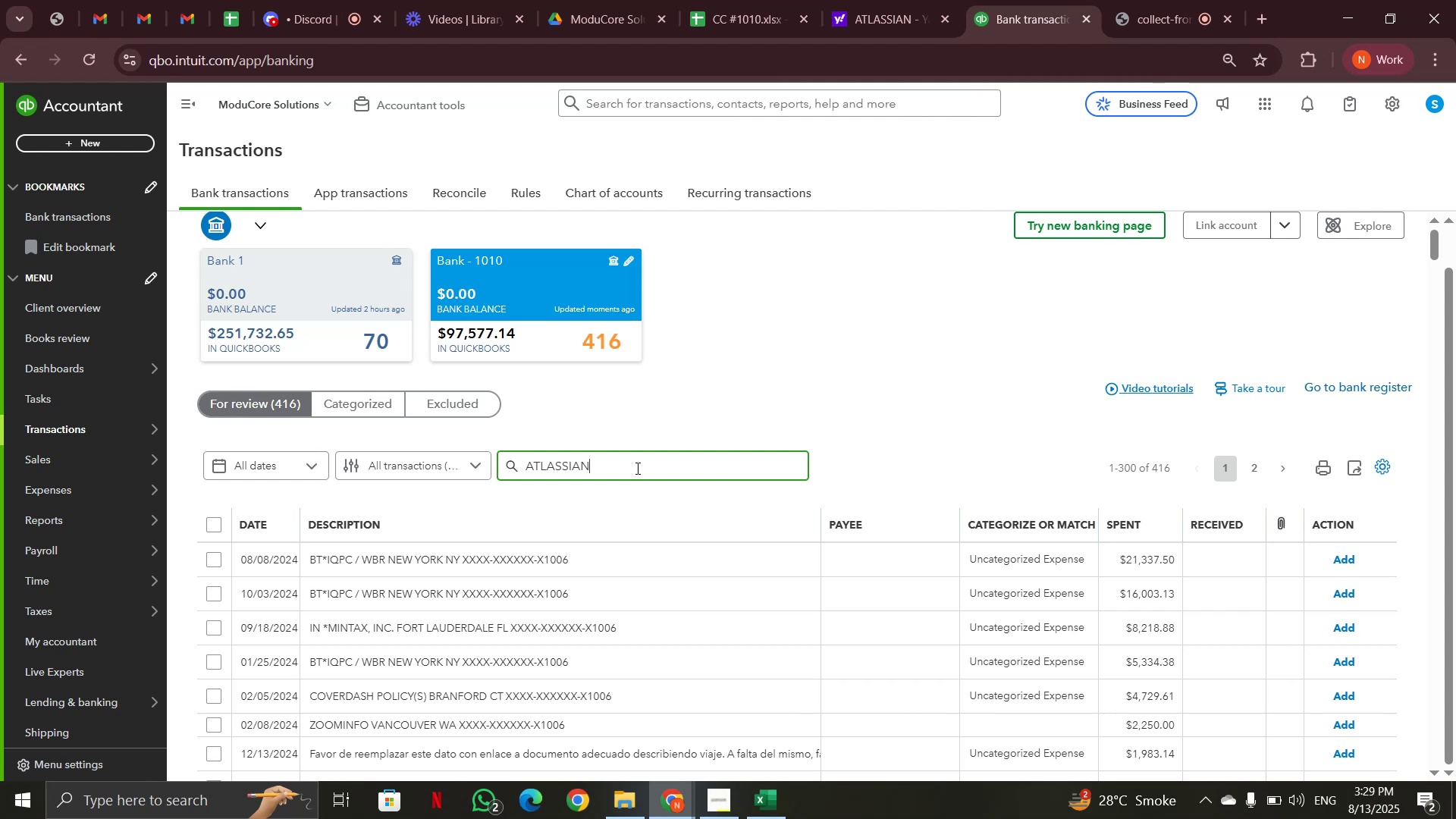 
left_click([872, 37])
 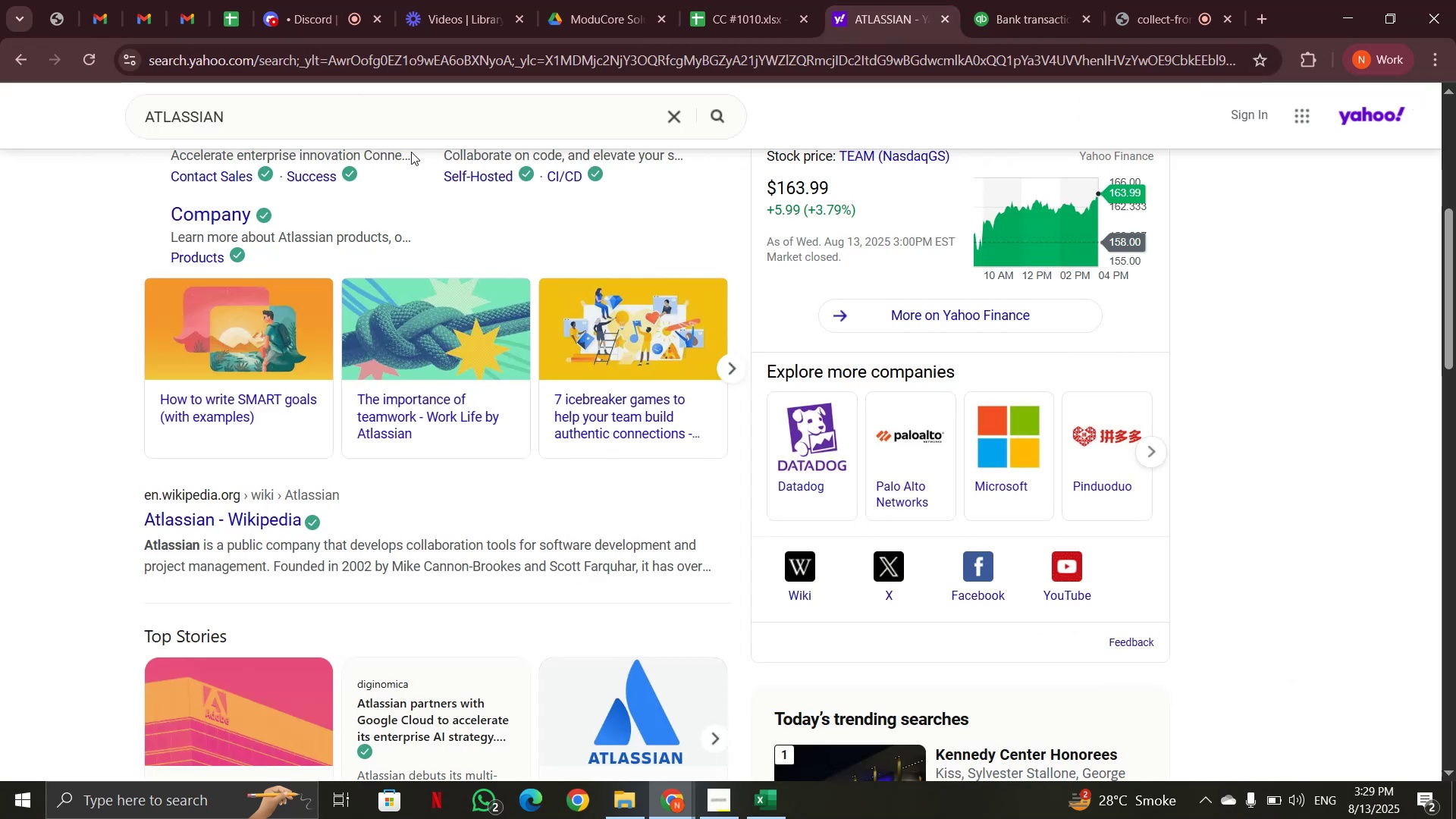 
left_click_drag(start_coordinate=[269, 113], to_coordinate=[118, 120])
 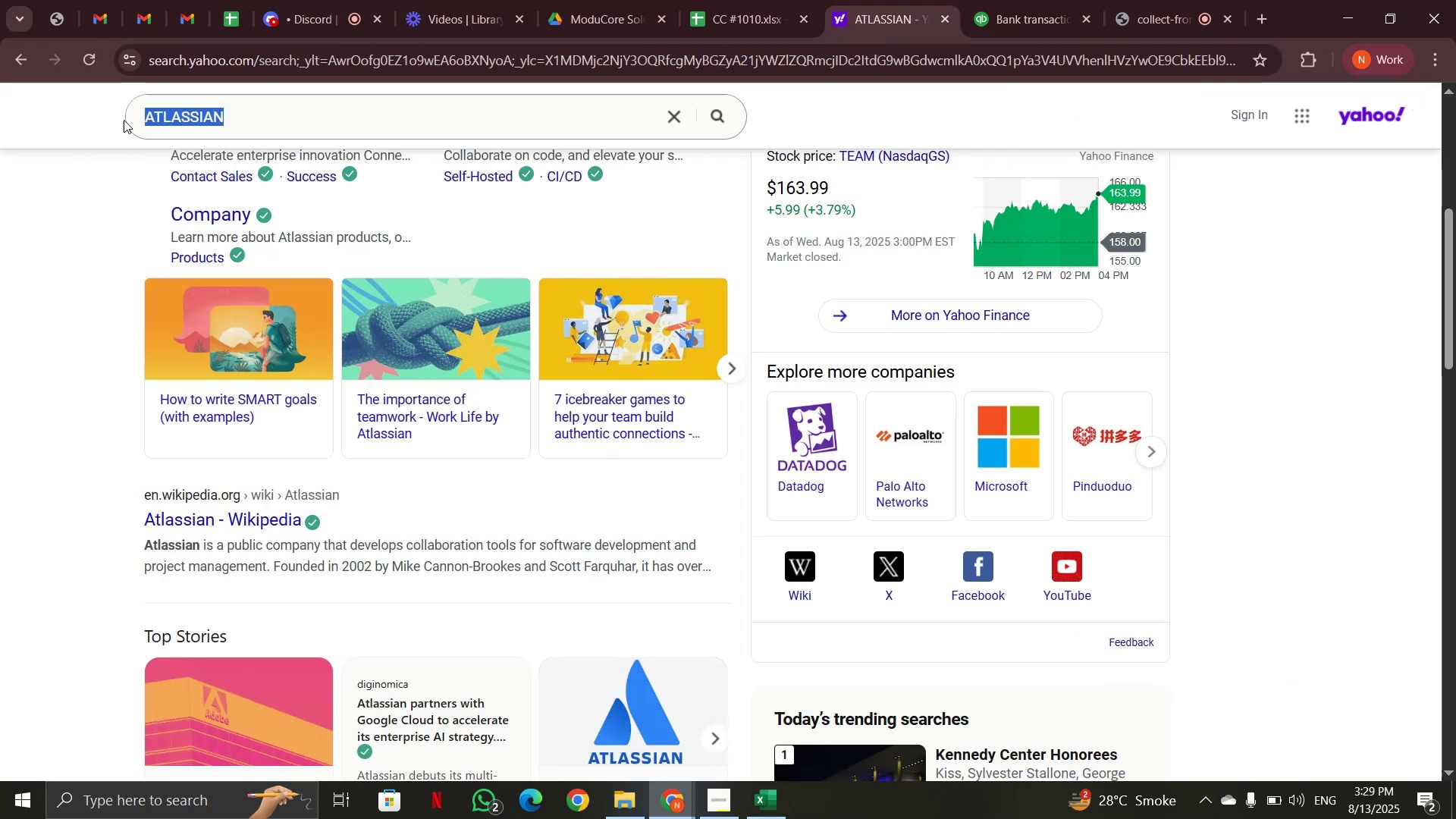 
key(Control+C)
 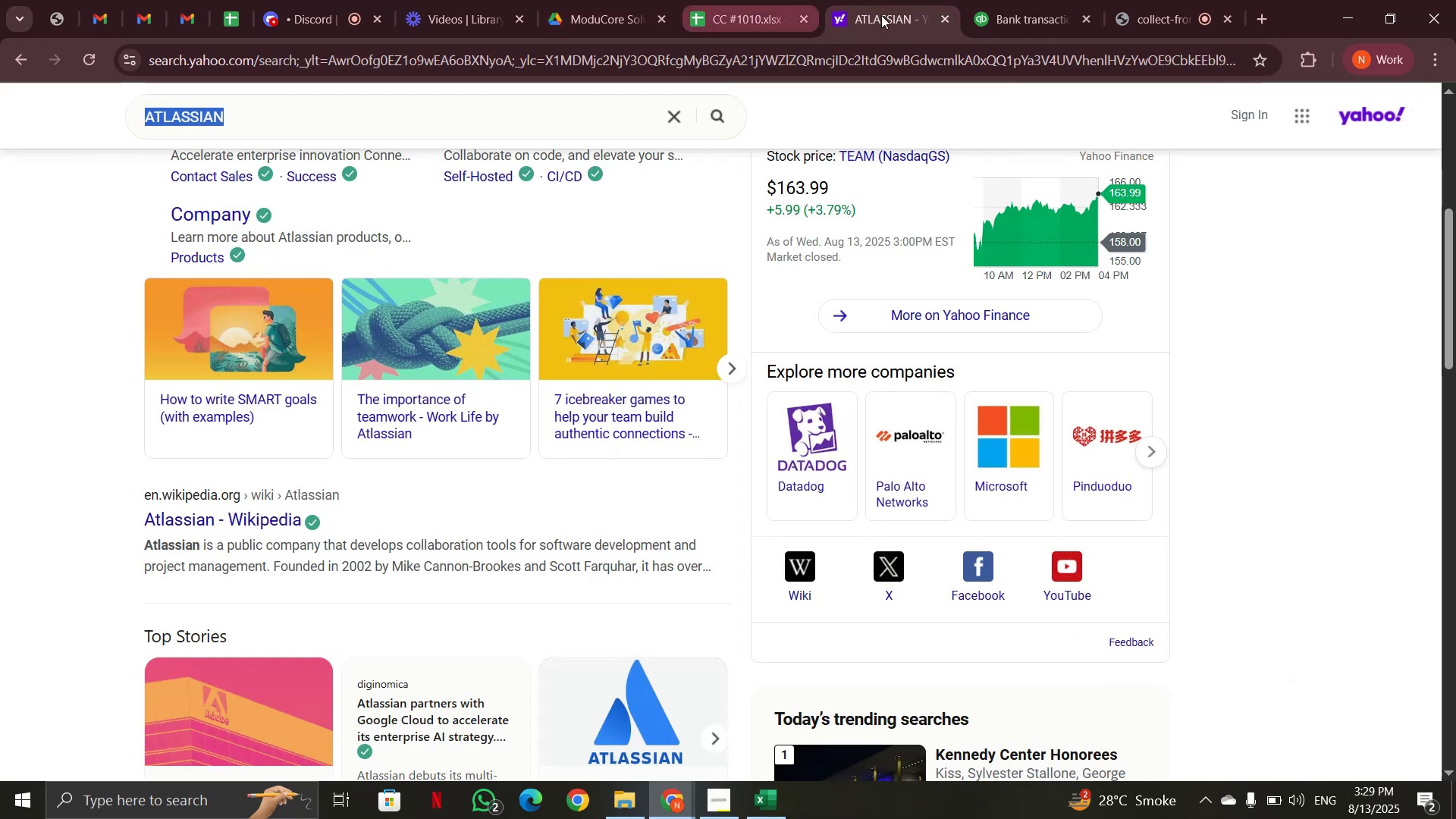 
left_click([1043, 15])
 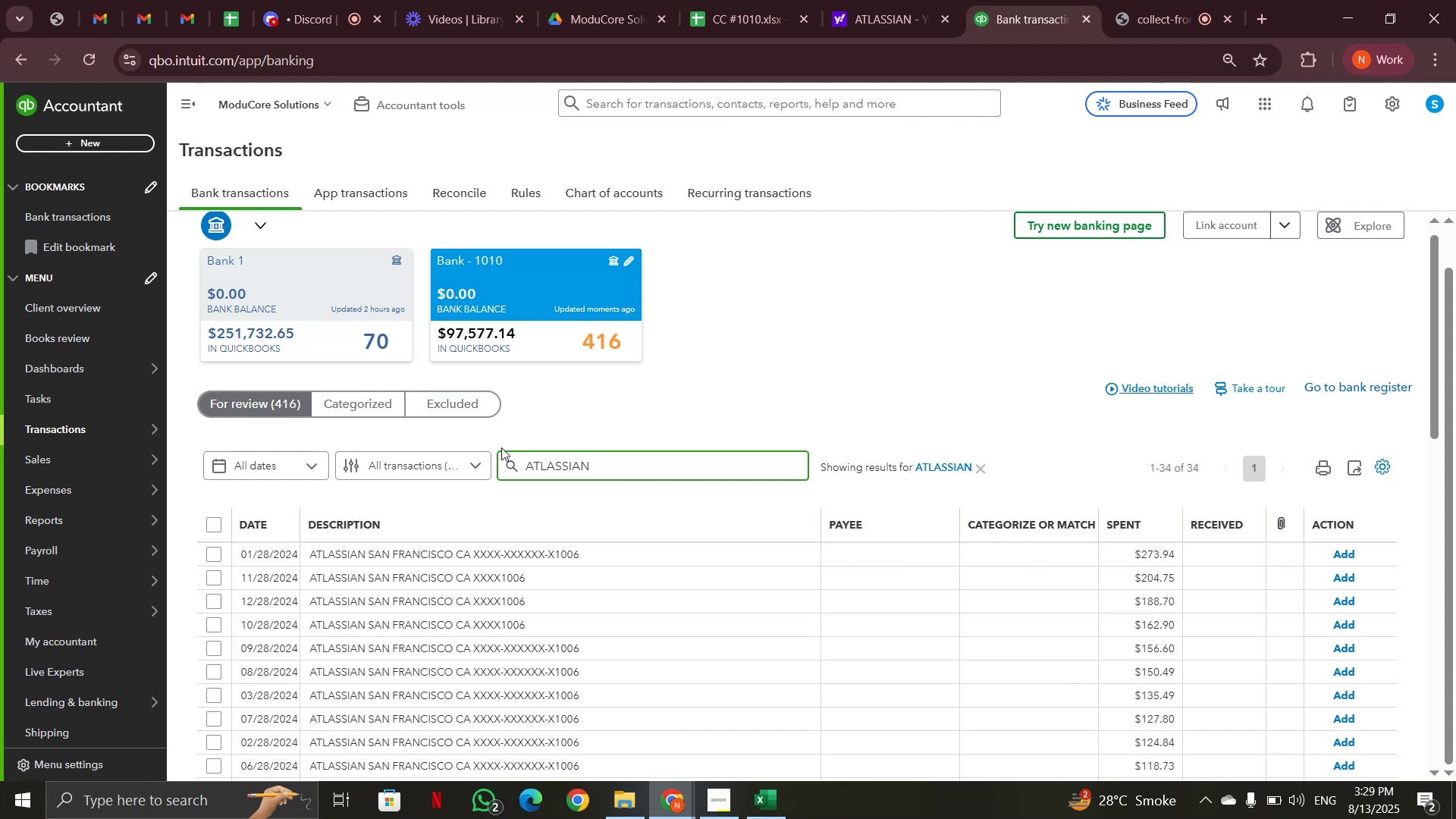 
wait(24.38)
 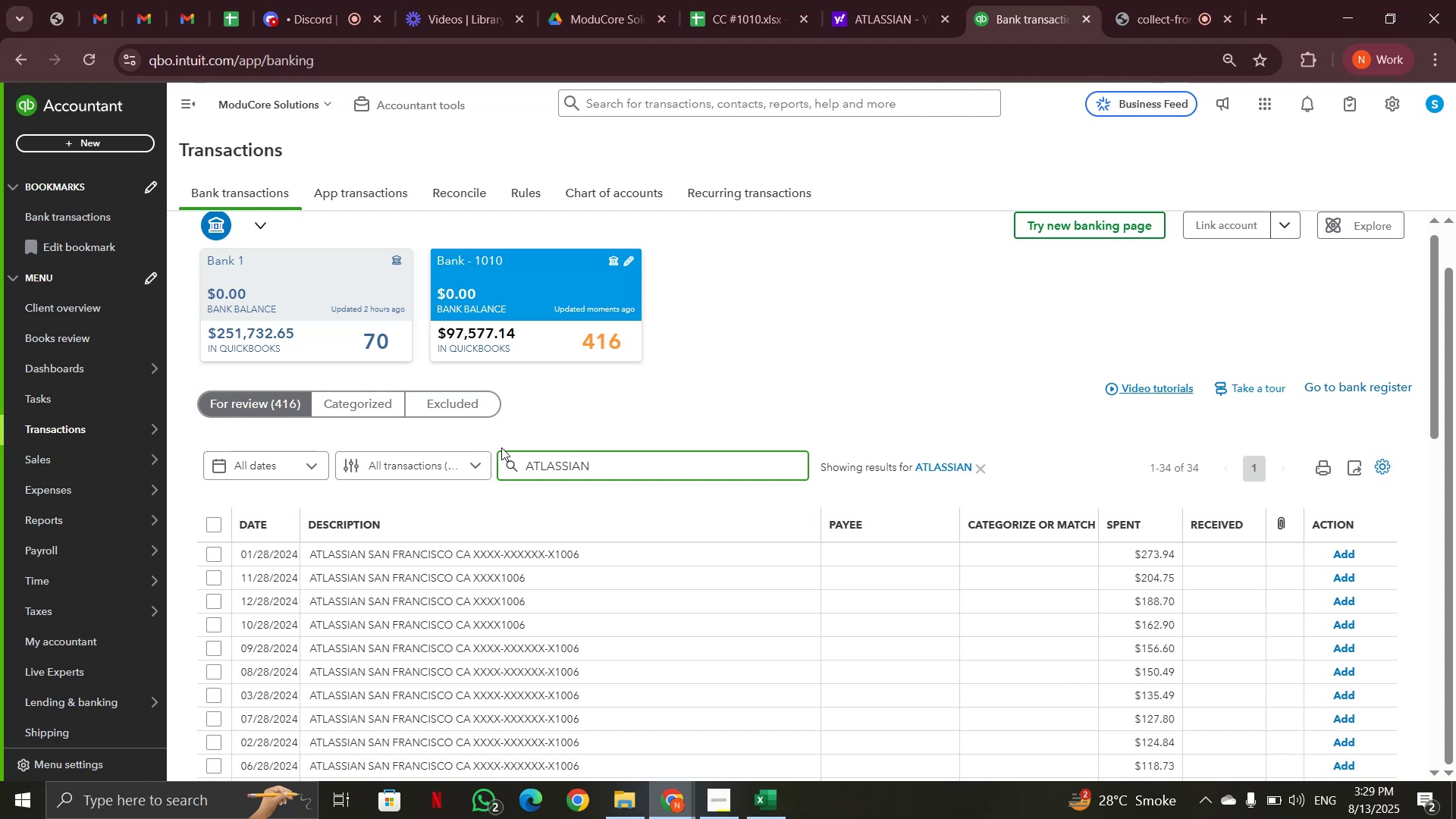 
left_click([298, 11])
 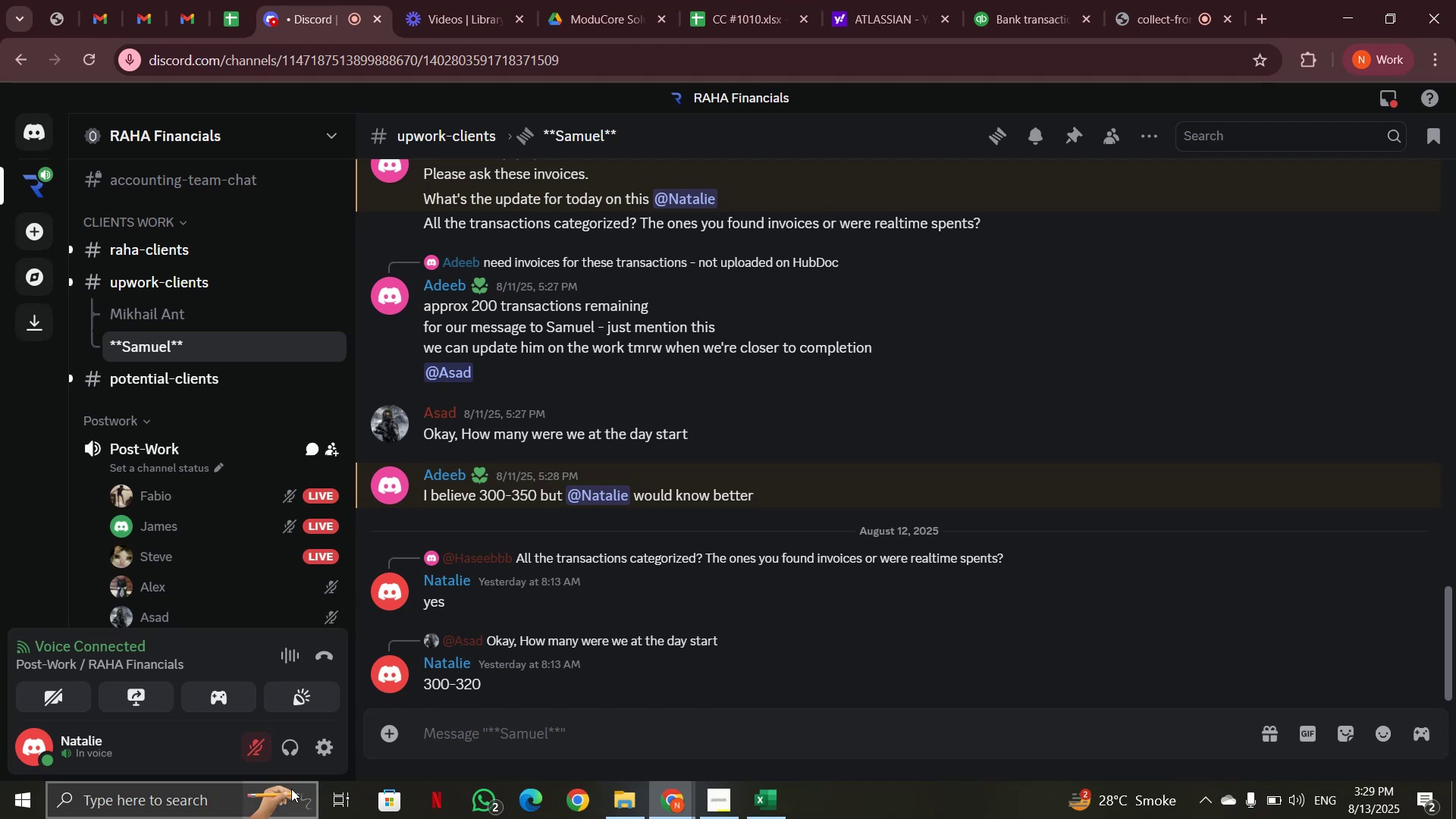 
left_click([259, 749])
 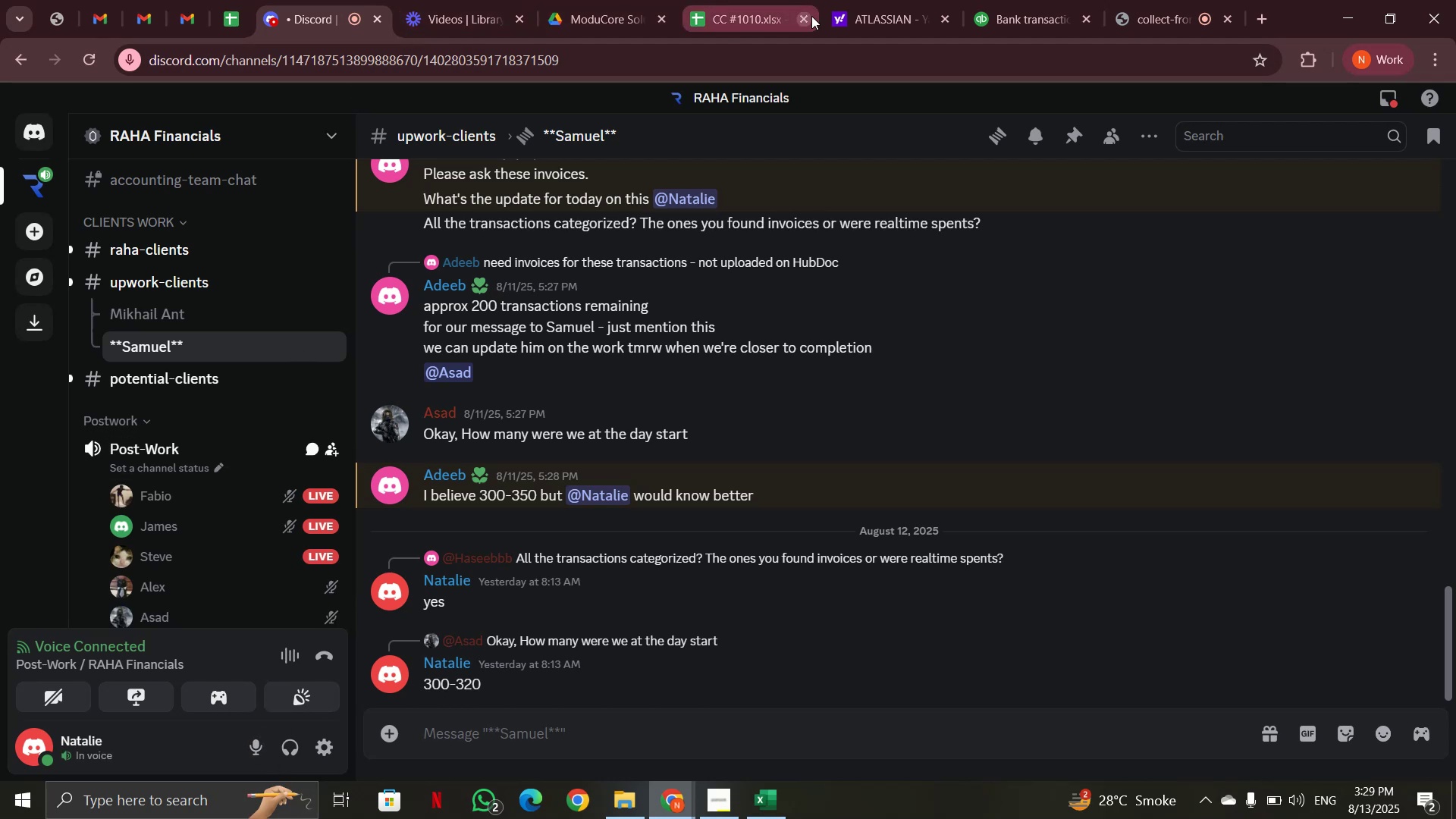 
left_click([996, 20])
 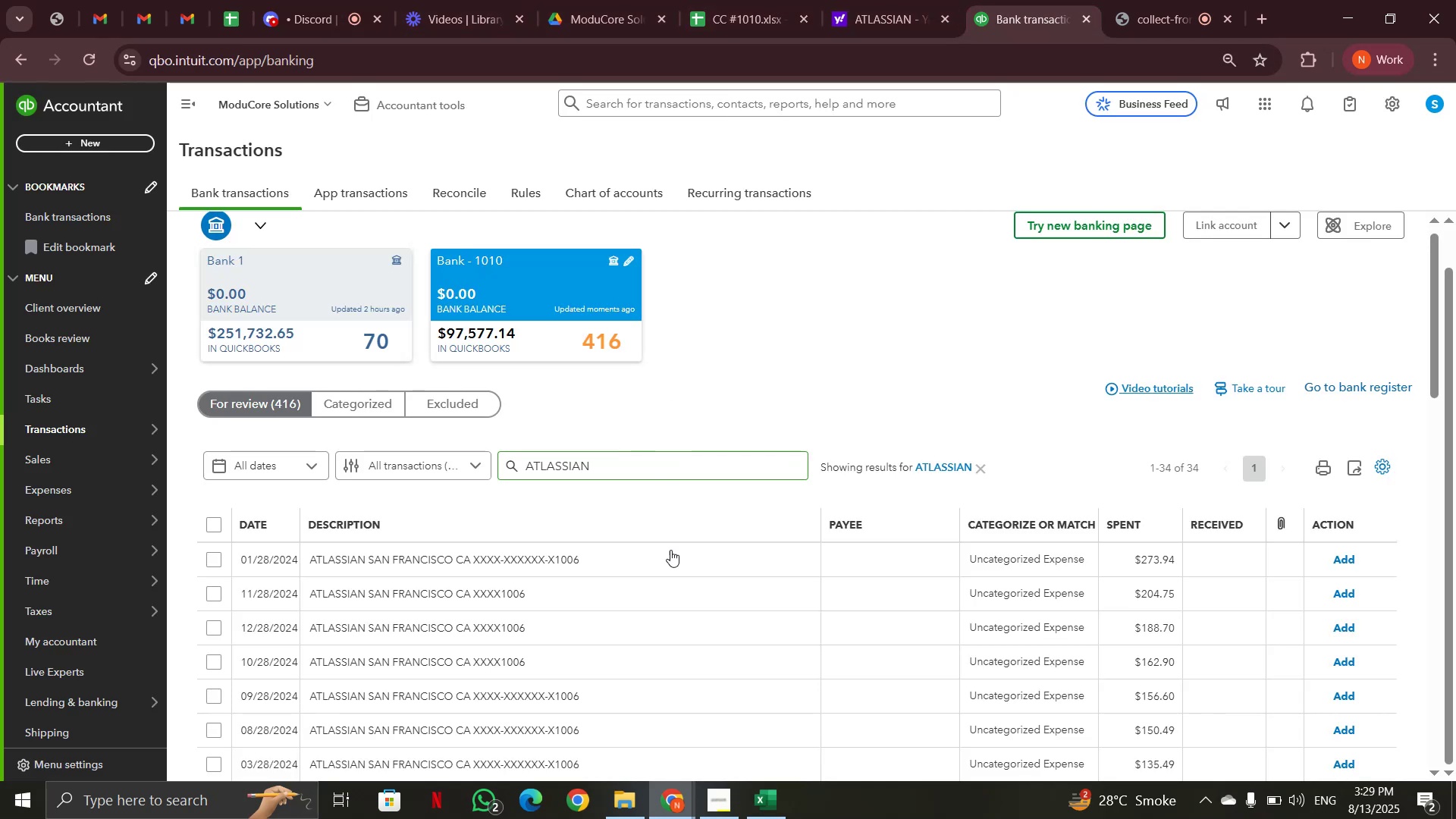 
scroll: coordinate [663, 580], scroll_direction: down, amount: 3.0
 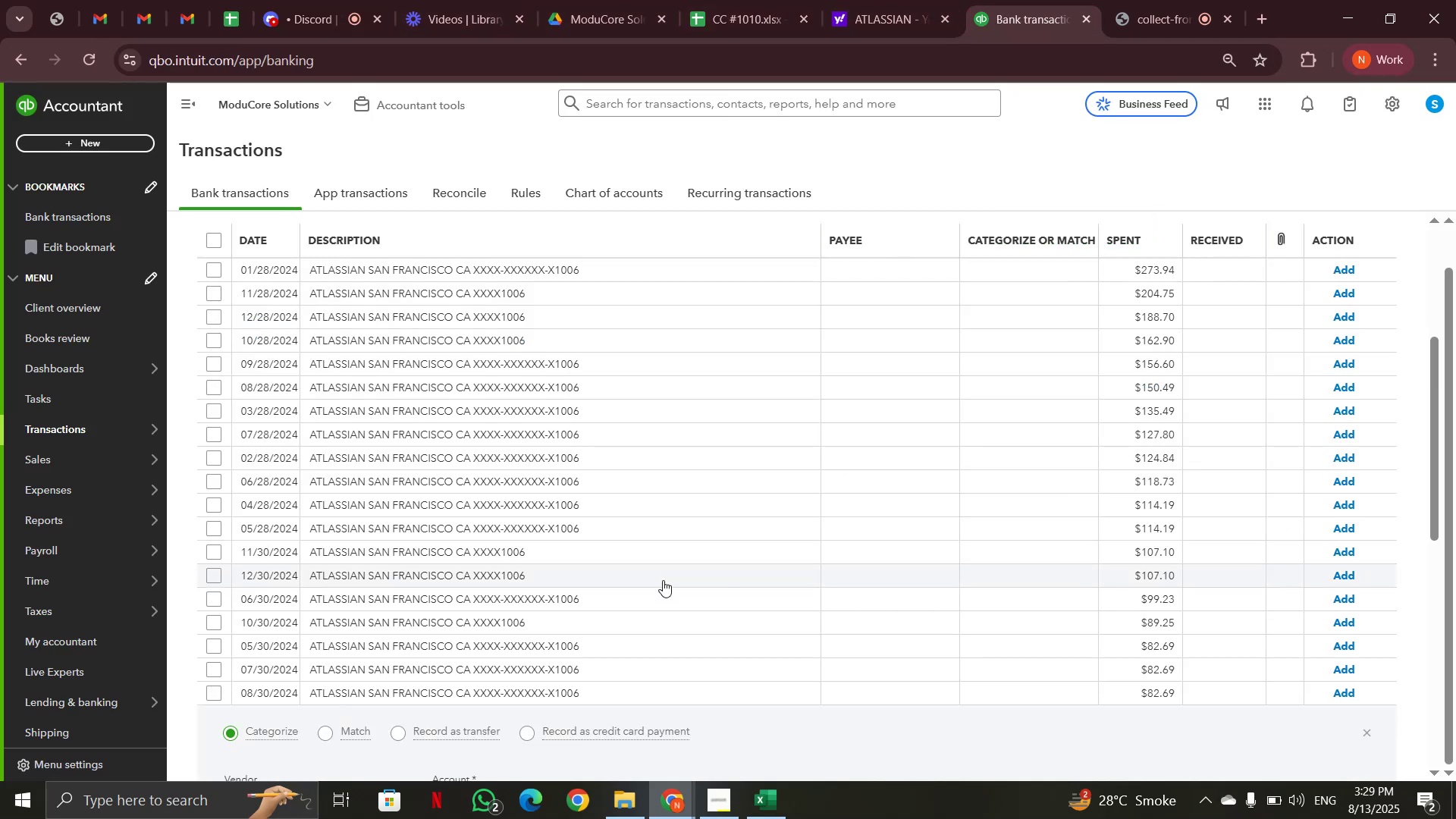 
left_click([584, 695])
 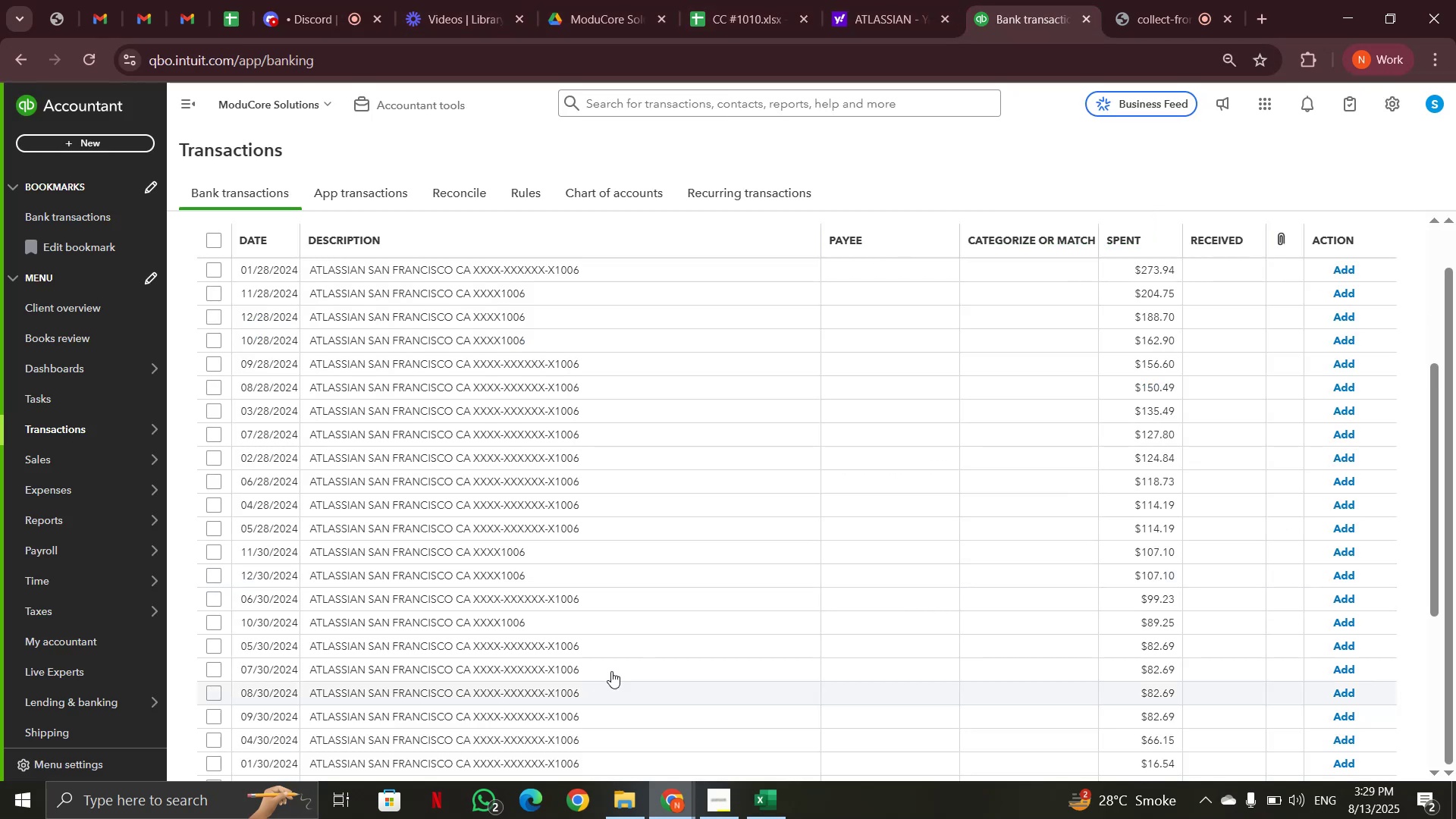 
scroll: coordinate [642, 632], scroll_direction: down, amount: 4.0
 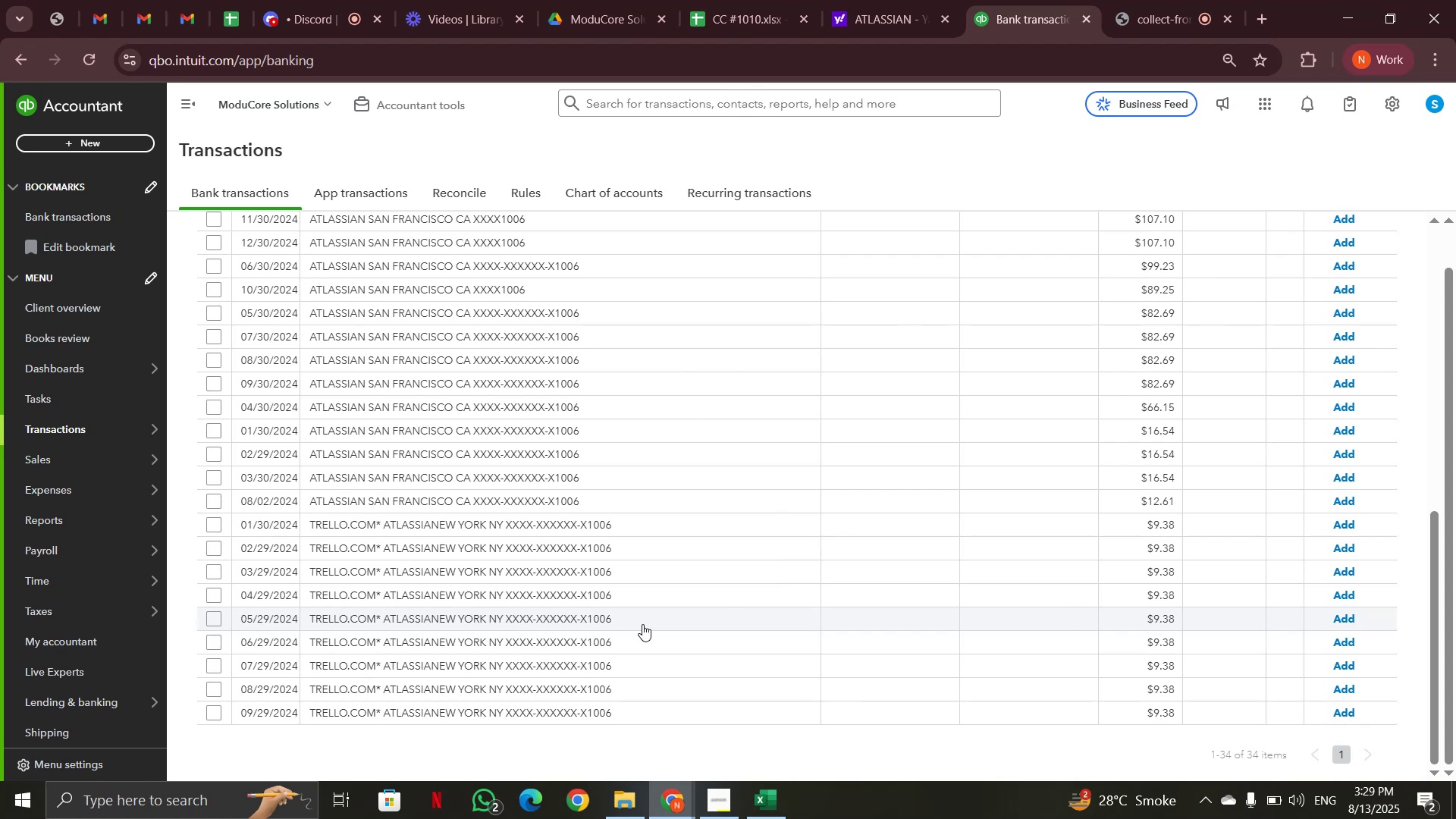 
wait(5.69)
 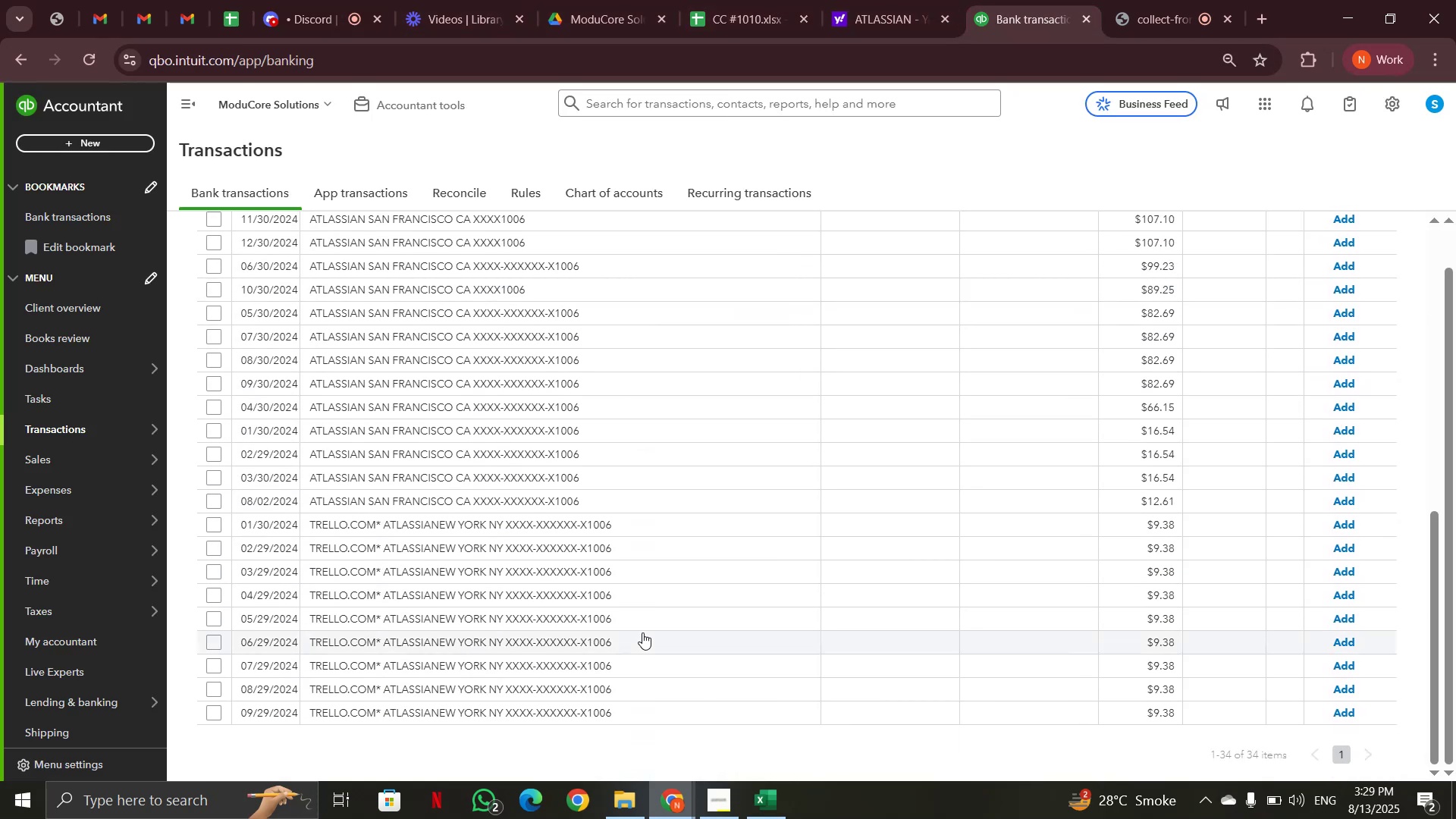 
left_click([339, 525])
 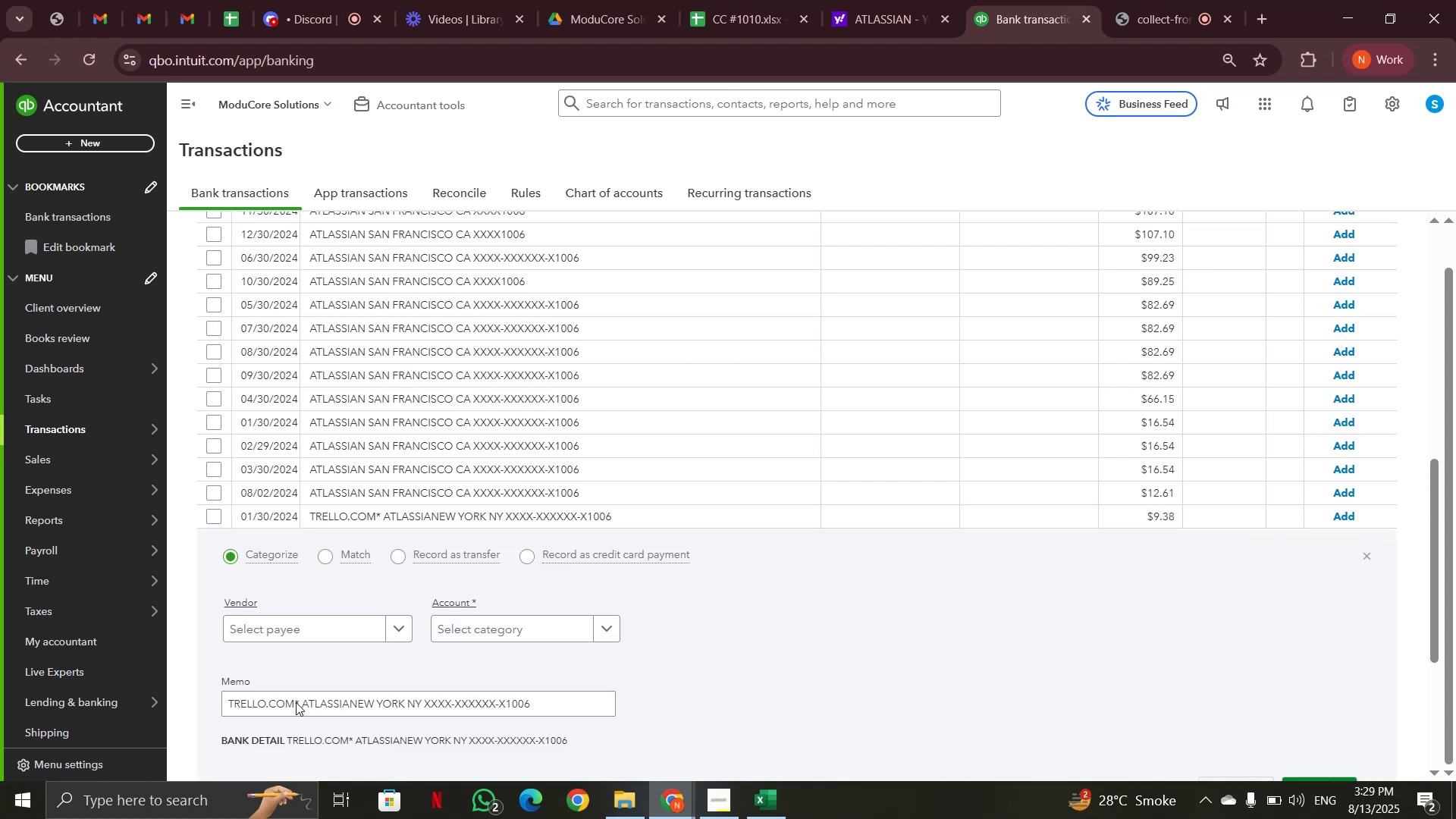 
left_click_drag(start_coordinate=[296, 703], to_coordinate=[226, 700])
 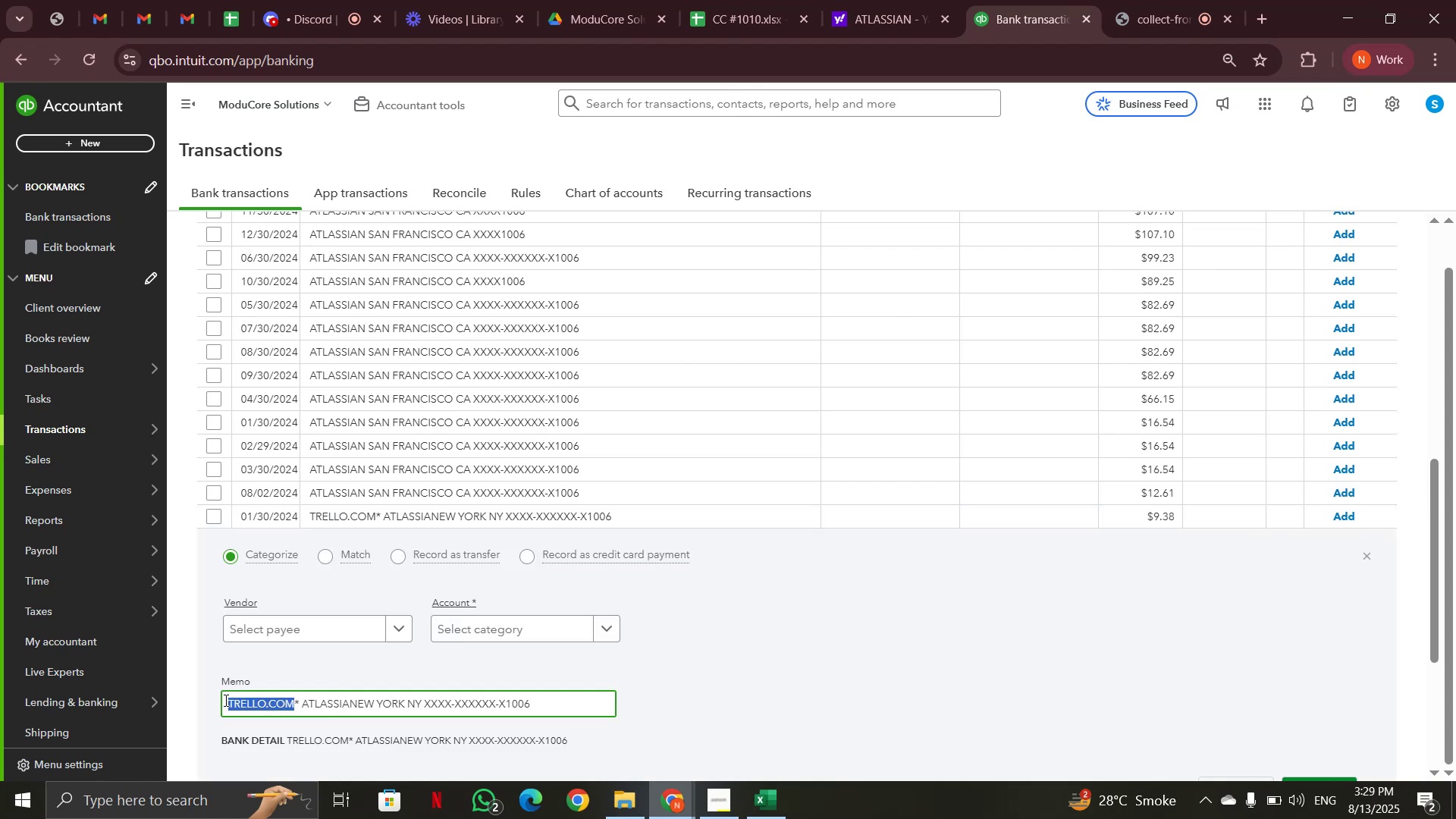 
key(Control+C)
 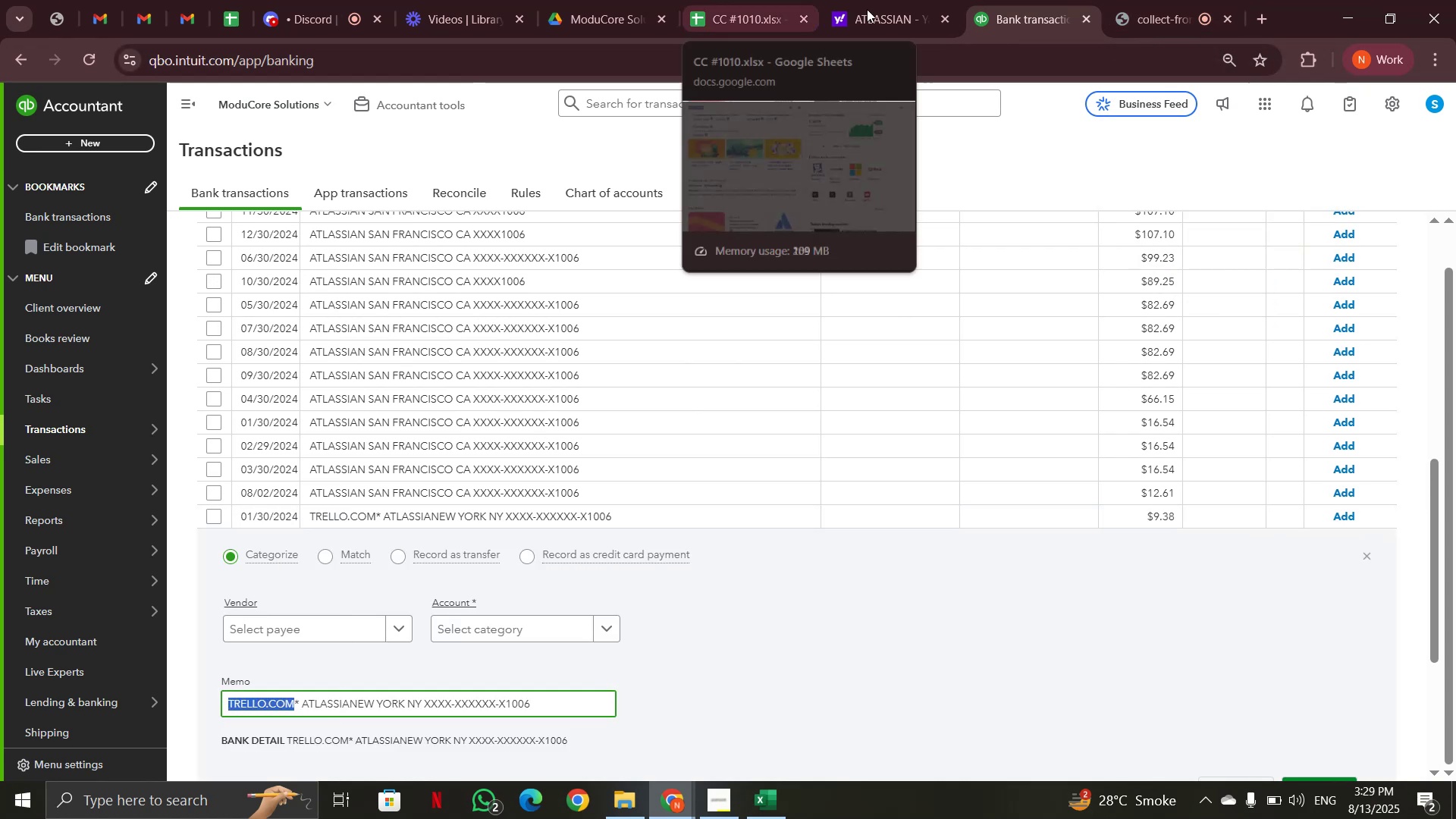 
left_click_drag(start_coordinate=[347, 114], to_coordinate=[163, 115])
 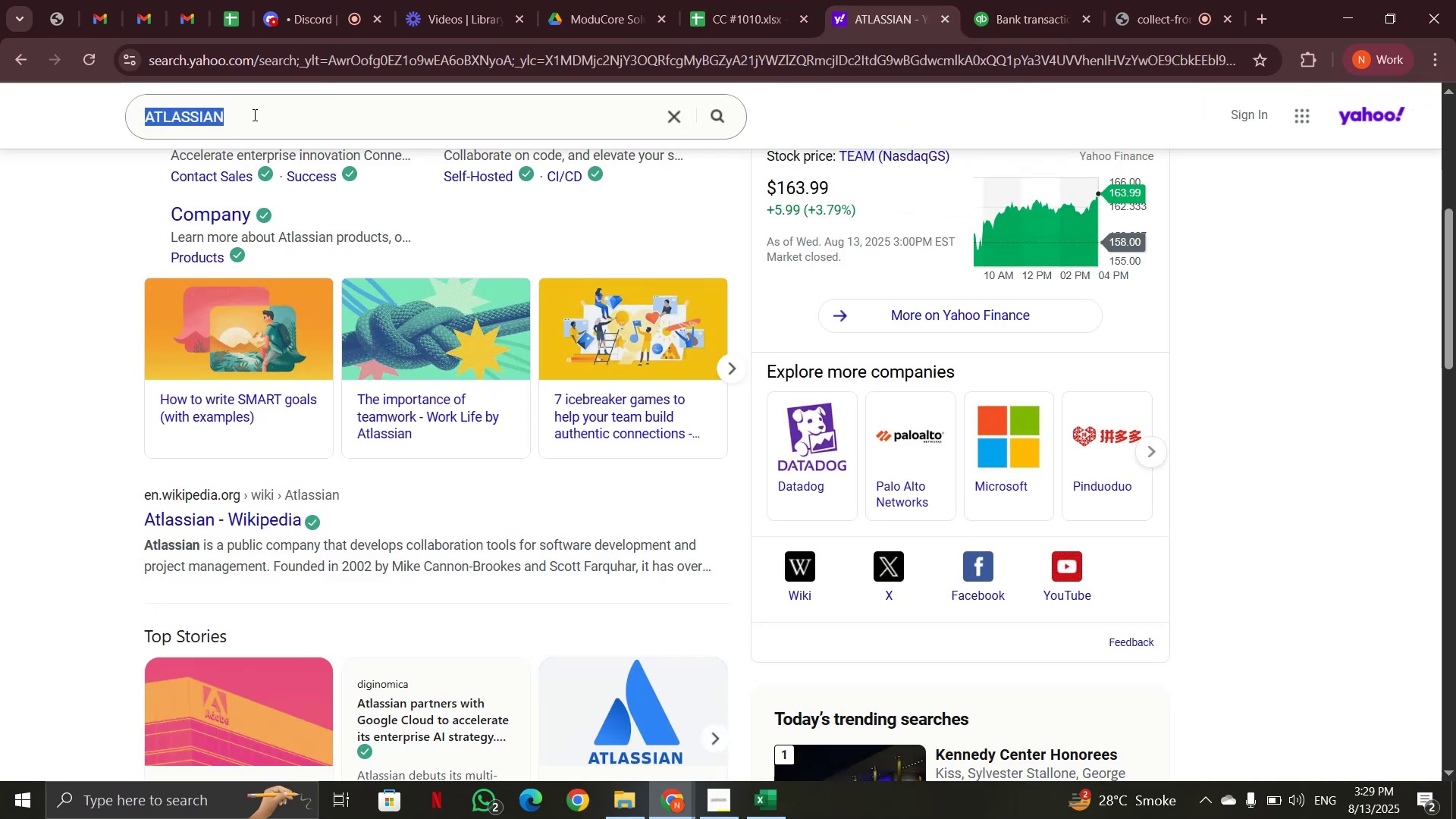 
double_click([256, 115])
 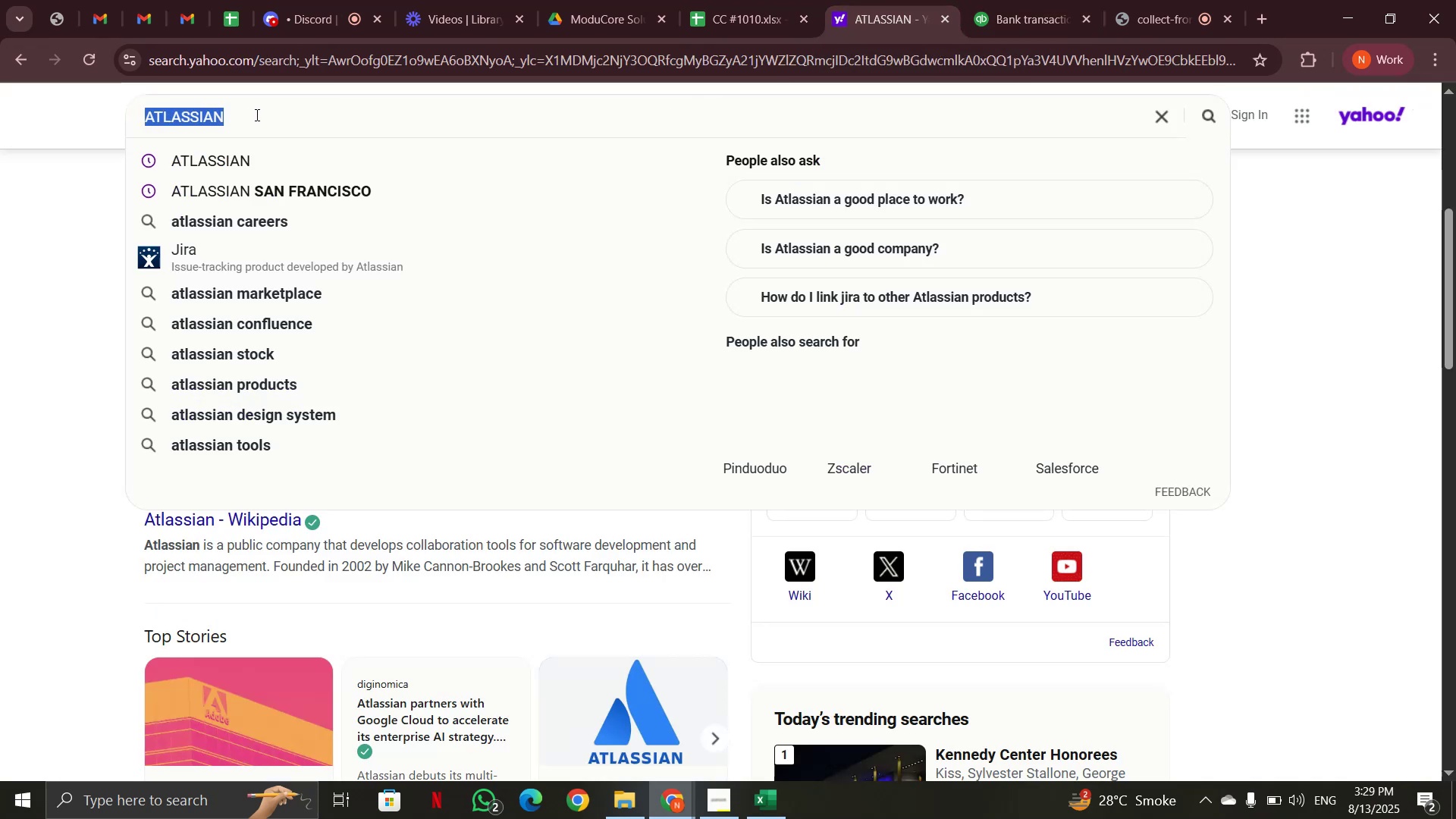 
key(Control+V)
 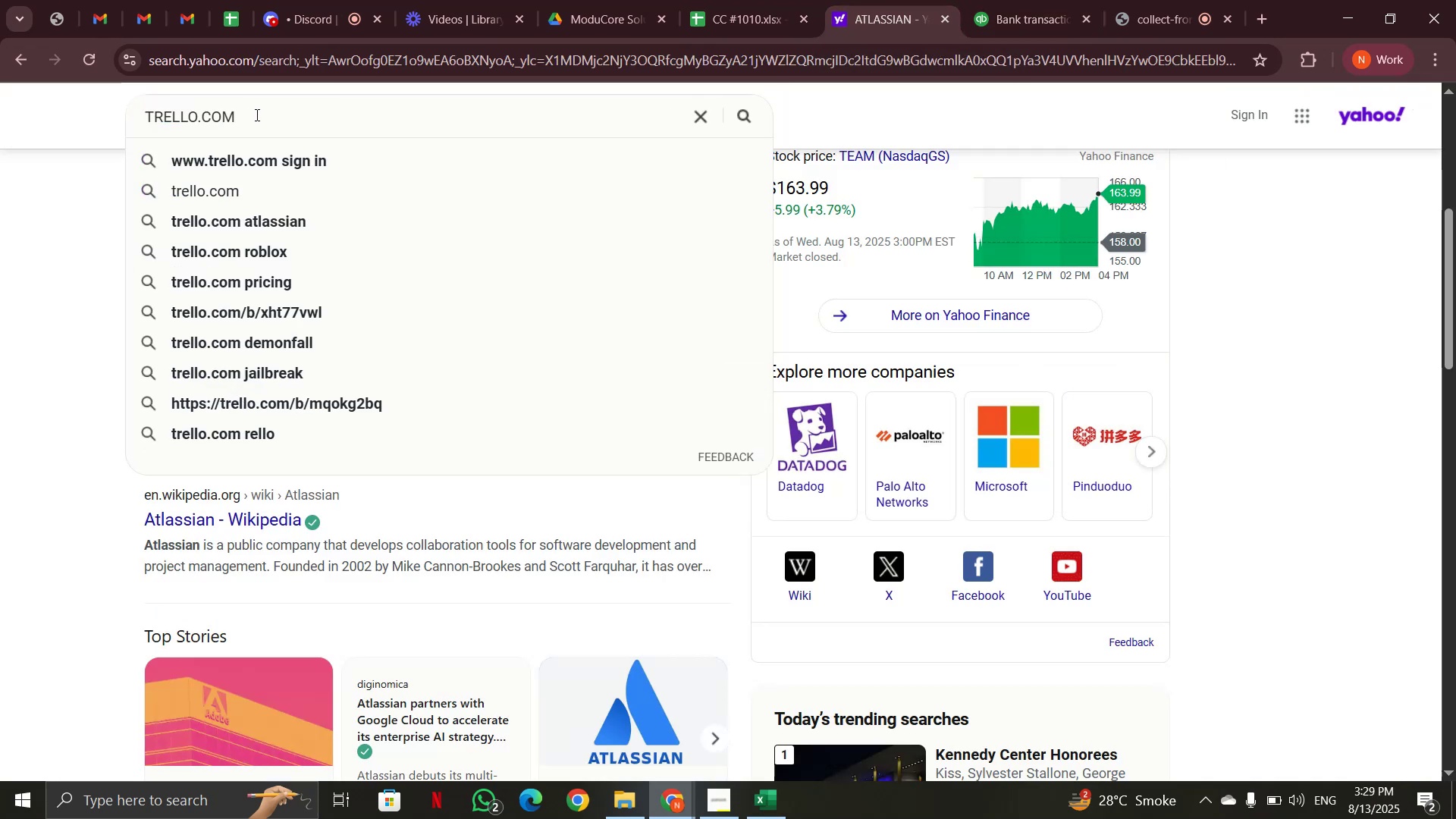 
key(Enter)
 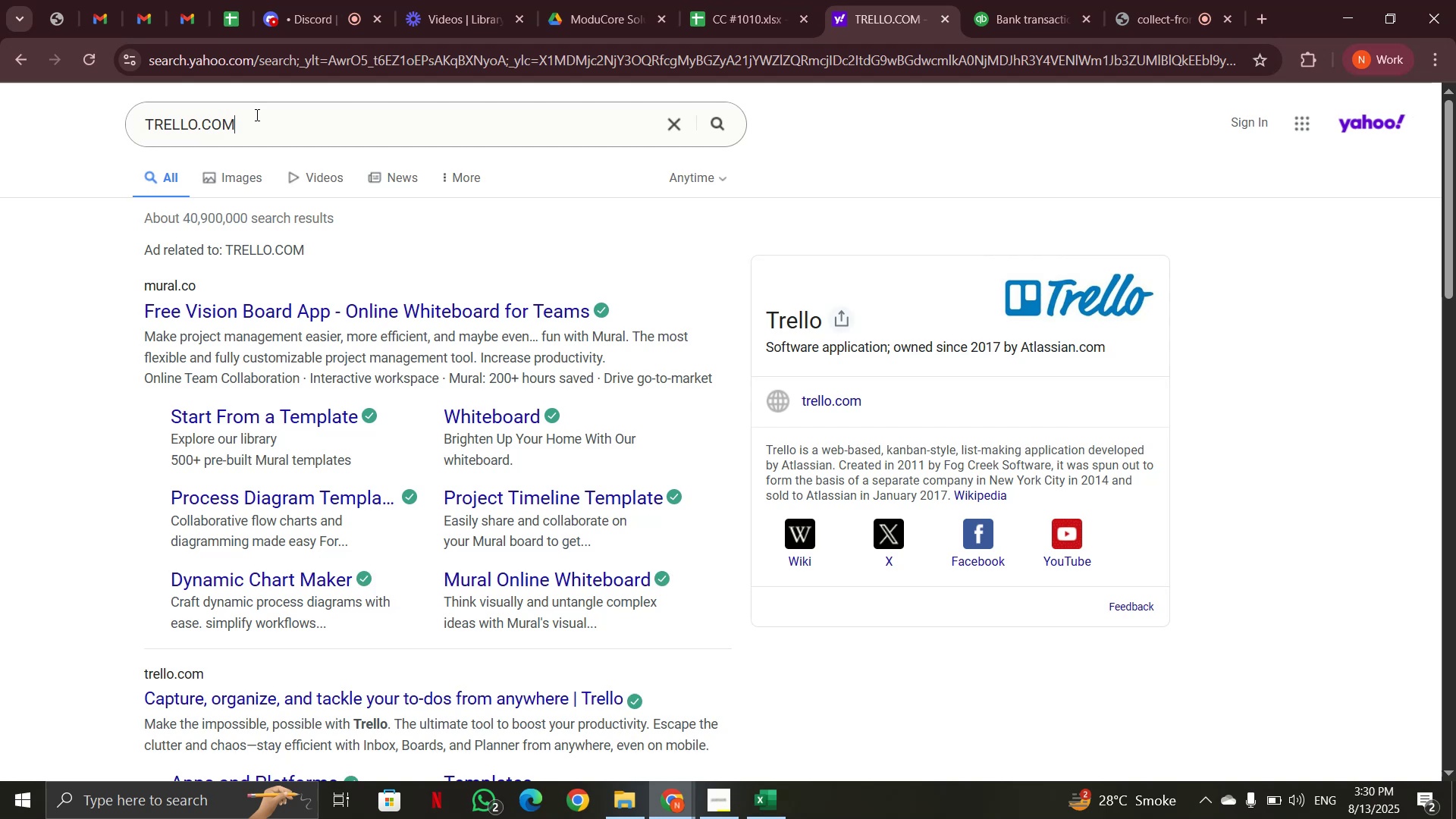 
wait(7.55)
 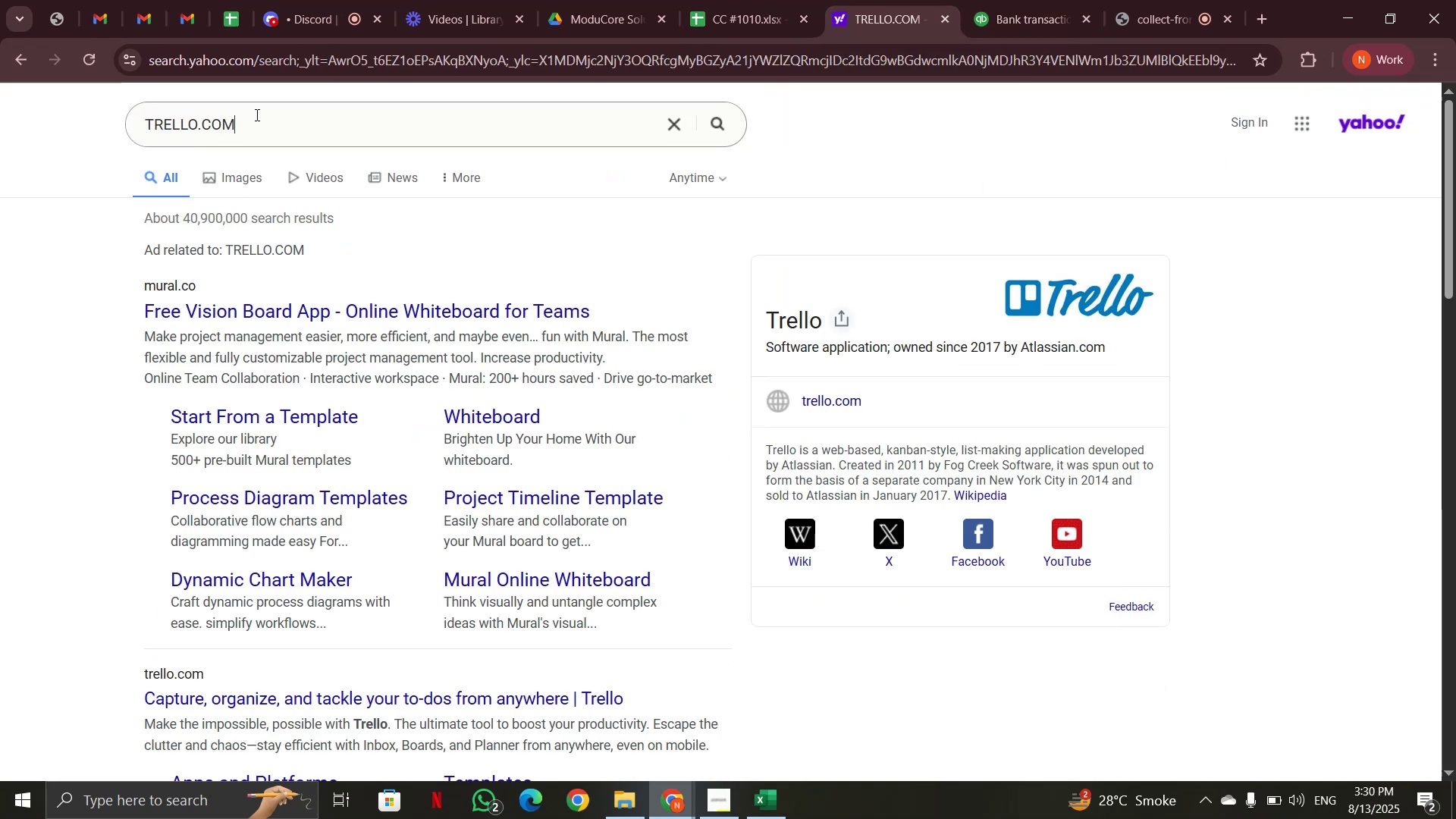 
mouse_move([991, 42])
 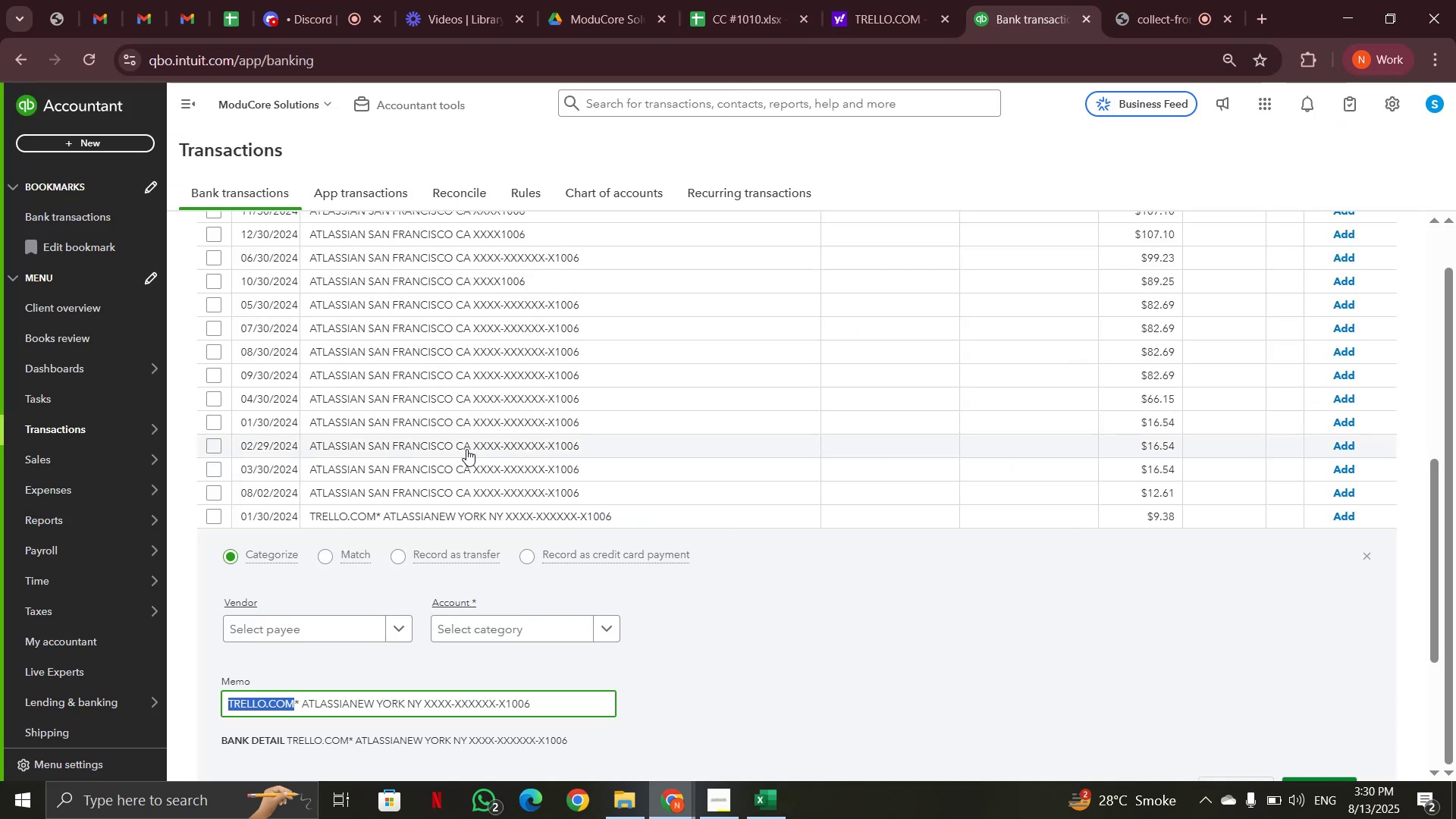 
scroll: coordinate [468, 449], scroll_direction: down, amount: 3.0
 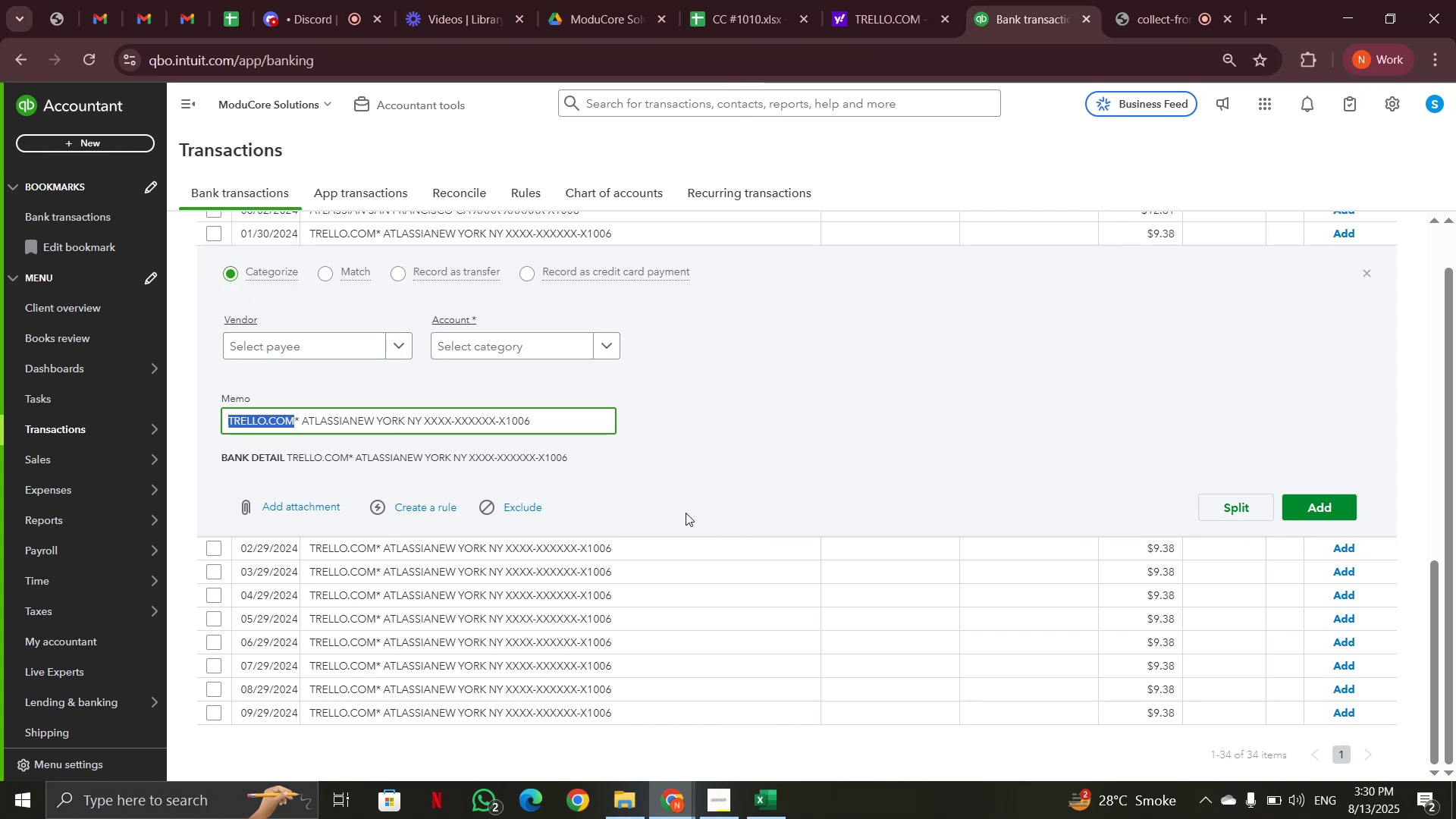 
scroll: coordinate [686, 513], scroll_direction: up, amount: 2.0
 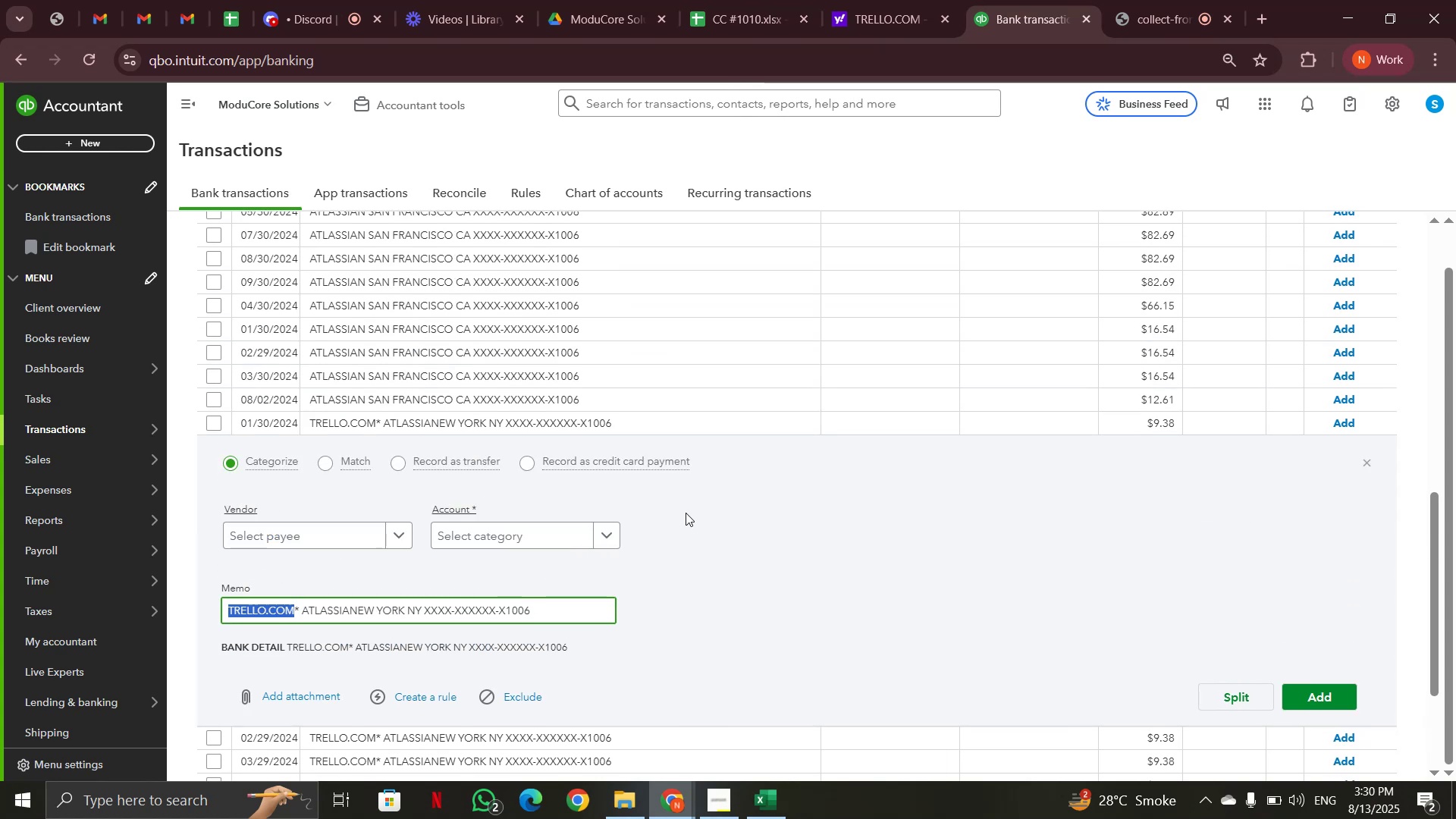 
scroll: coordinate [686, 513], scroll_direction: down, amount: 1.0
 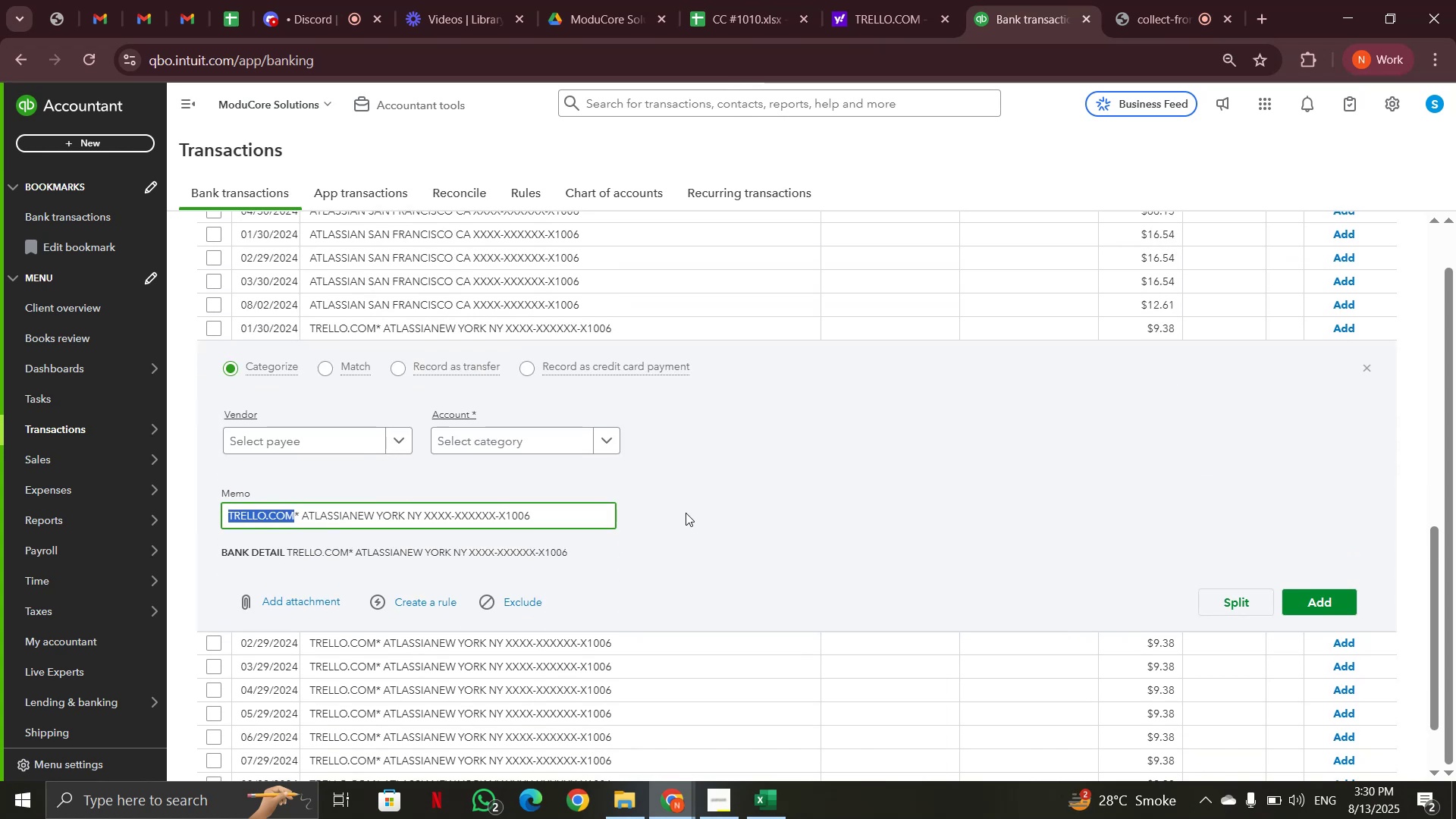 
scroll: coordinate [686, 513], scroll_direction: up, amount: 1.0
 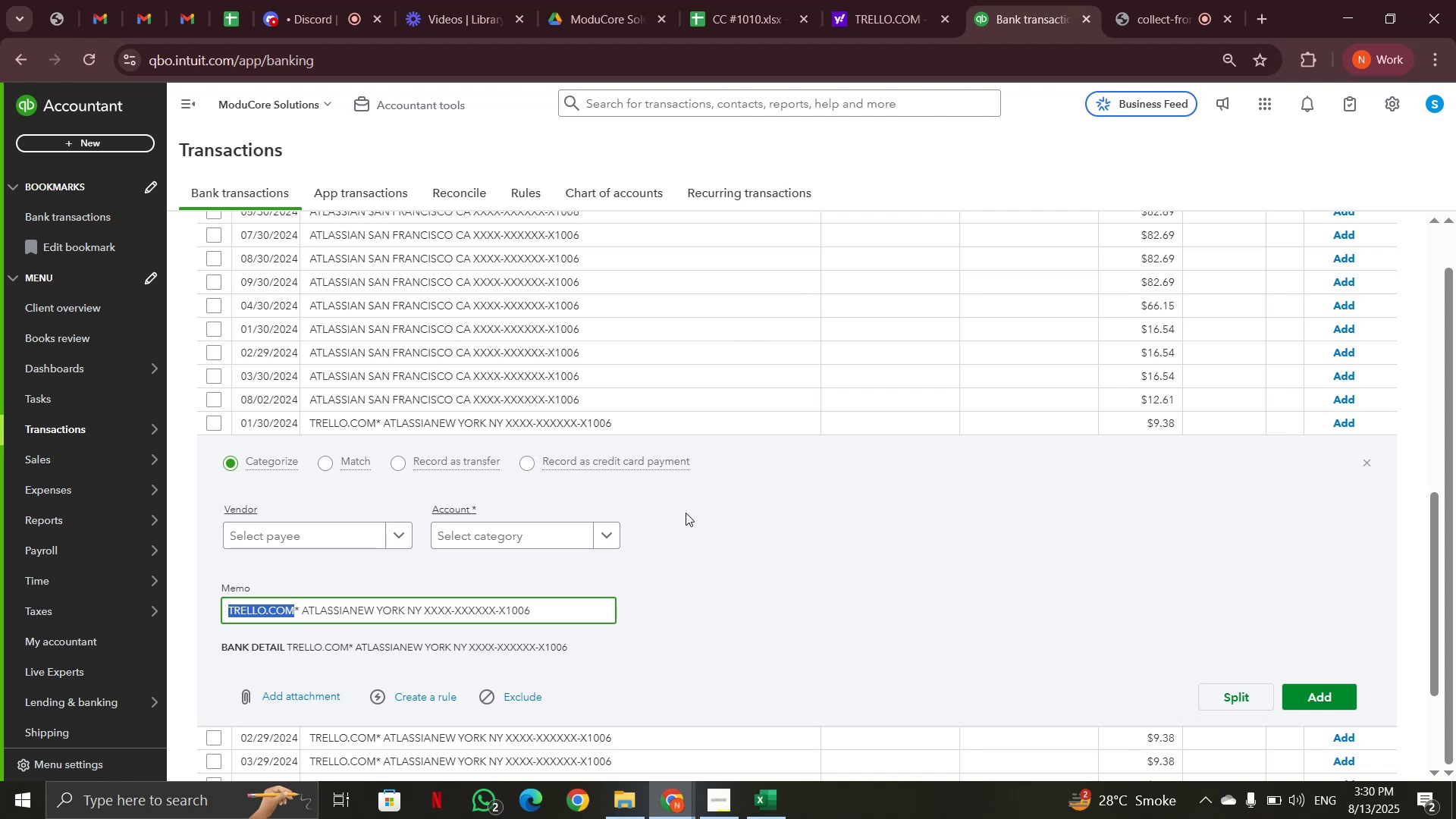 
wait(5.11)
 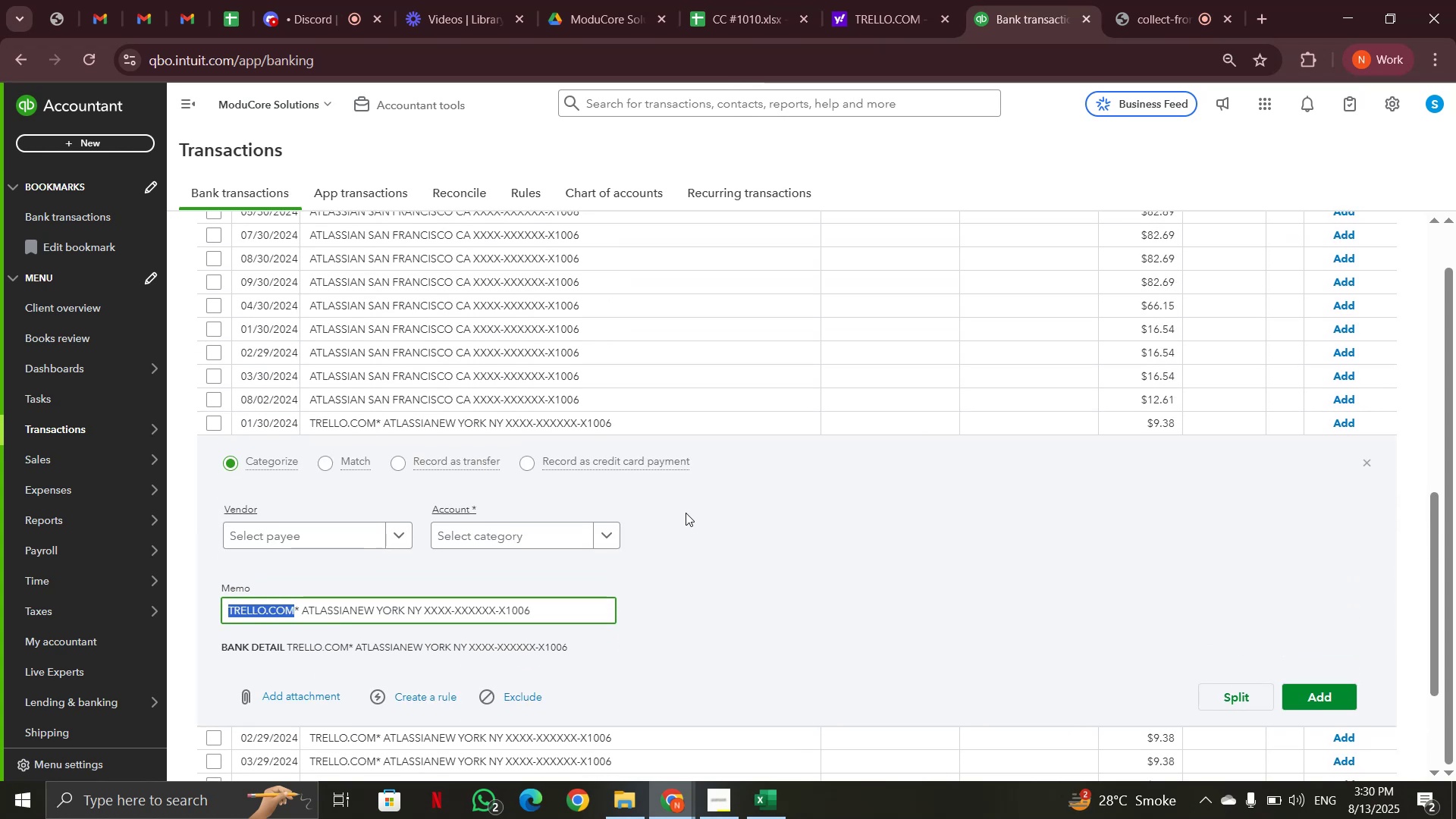 
scroll: coordinate [686, 513], scroll_direction: up, amount: 6.0
 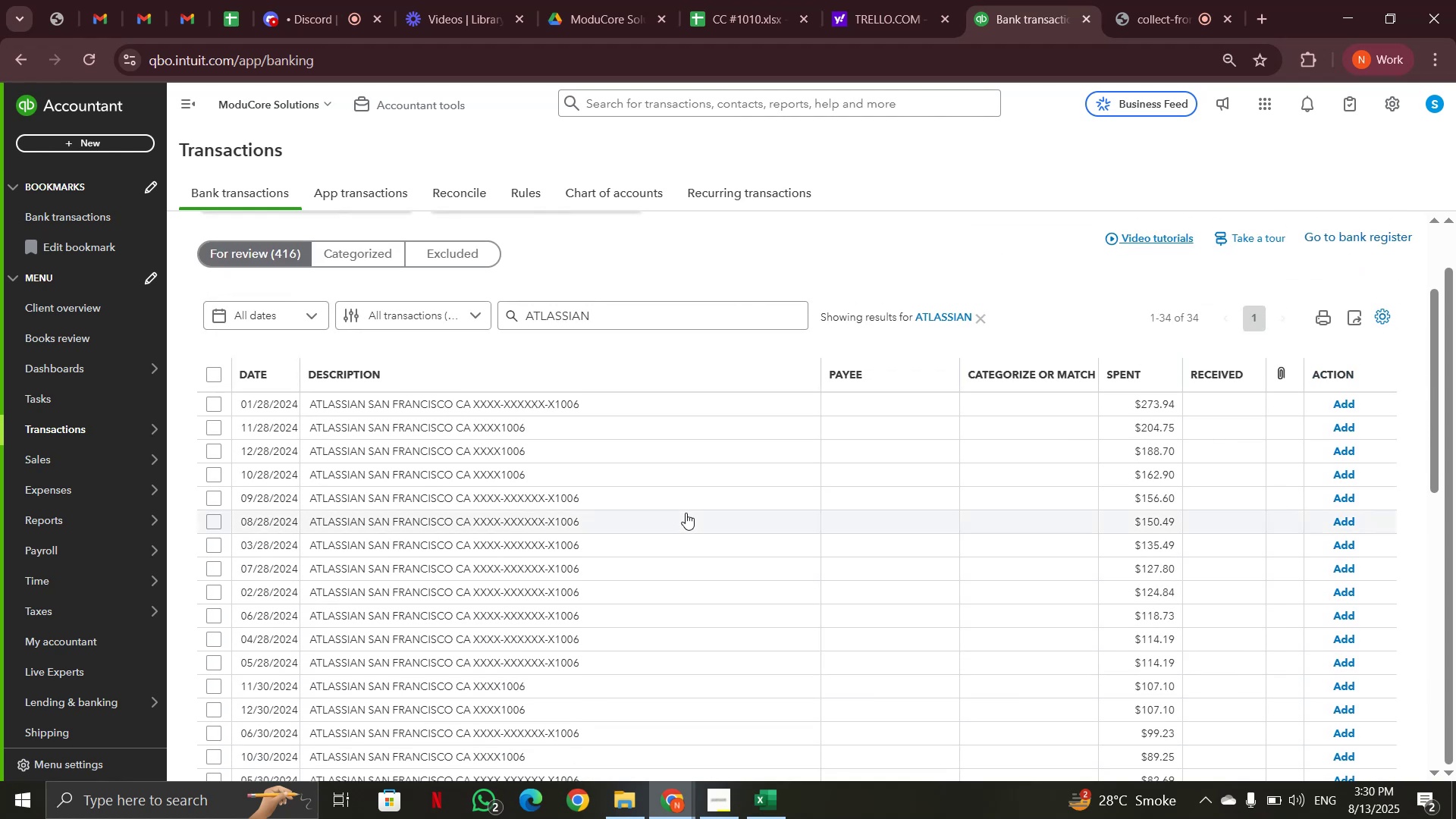 
scroll: coordinate [686, 513], scroll_direction: down, amount: 3.0
 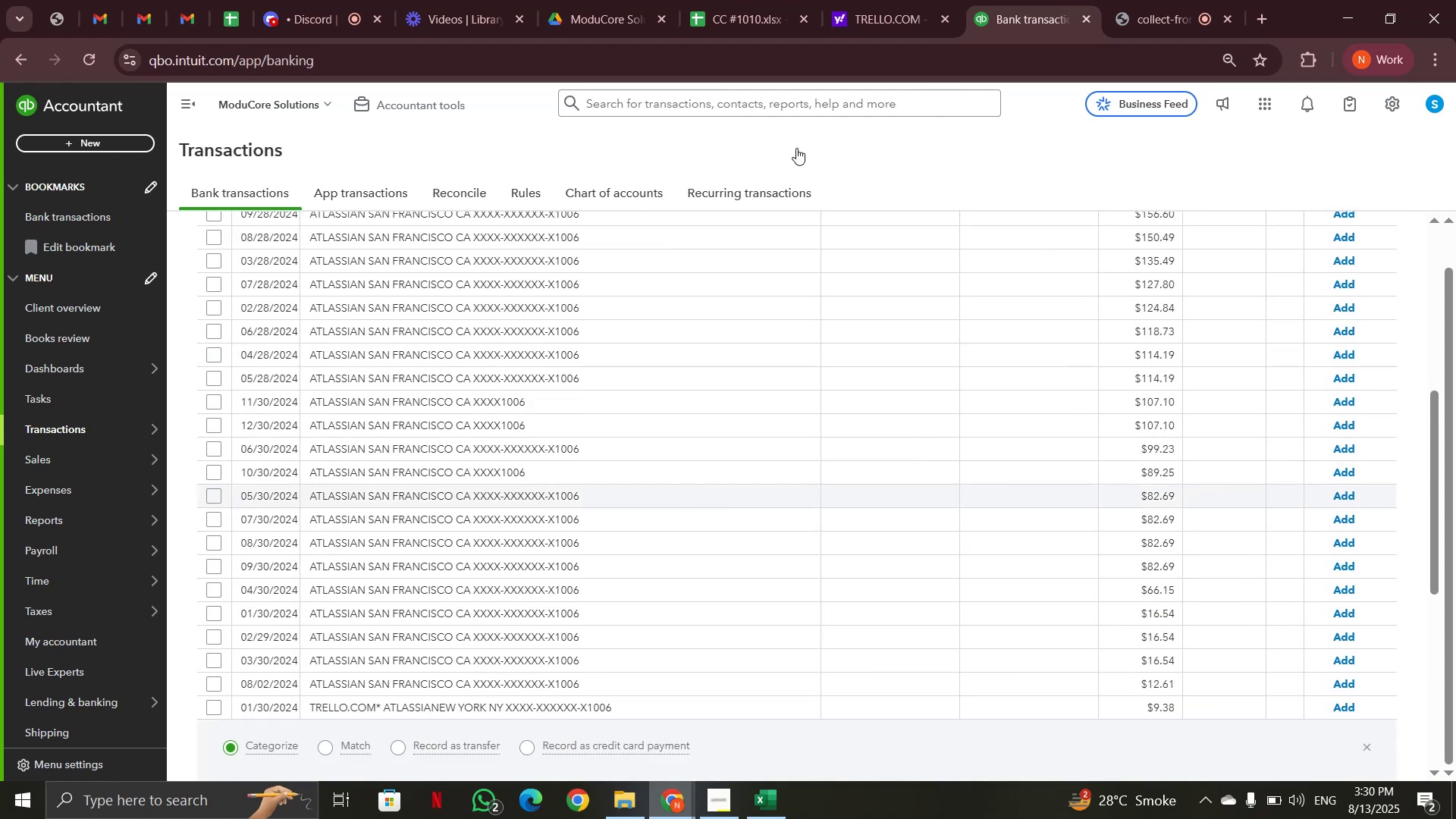 
left_click([869, 14])
 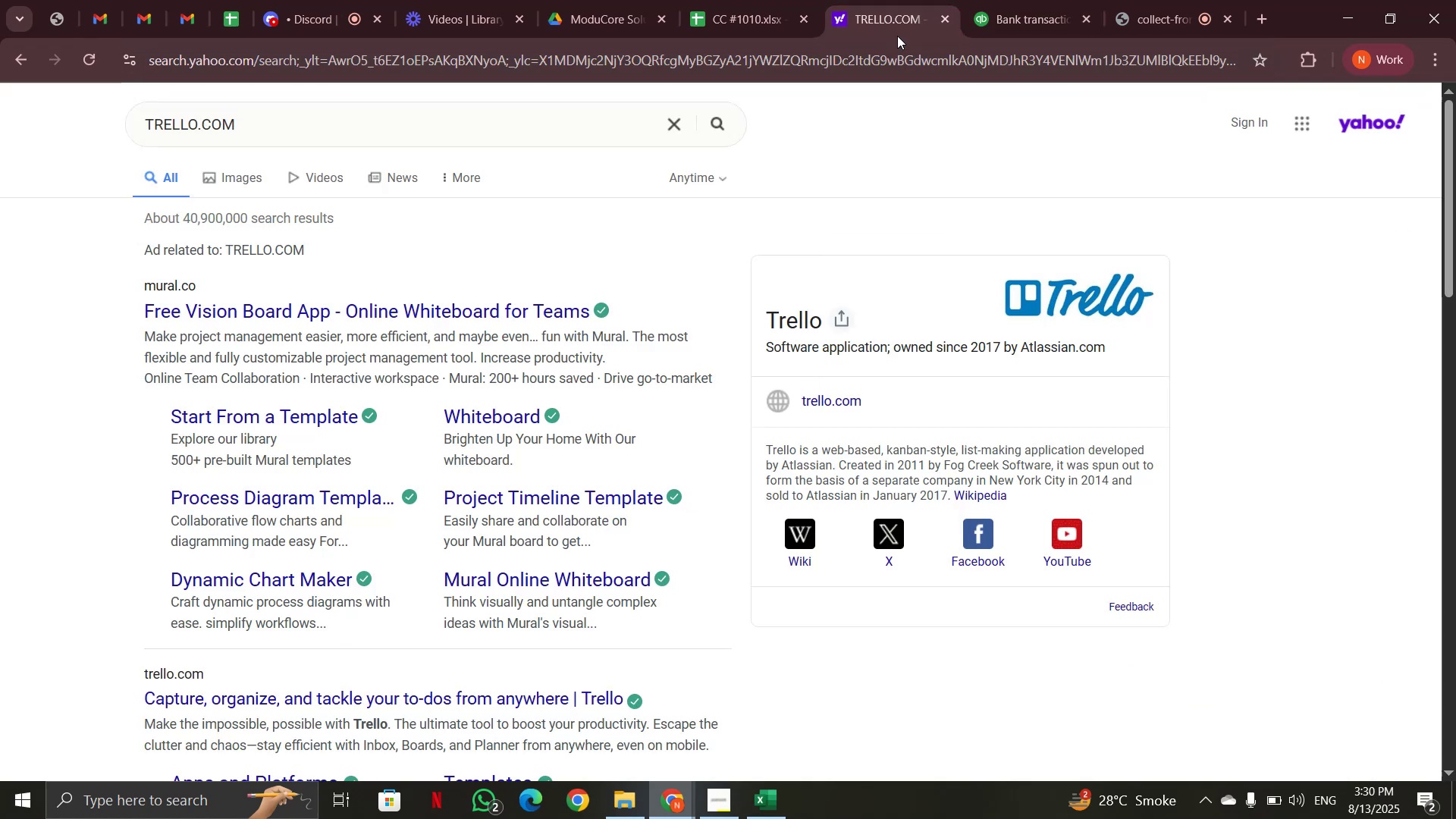 
left_click([1006, 14])
 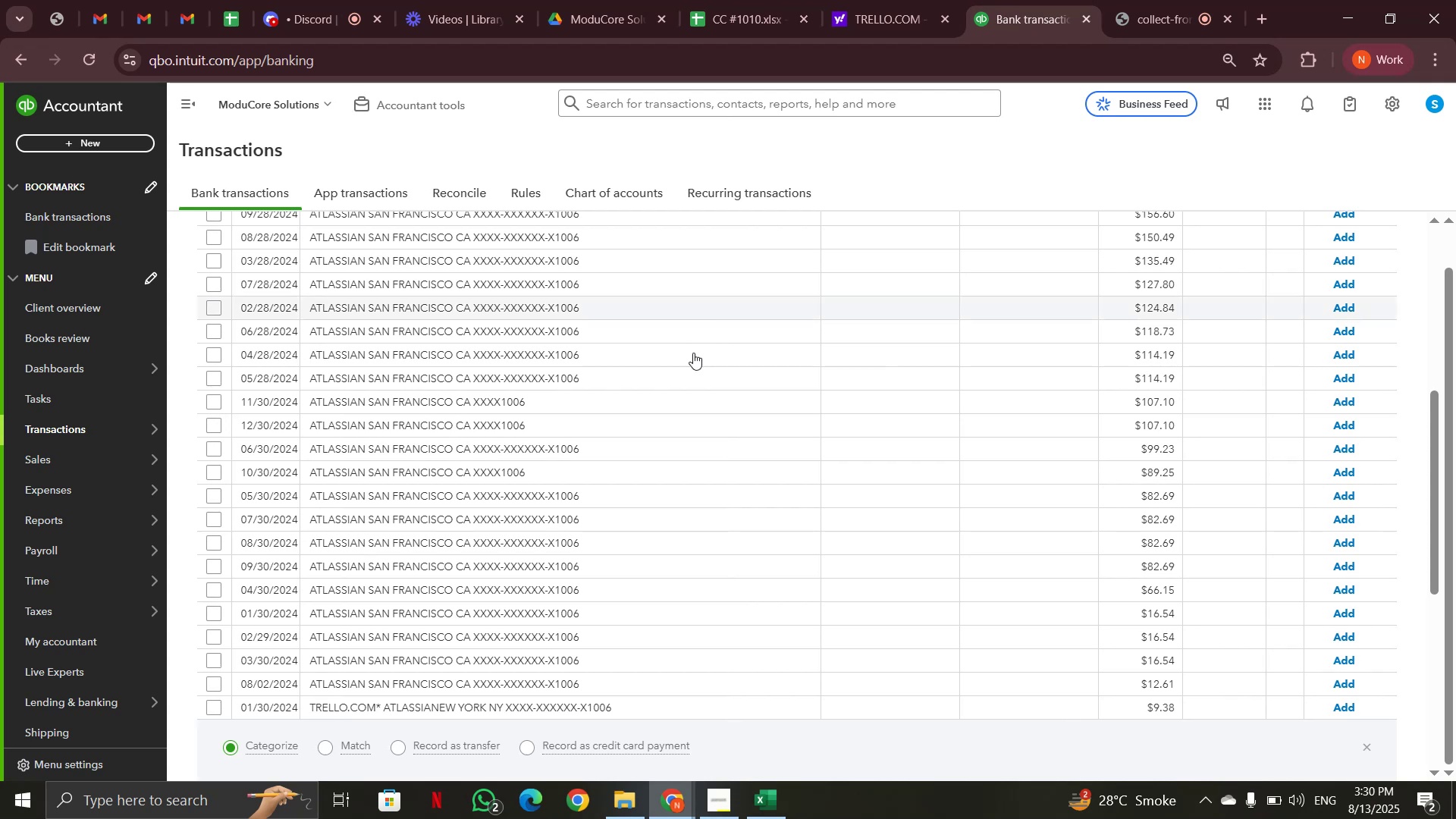 
scroll: coordinate [672, 422], scroll_direction: down, amount: 3.0
 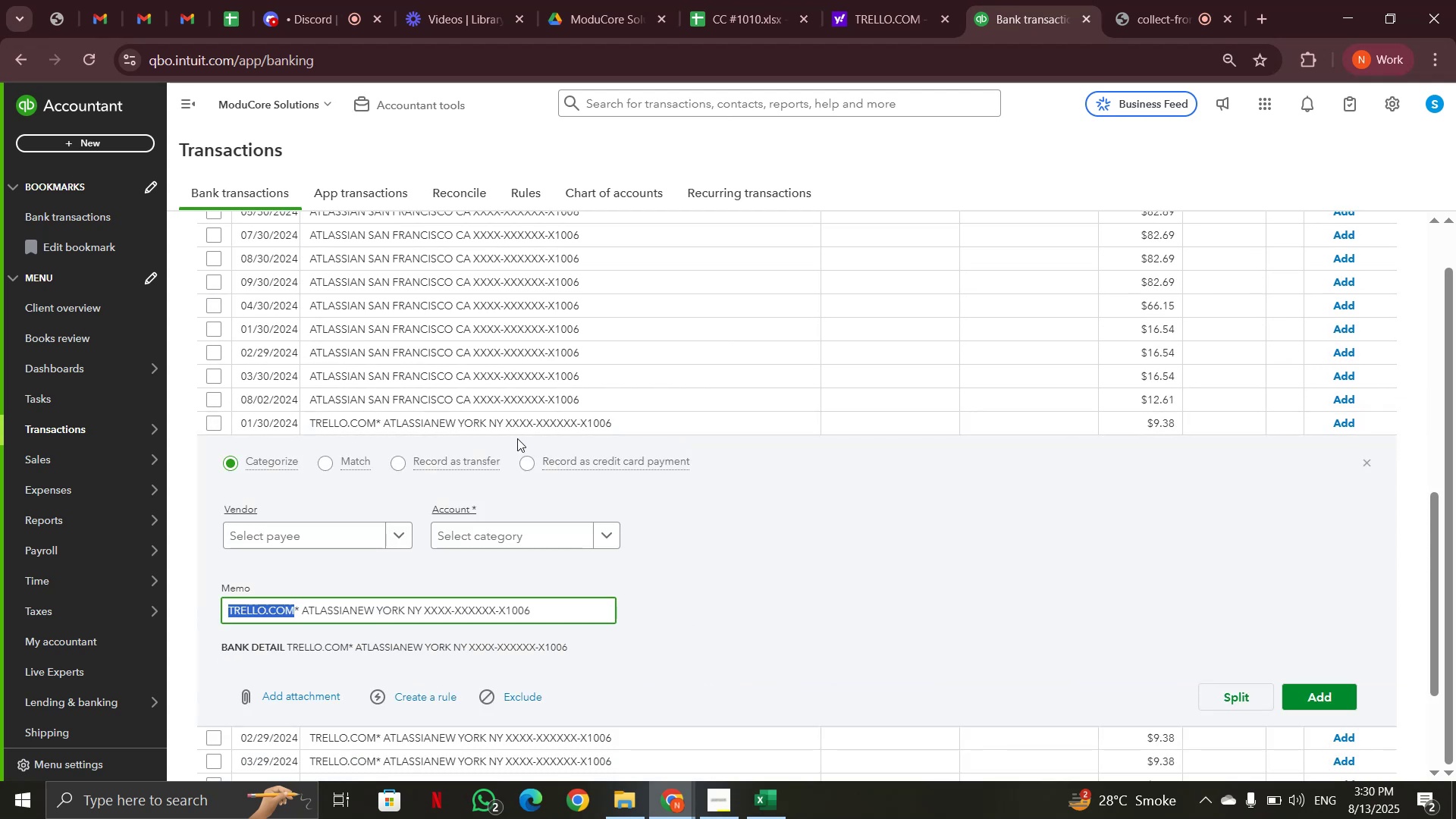 
left_click([519, 431])
 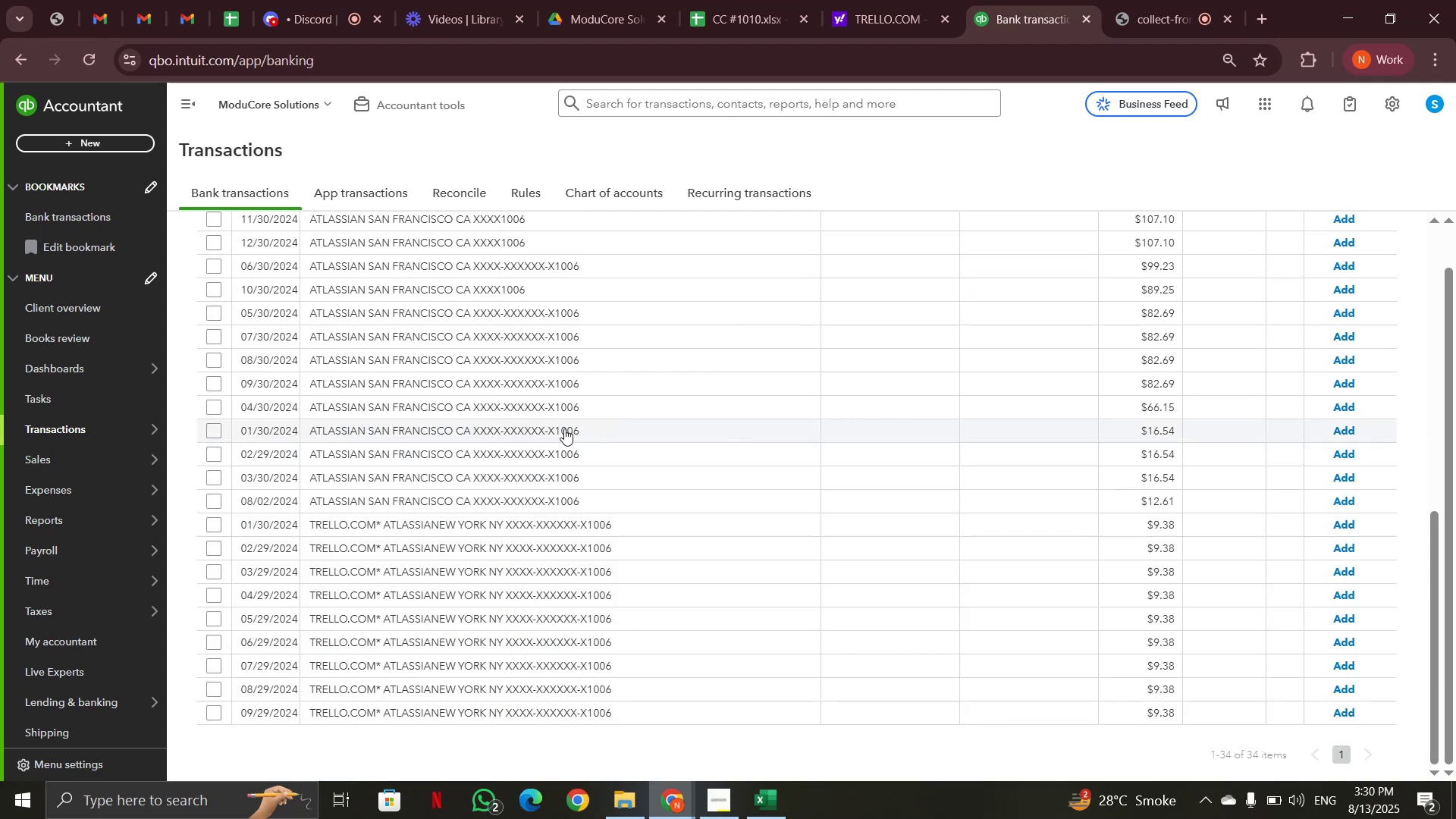 
scroll: coordinate [599, 485], scroll_direction: up, amount: 1.0
 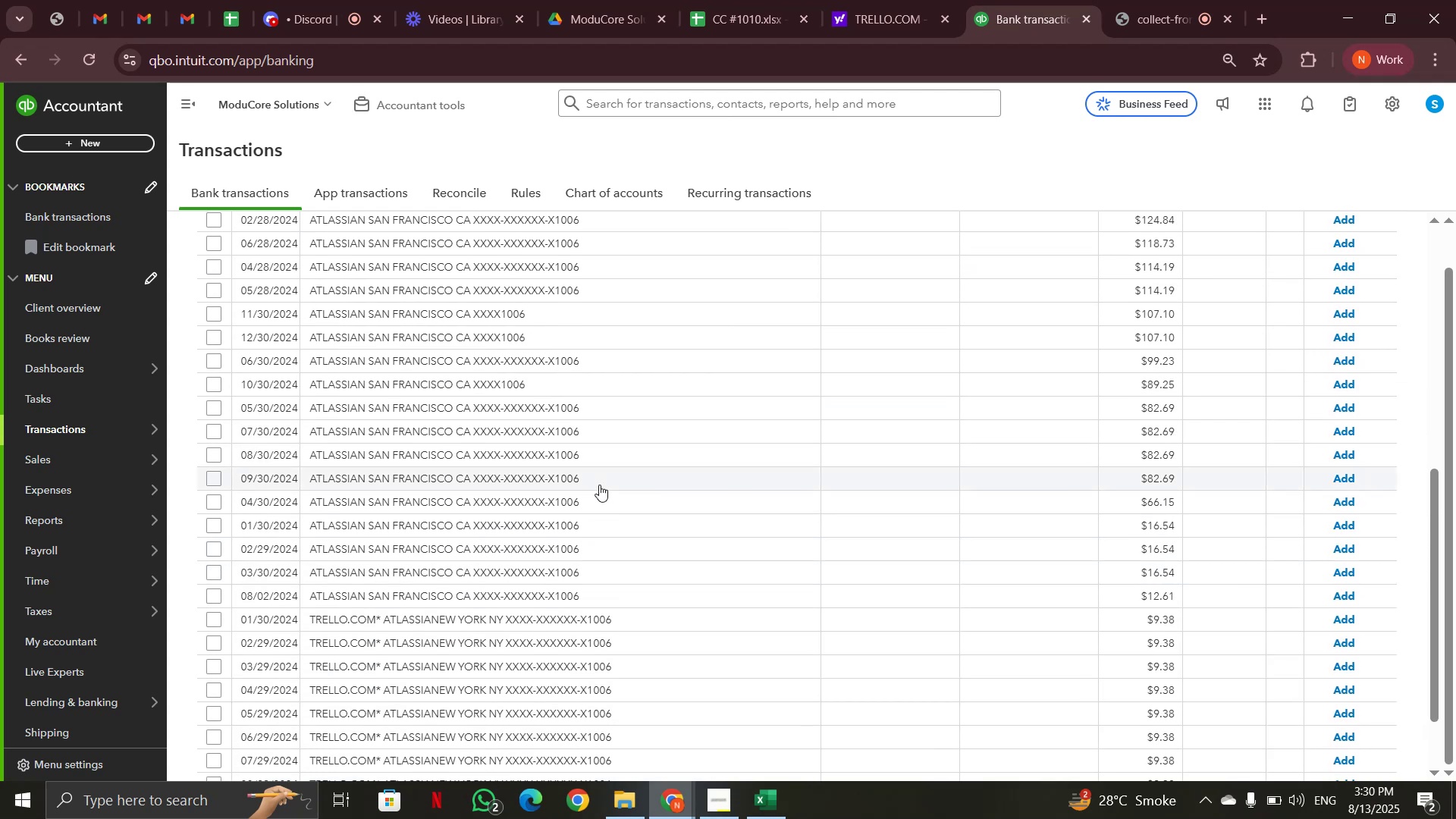 
scroll: coordinate [599, 485], scroll_direction: down, amount: 4.0
 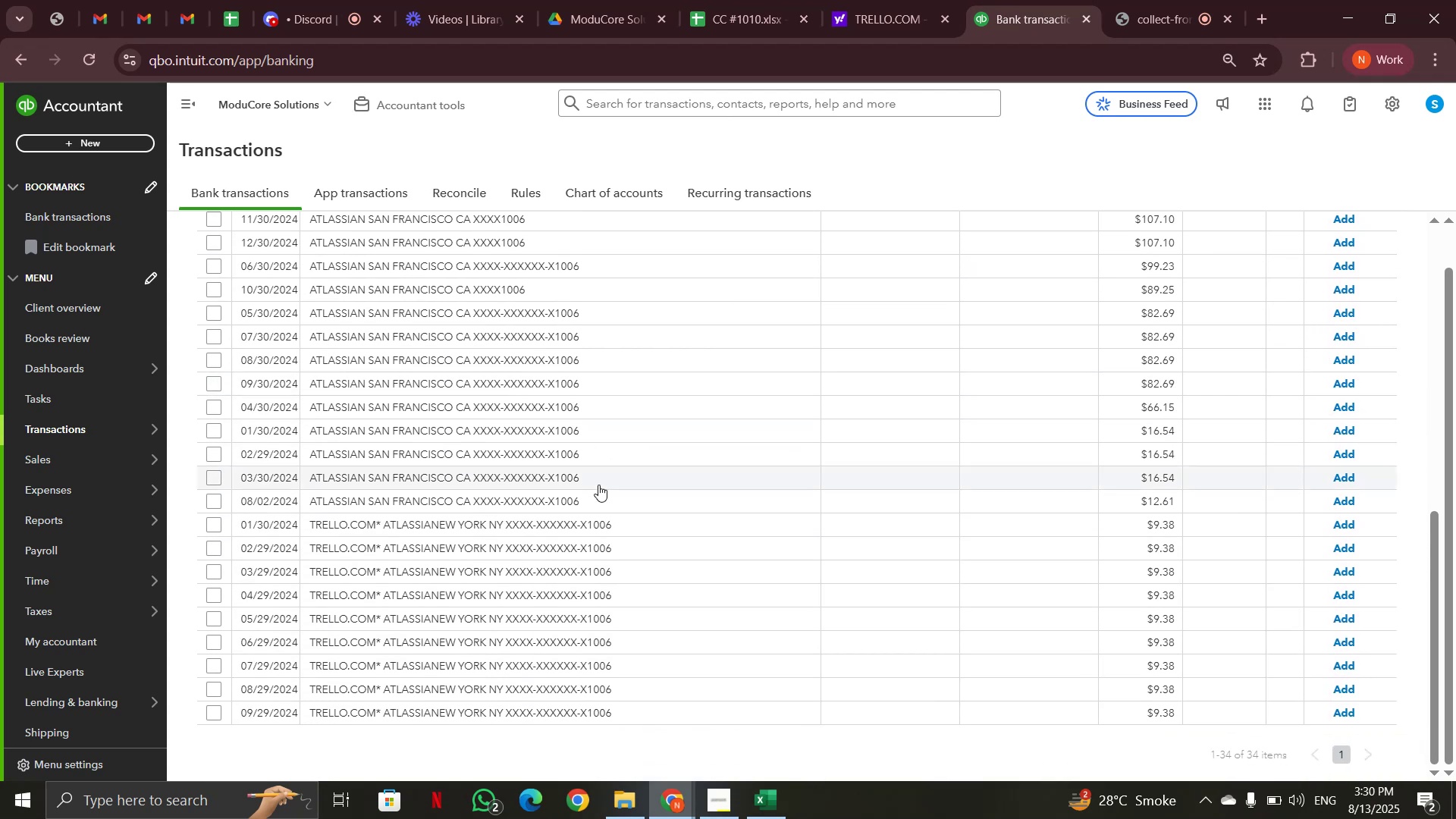 
scroll: coordinate [596, 484], scroll_direction: up, amount: 7.0
 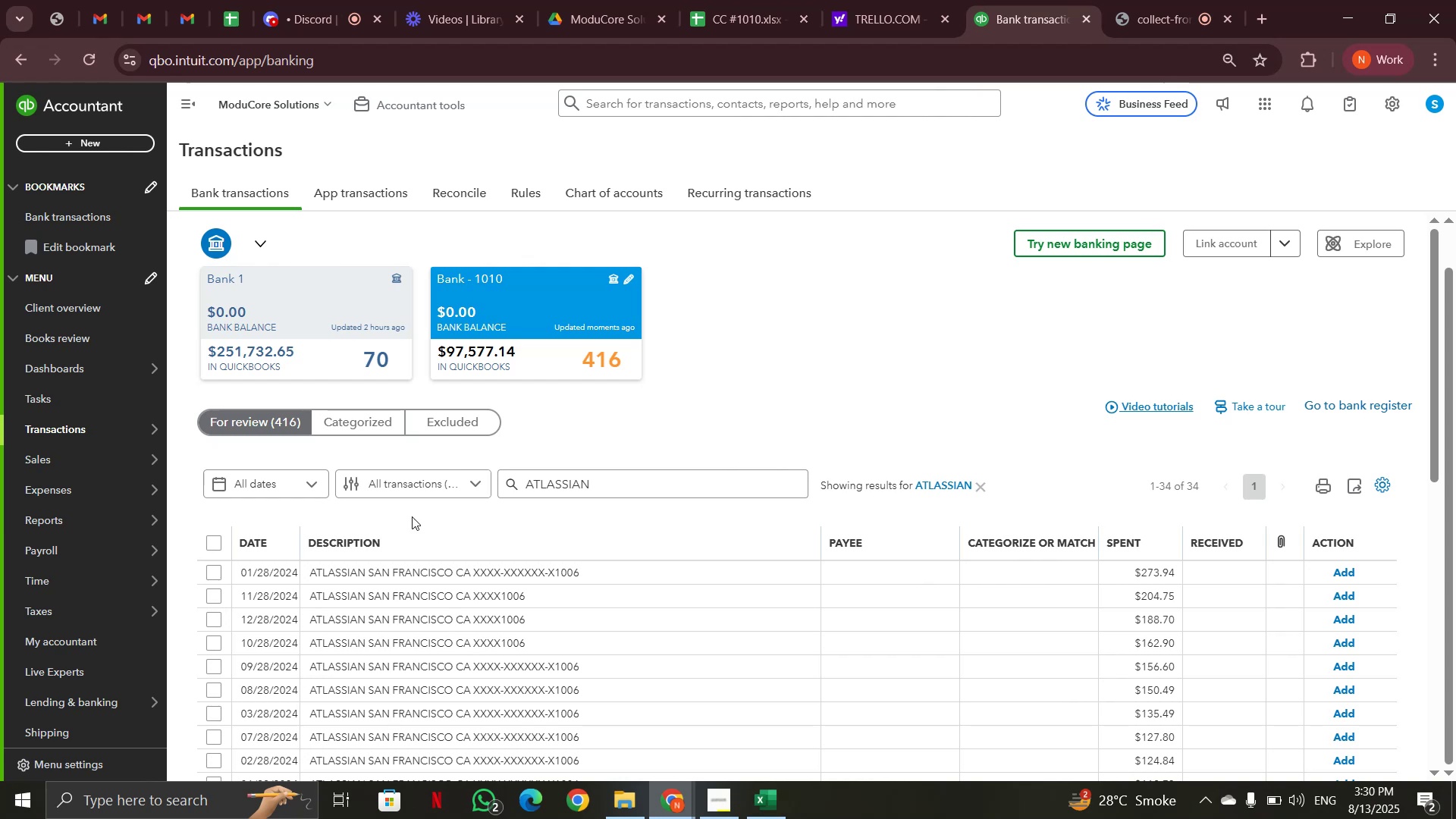 
left_click([214, 547])
 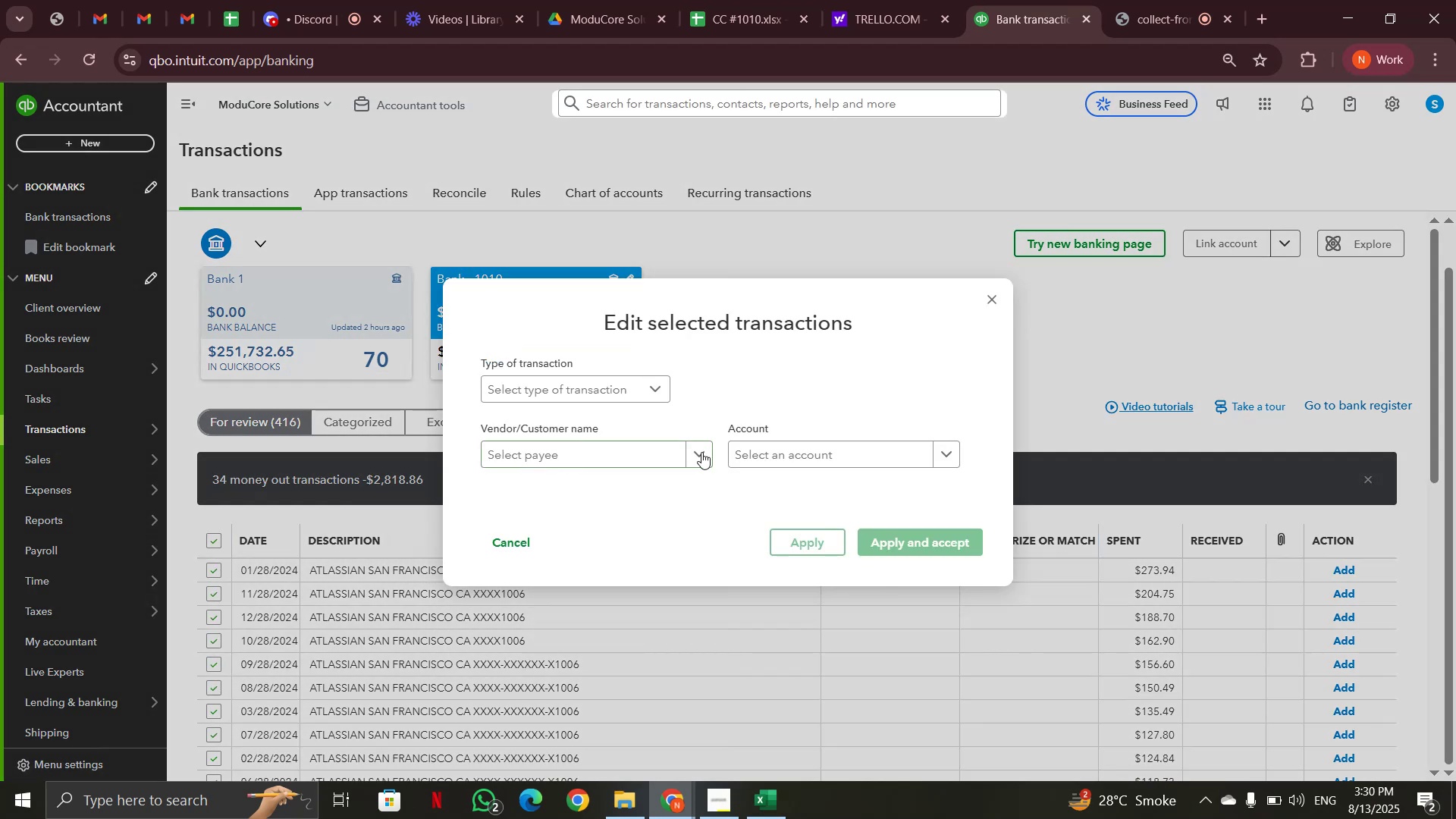 
type(subs)
 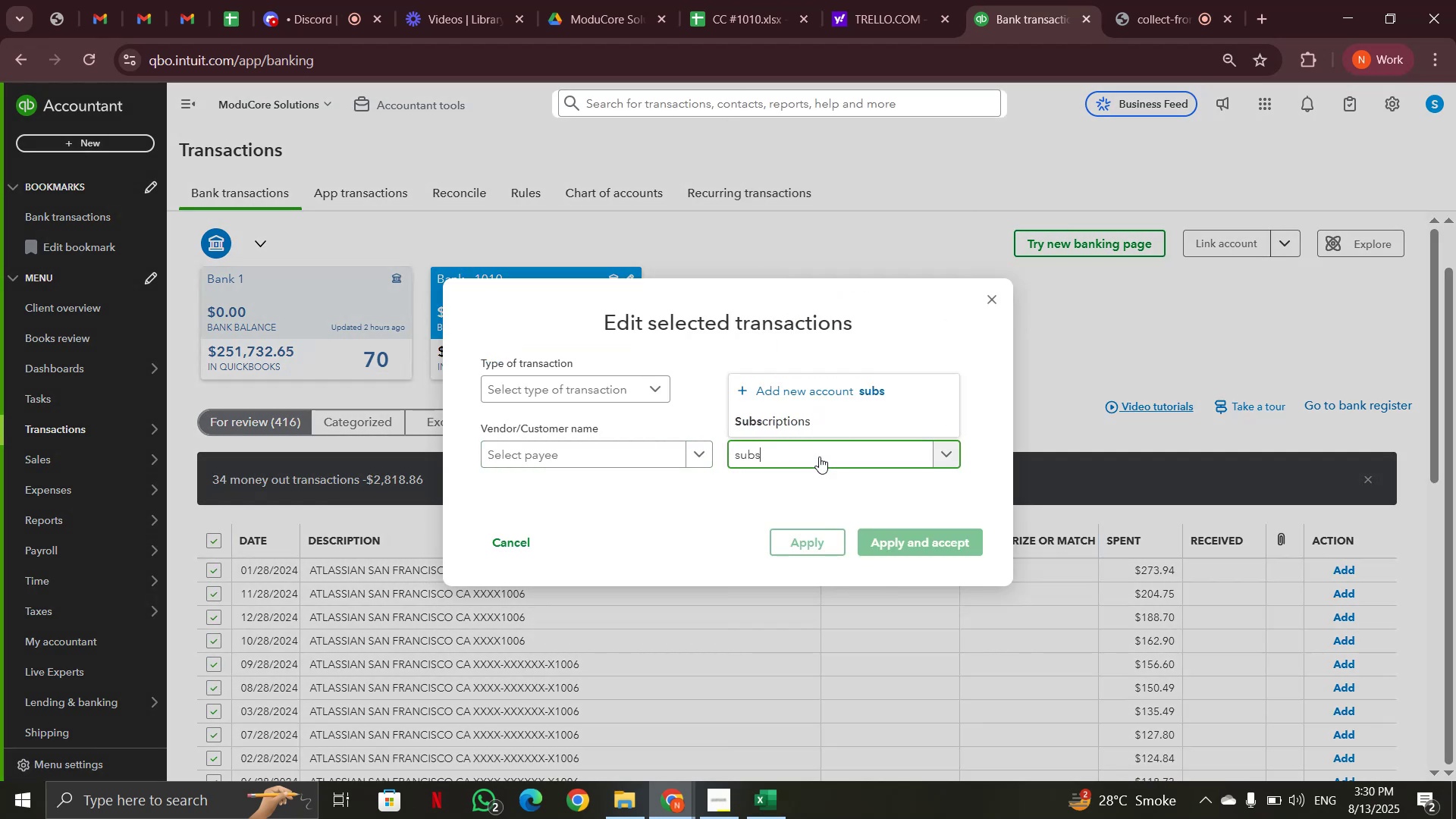 
left_click([813, 419])
 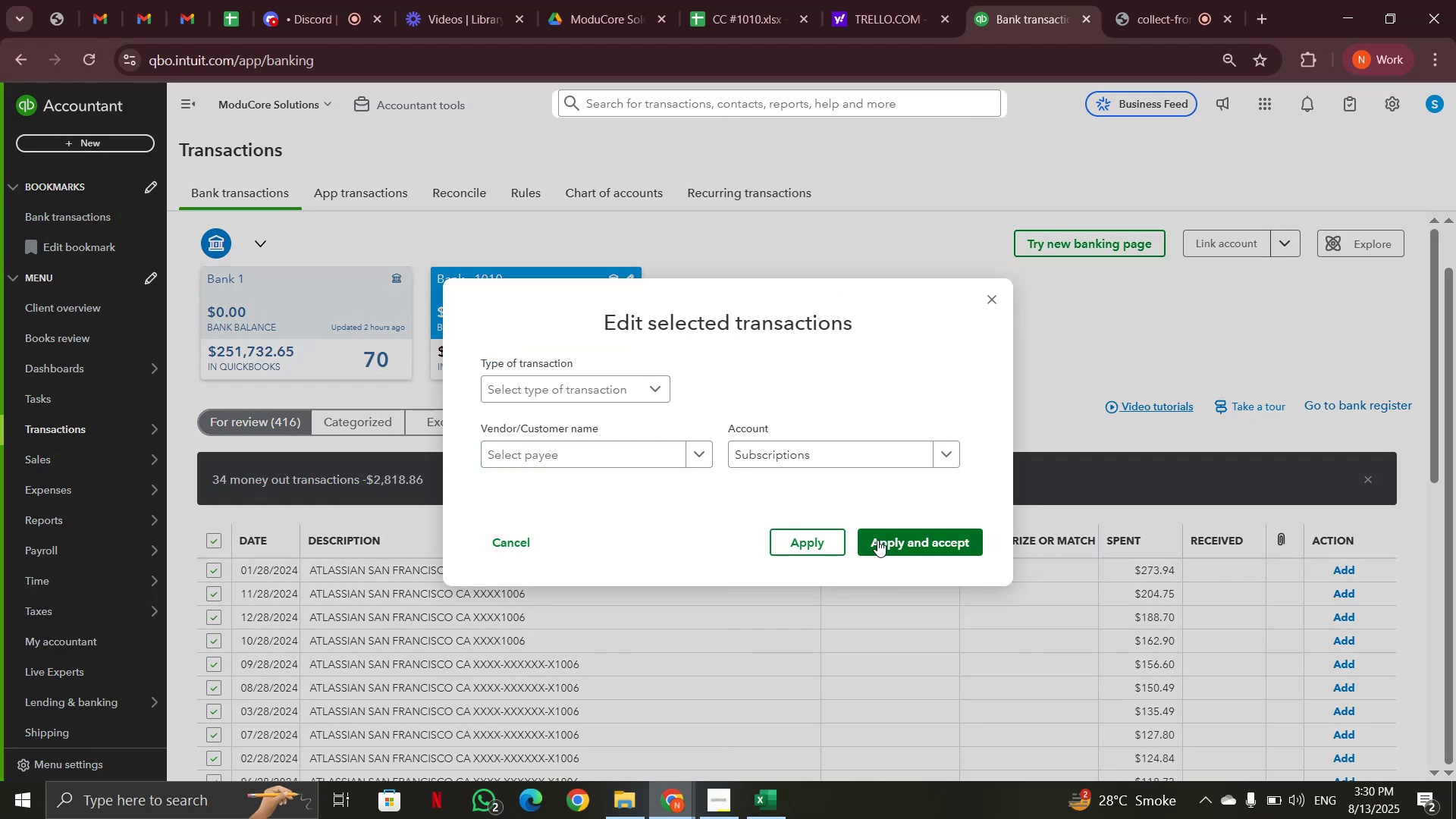 
left_click([884, 540])
 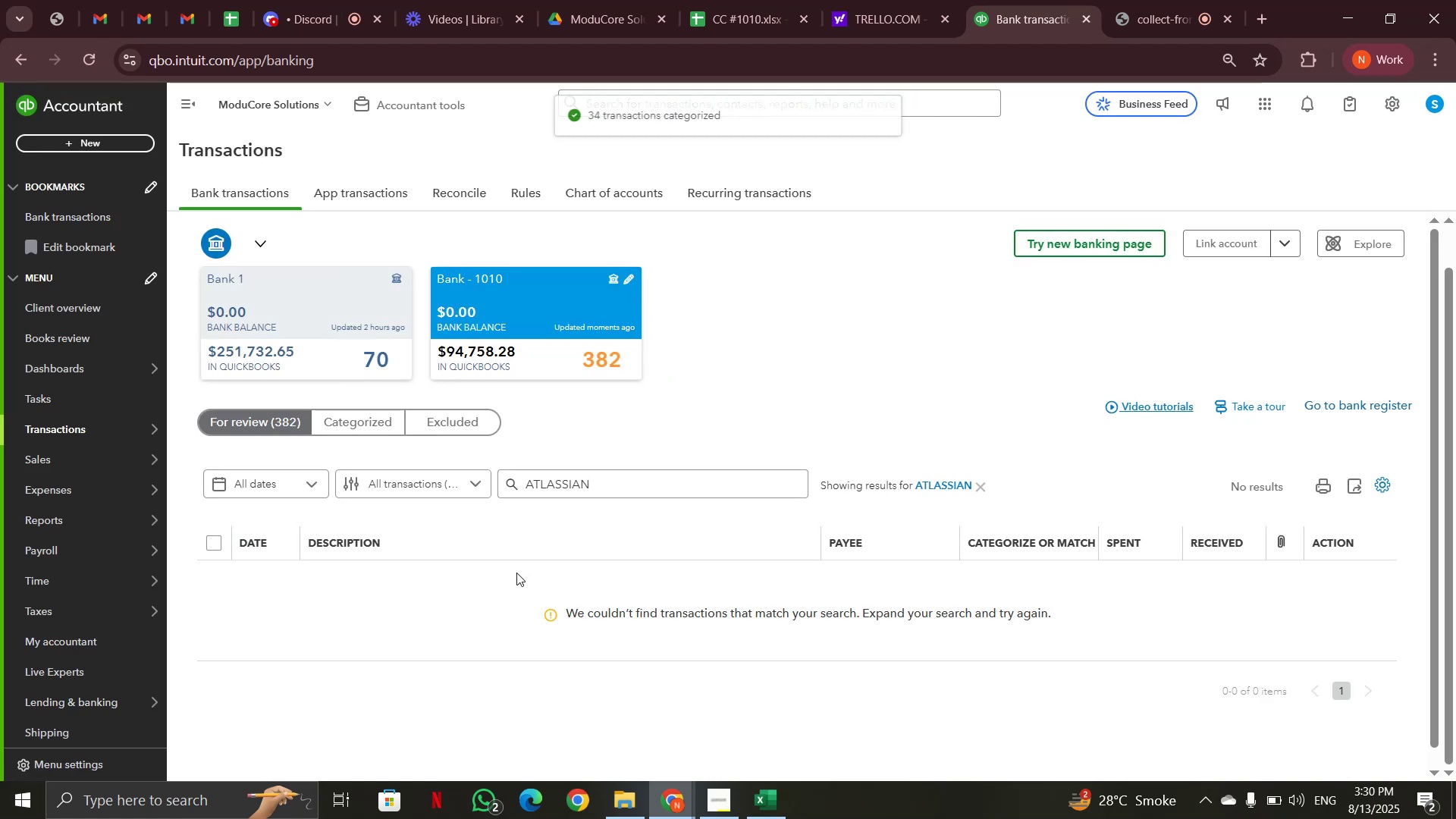 
wait(6.52)
 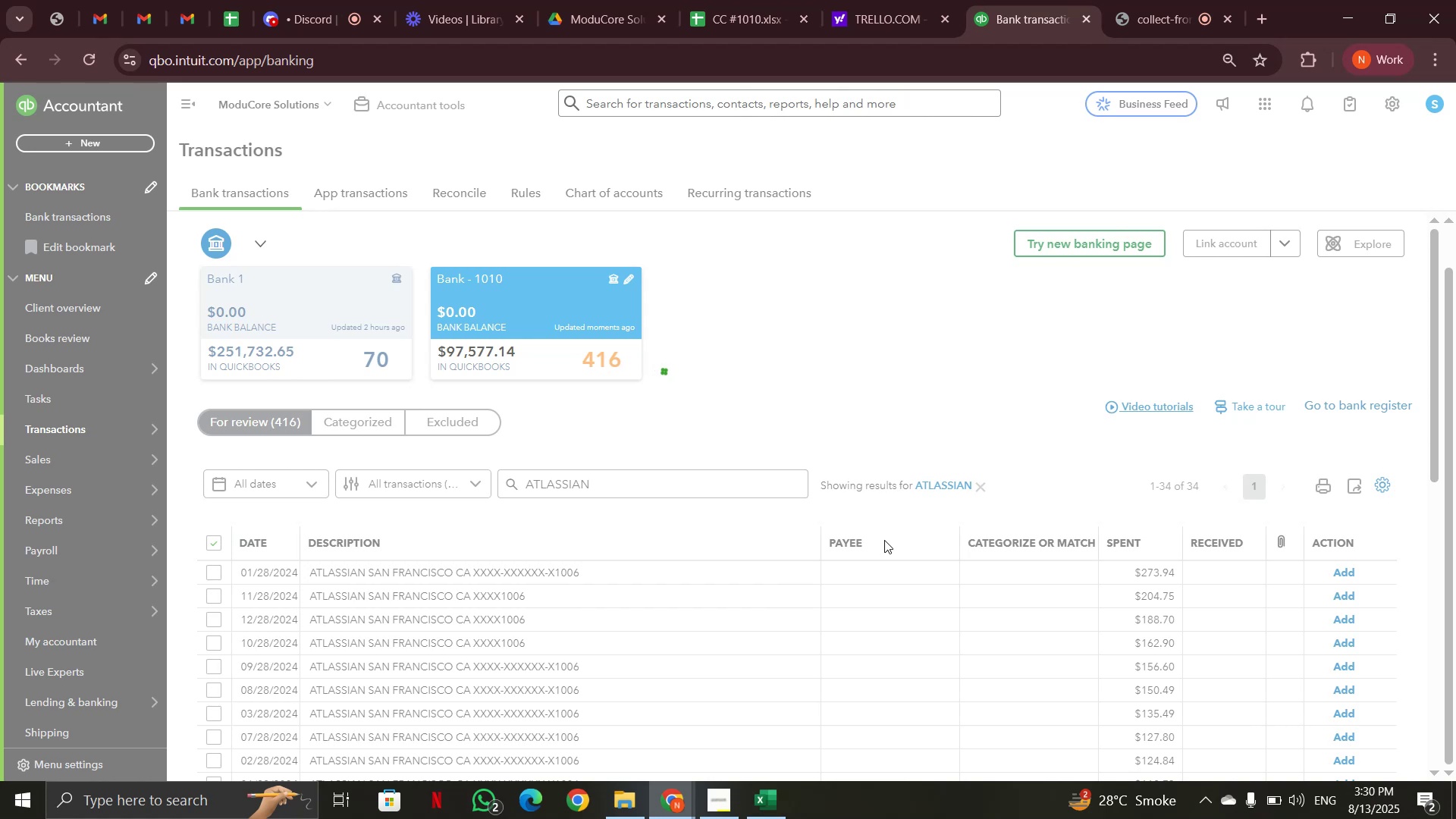 
left_click([980, 482])
 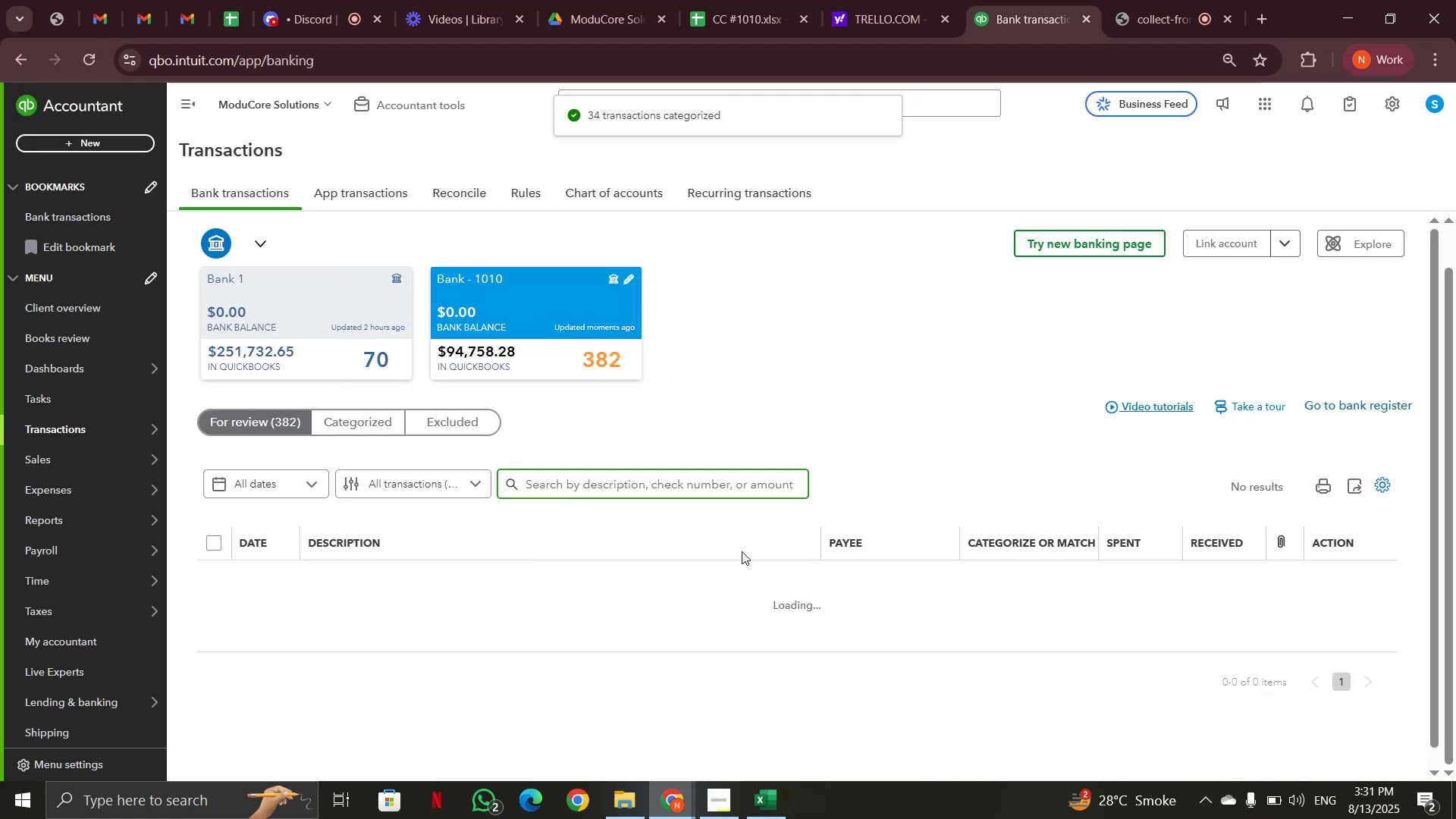 
wait(5.9)
 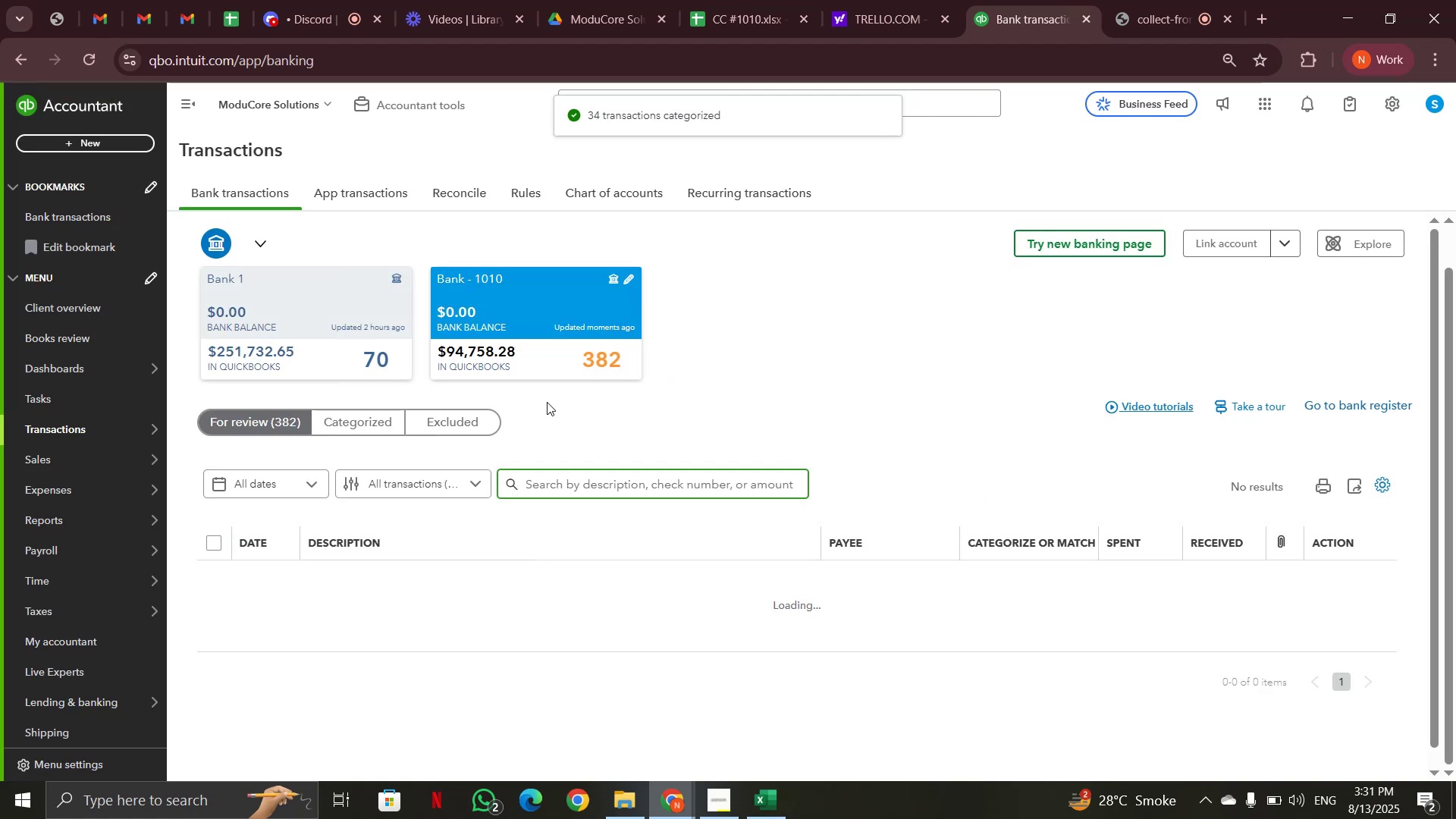 
scroll: coordinate [742, 551], scroll_direction: down, amount: 39.0
 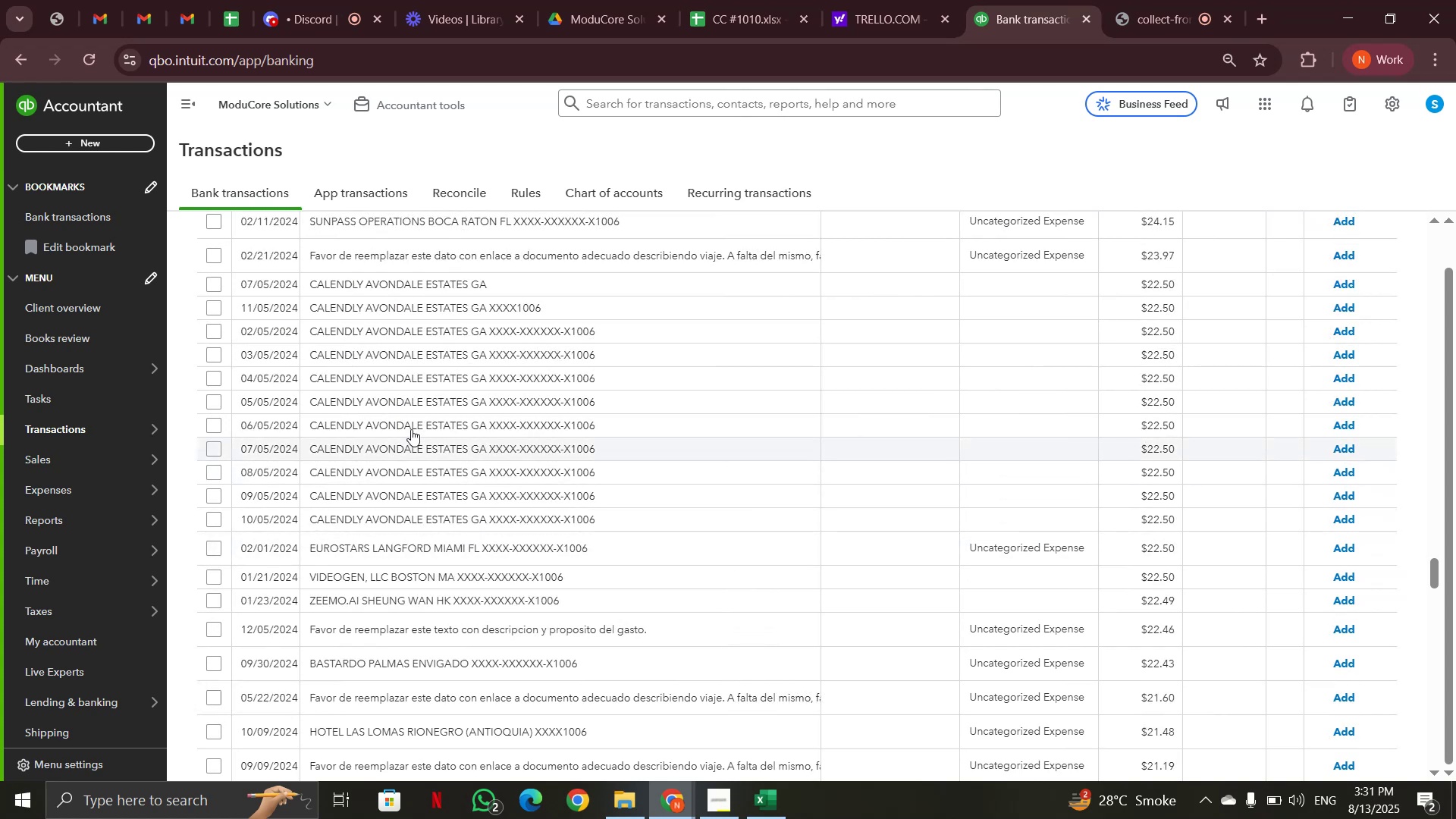 
left_click([411, 358])
 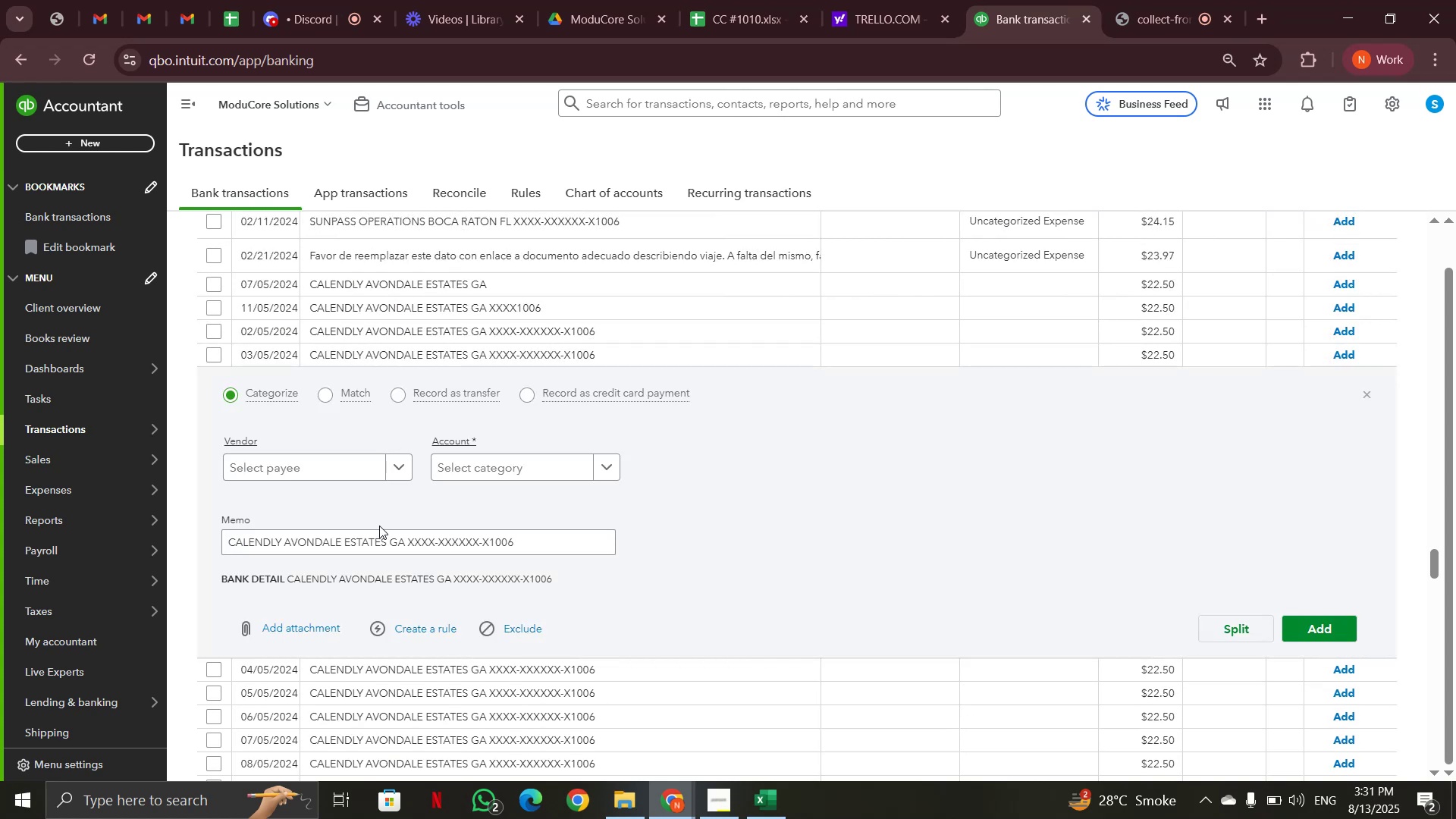 
left_click_drag(start_coordinate=[389, 543], to_coordinate=[225, 544])
 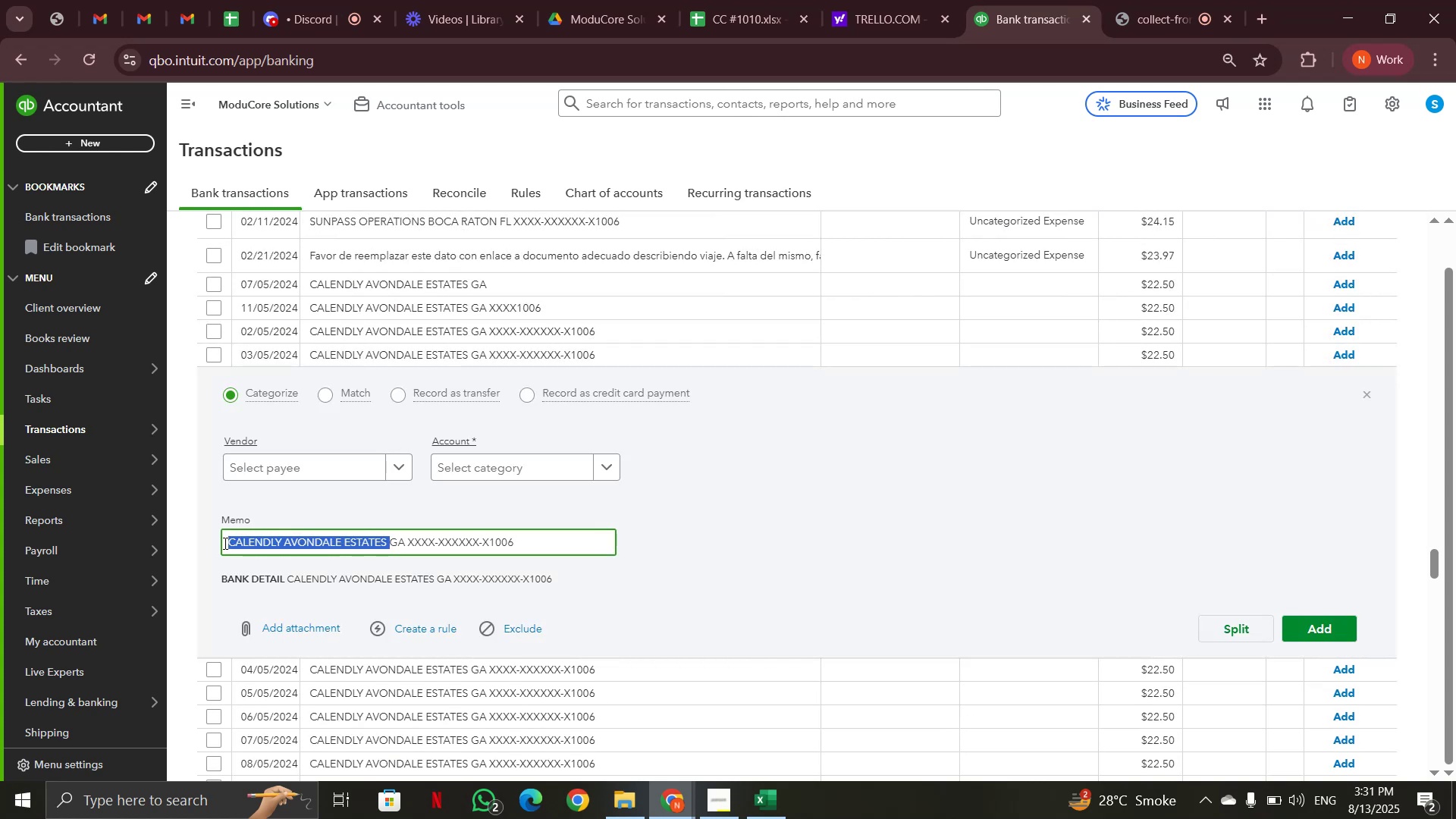 
key(Control+C)
 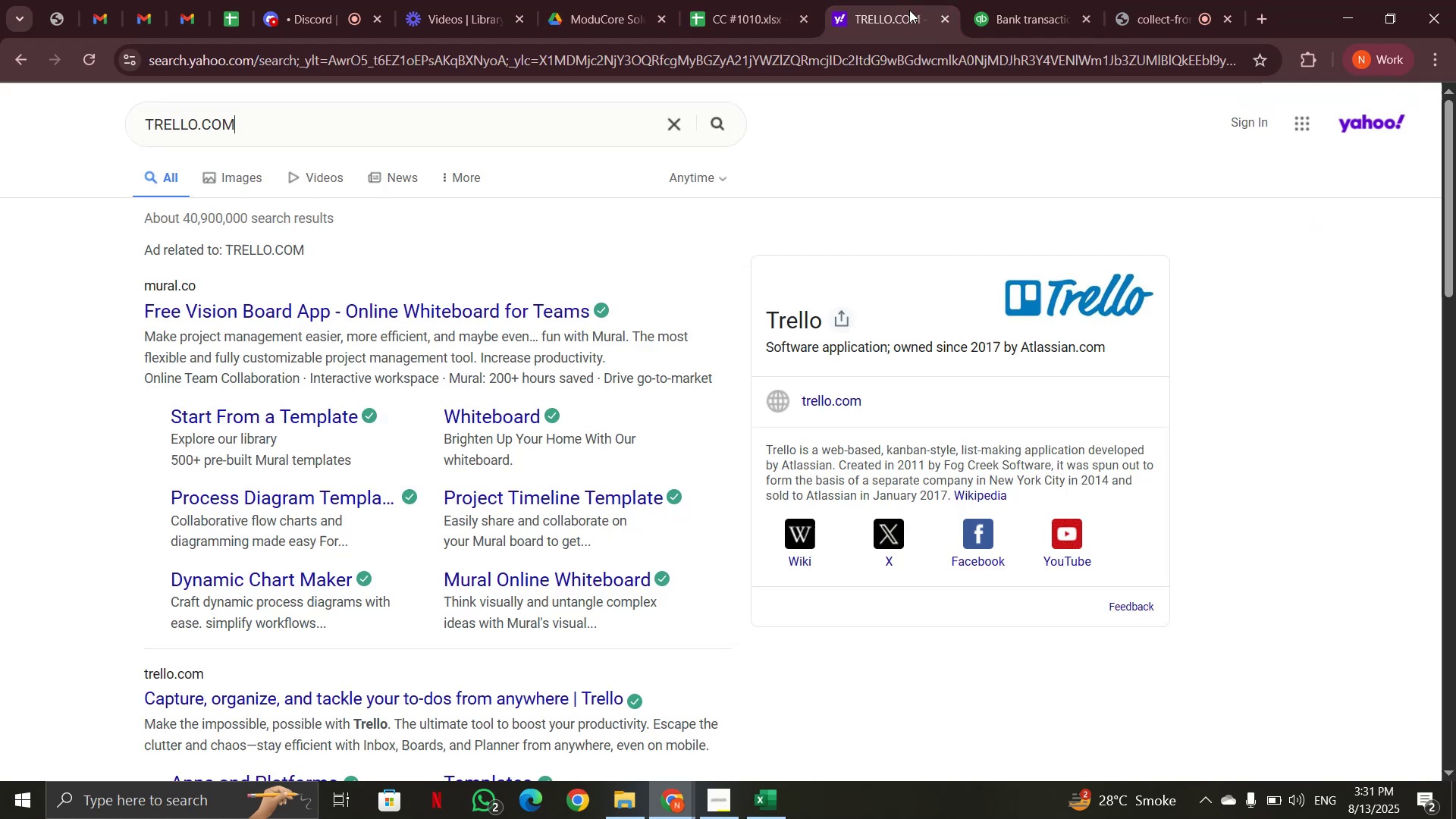 
left_click_drag(start_coordinate=[460, 130], to_coordinate=[134, 135])
 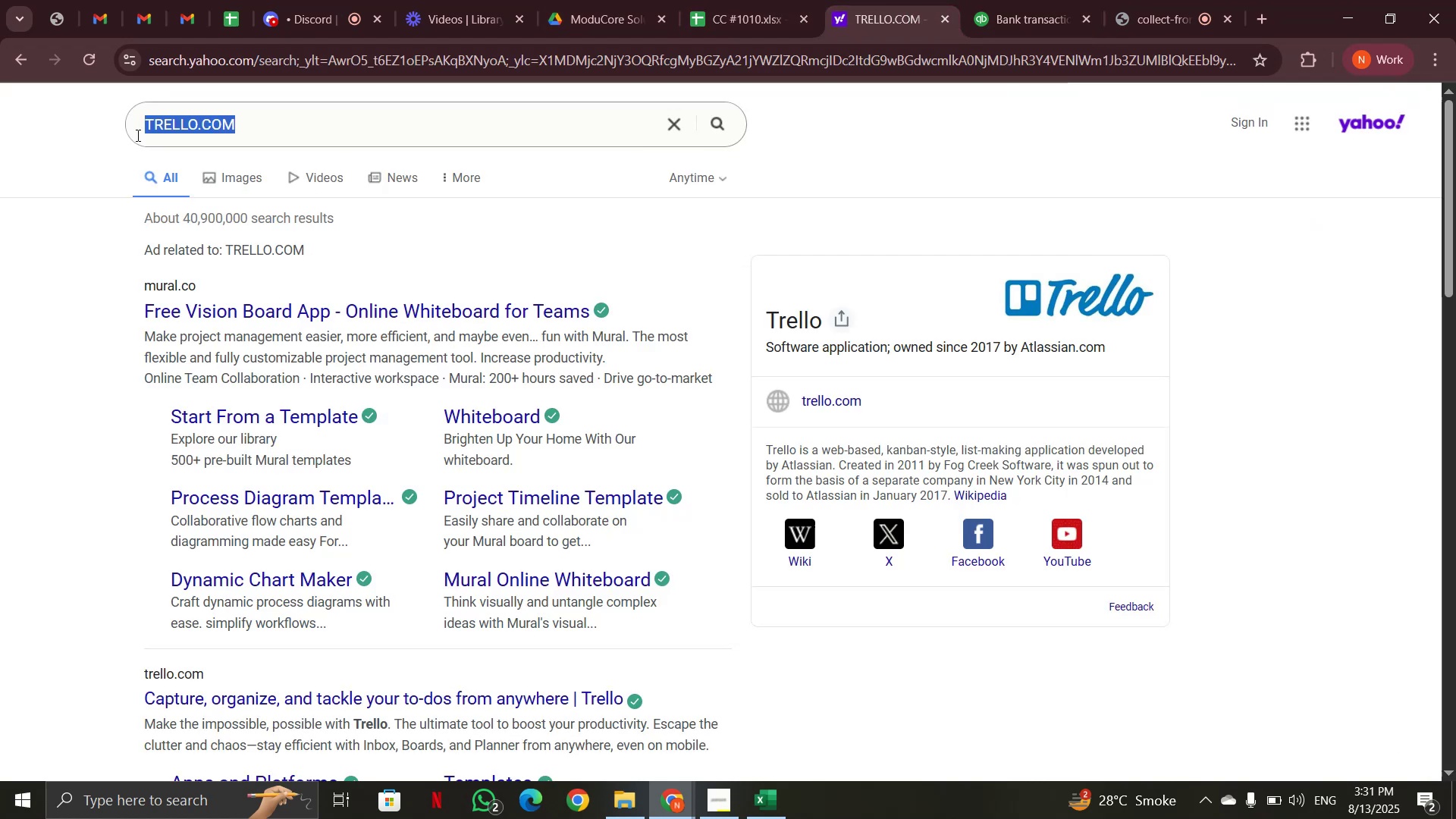 
key(Control+V)
 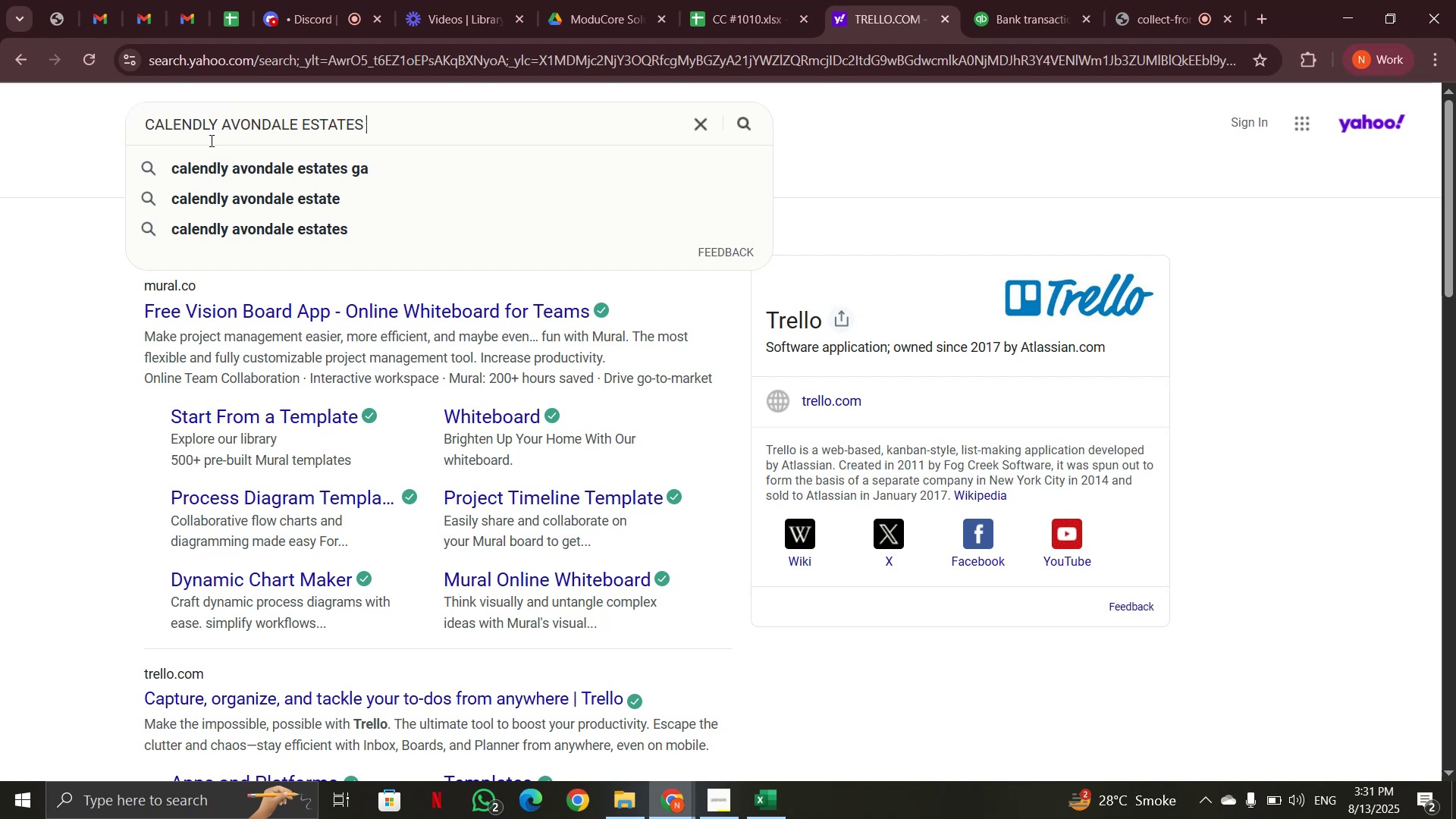 
key(Enter)
 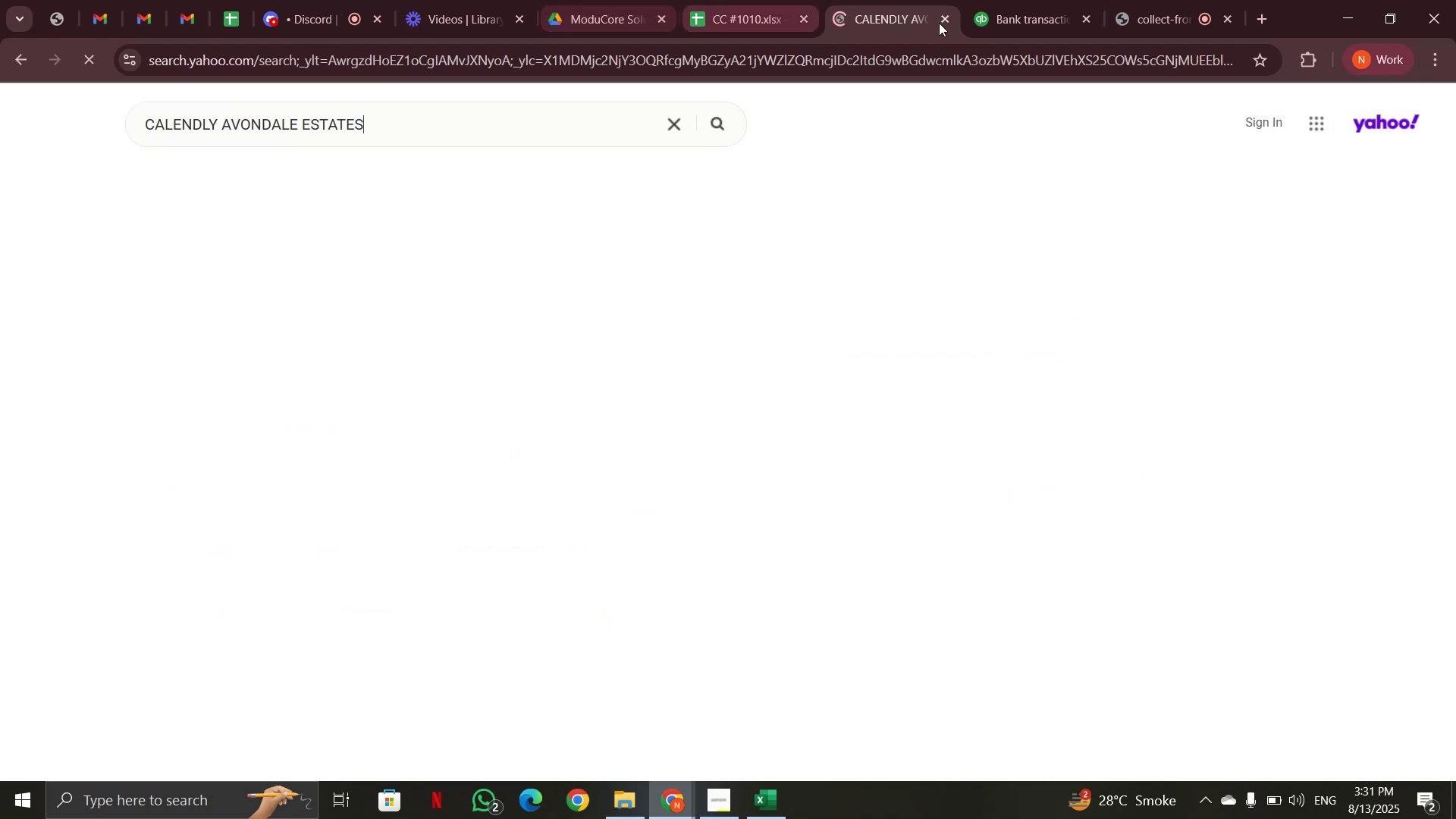 
left_click([1029, 24])
 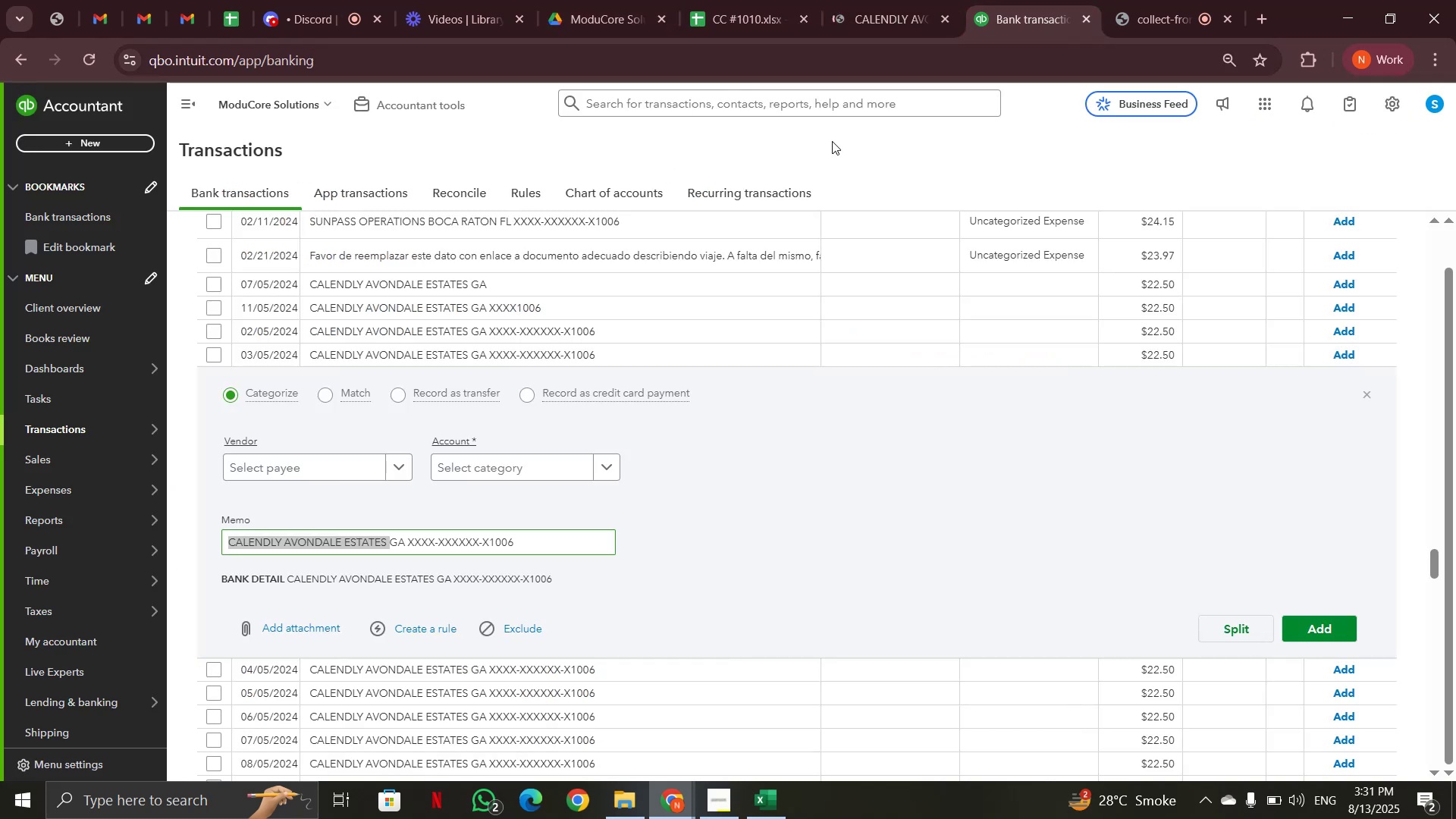 
scroll: coordinate [579, 362], scroll_direction: up, amount: 69.0
 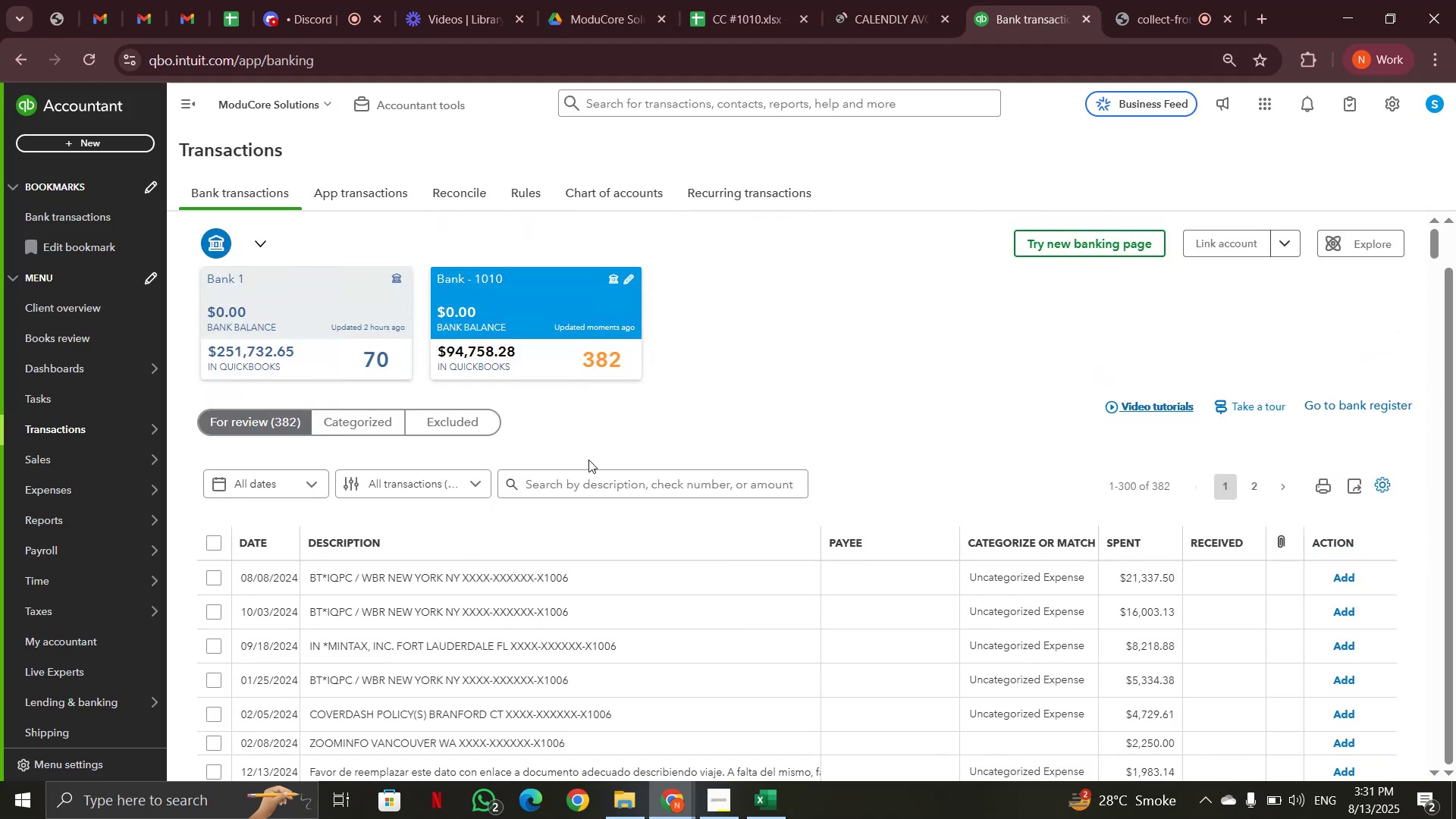 
left_click([595, 479])
 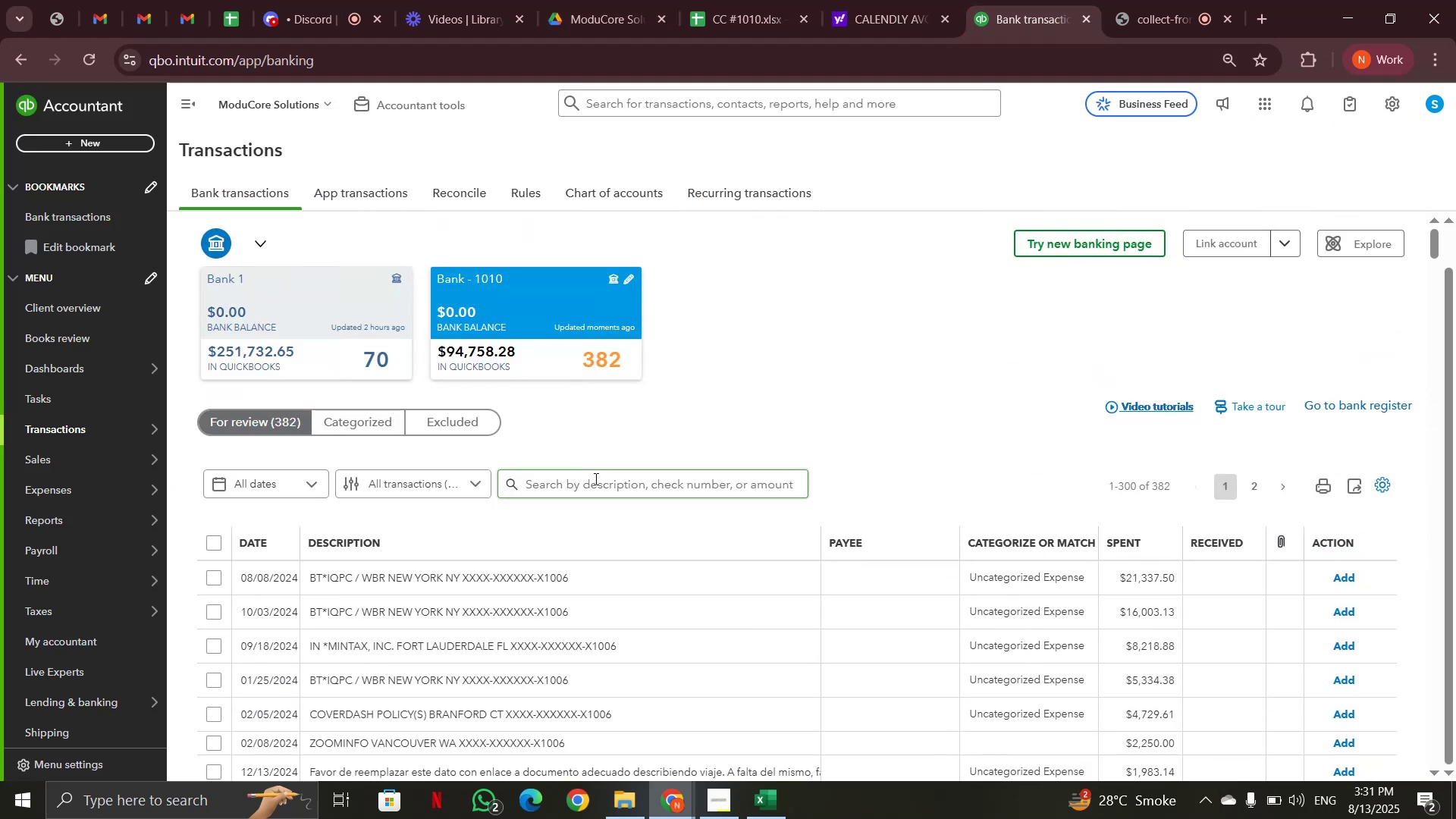 
key(Control+V)
 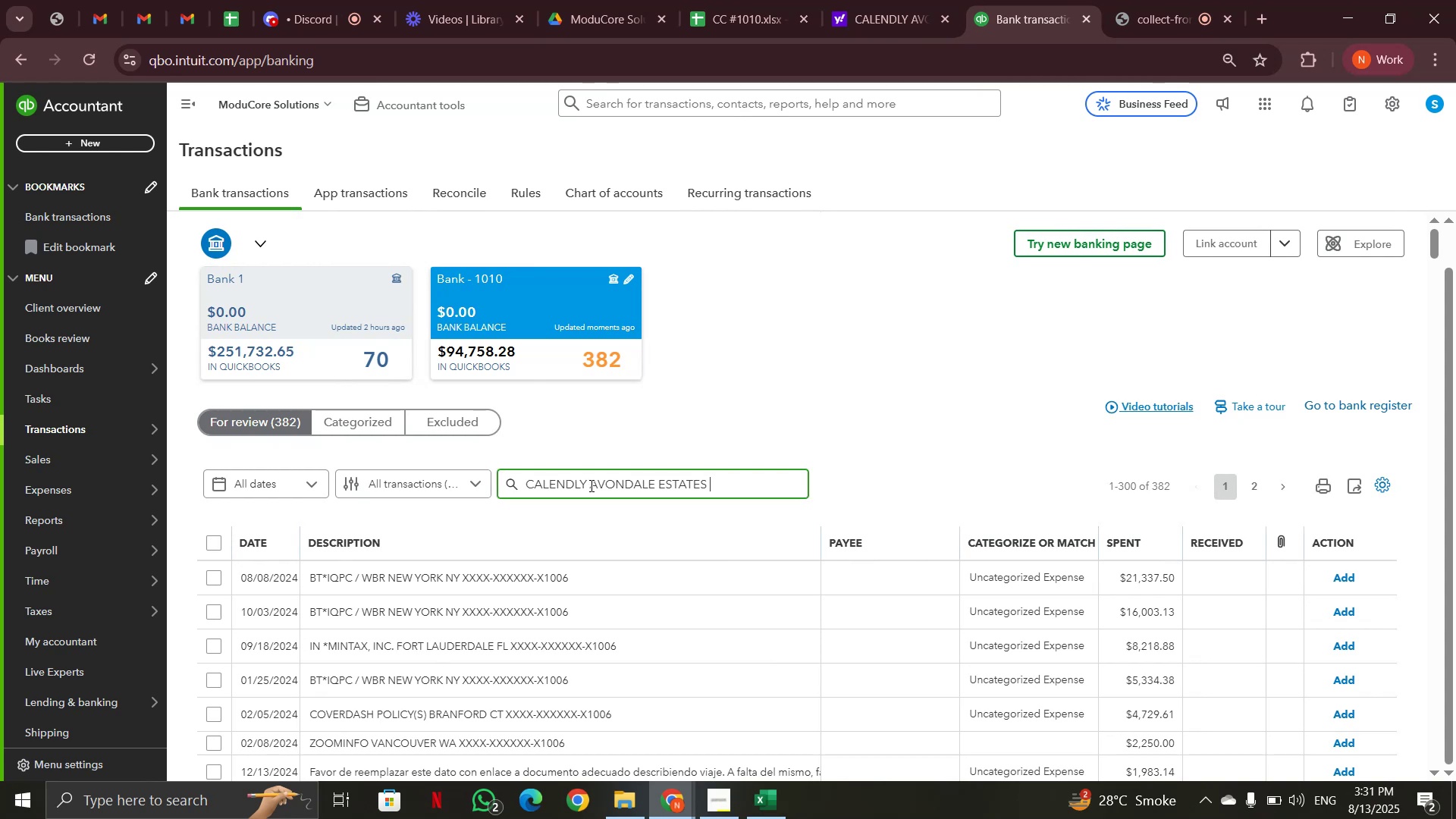 
left_click([508, 482])
 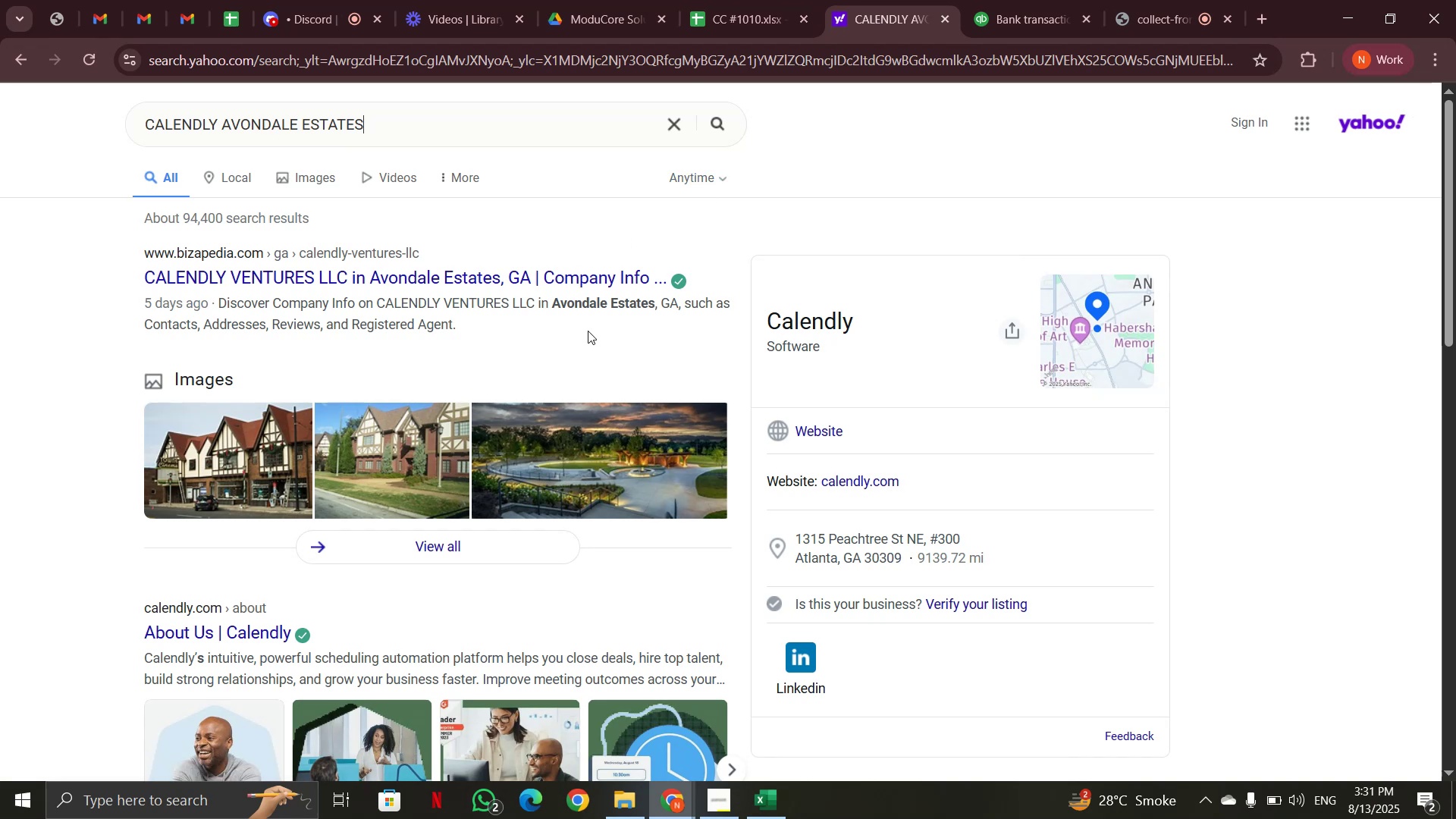 
wait(14.62)
 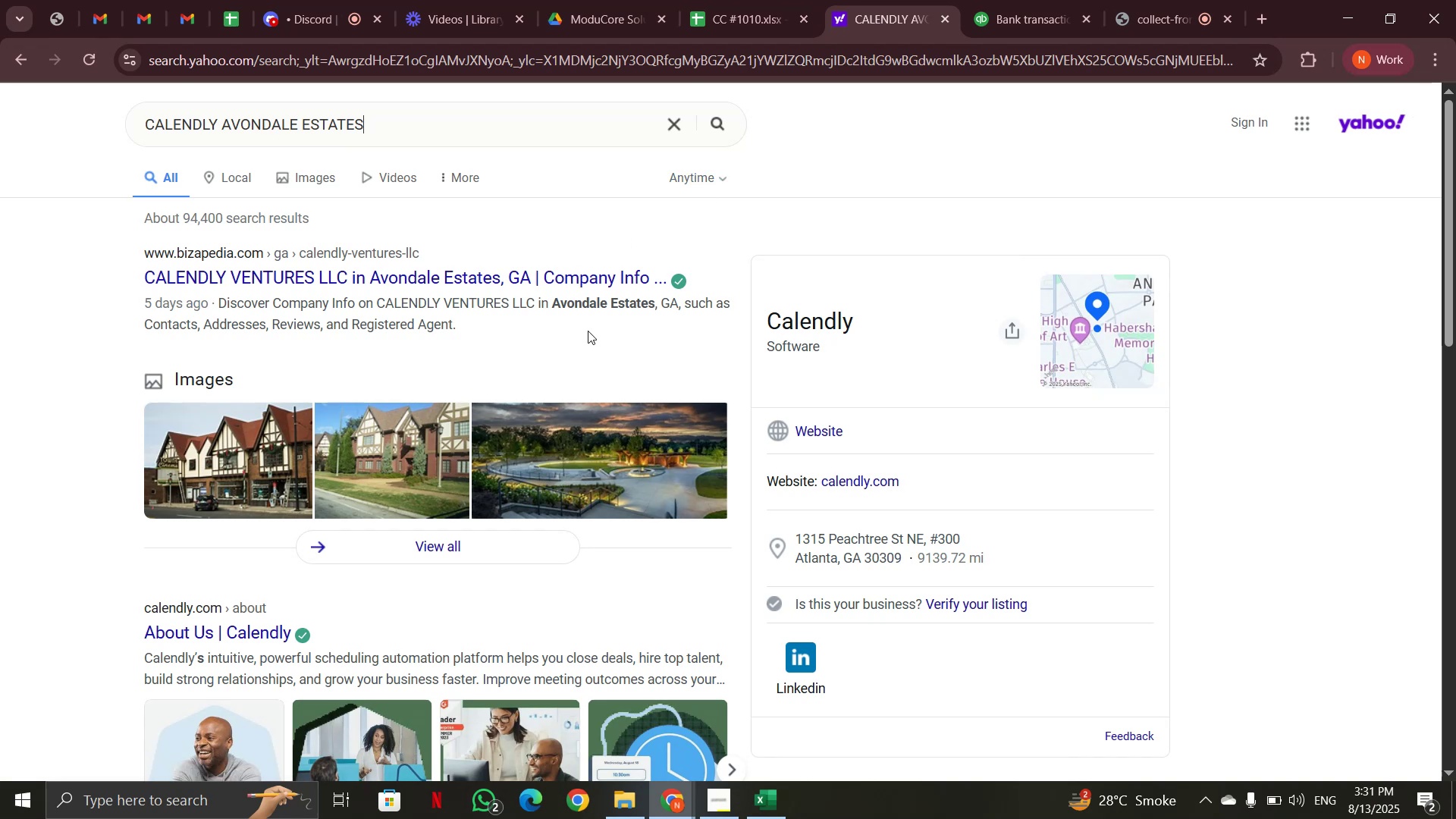 
left_click([1011, 17])
 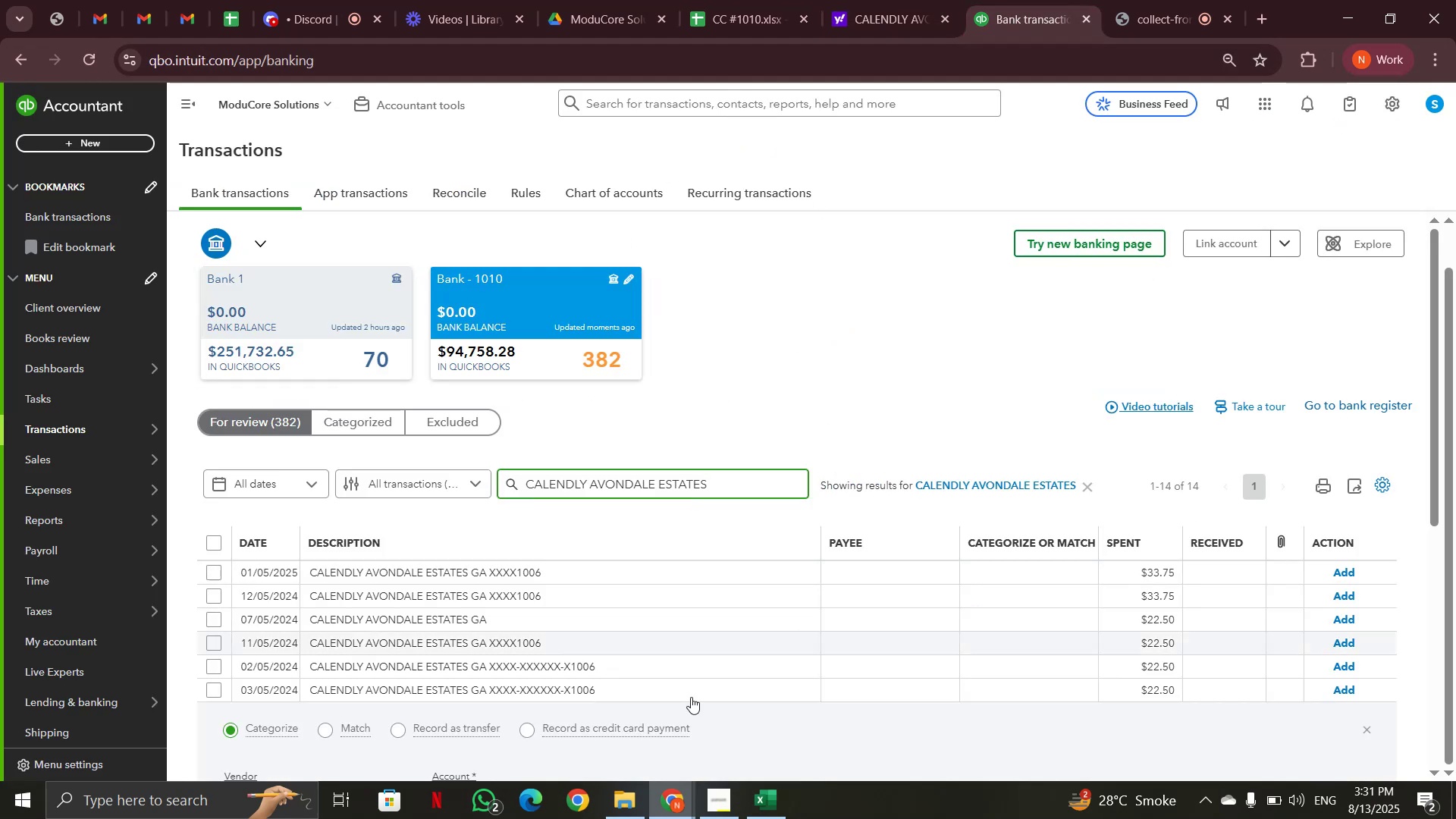 
left_click([789, 694])
 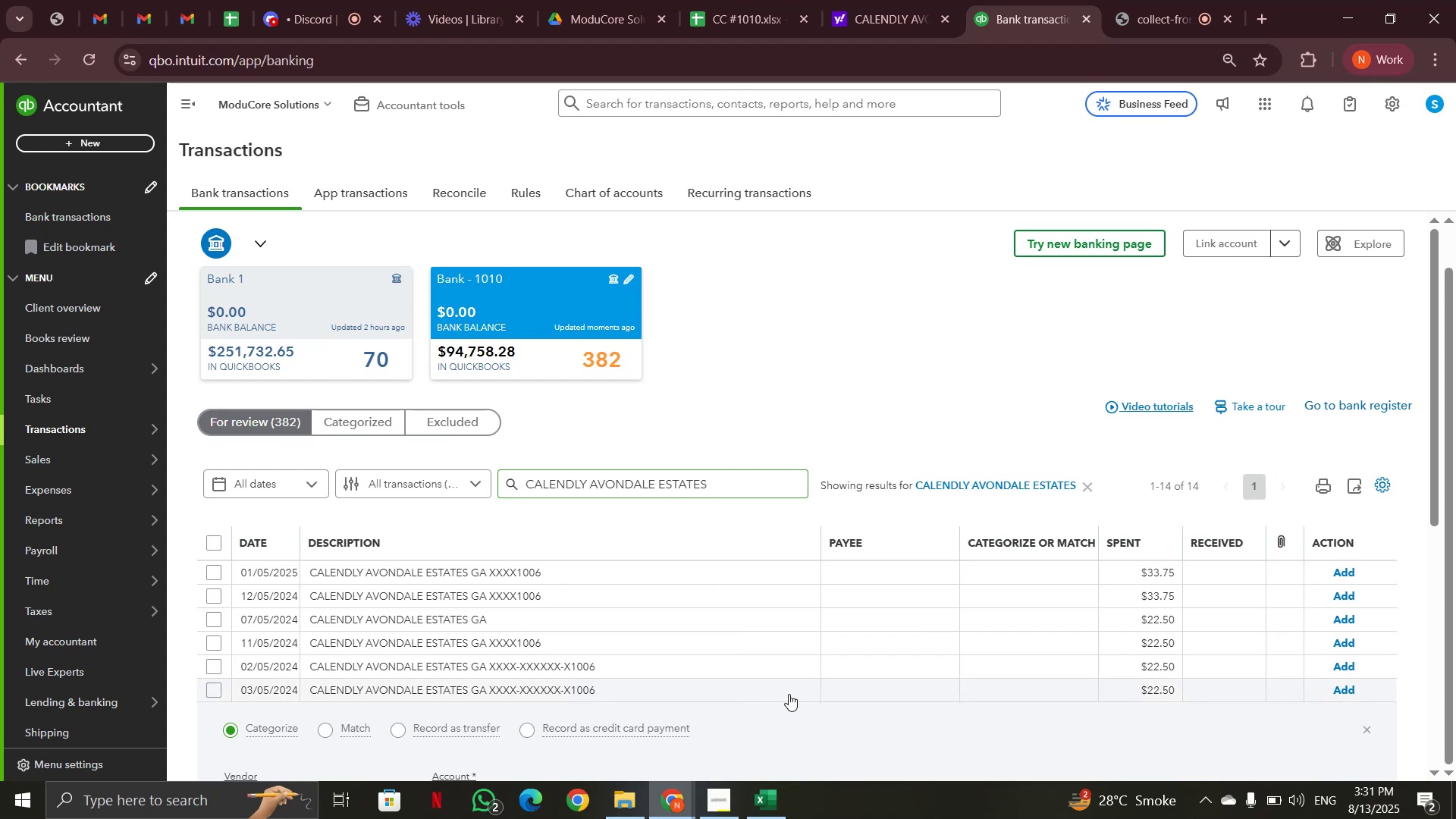 
scroll: coordinate [789, 689], scroll_direction: down, amount: 5.0
 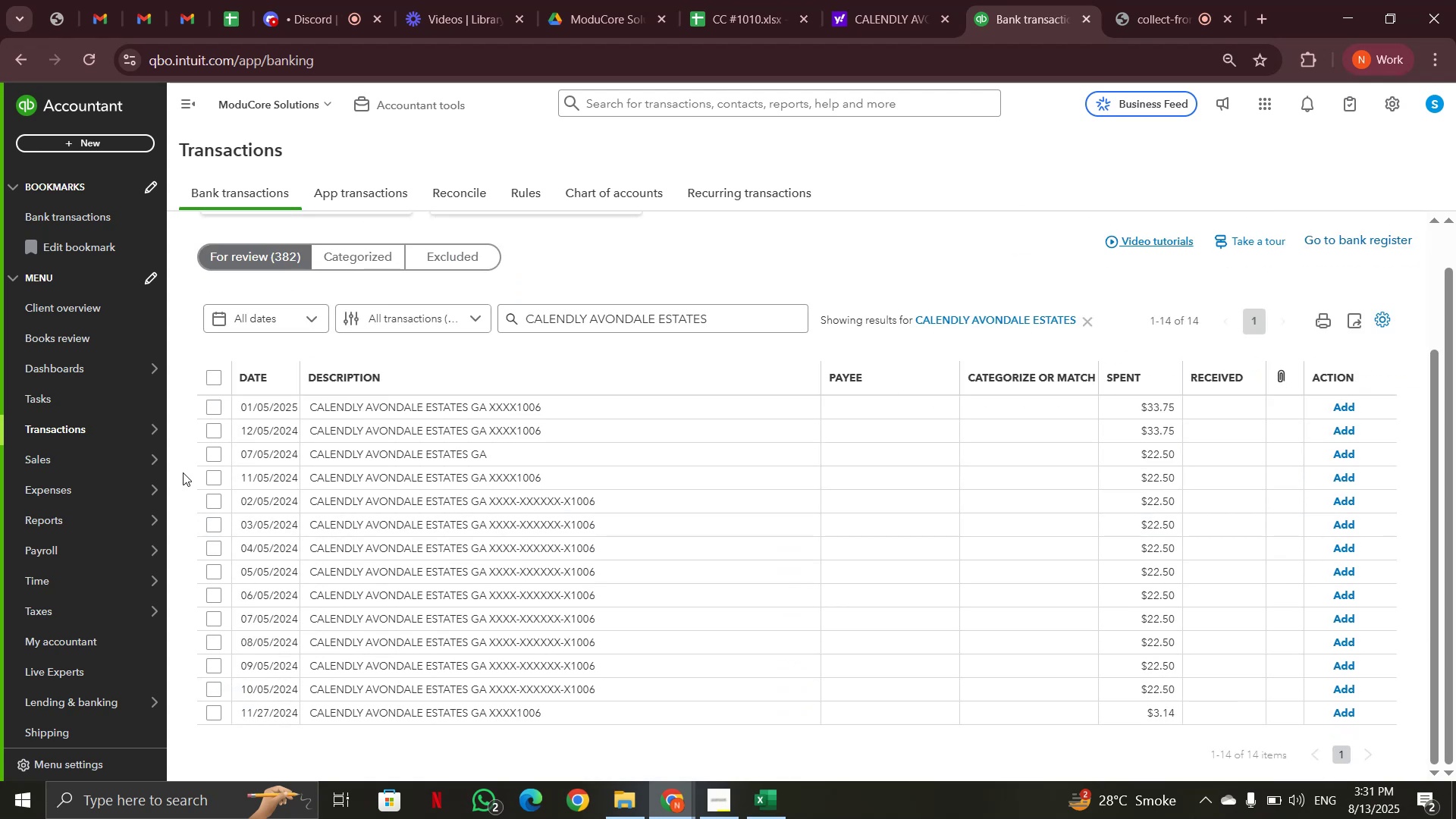 
left_click([215, 380])
 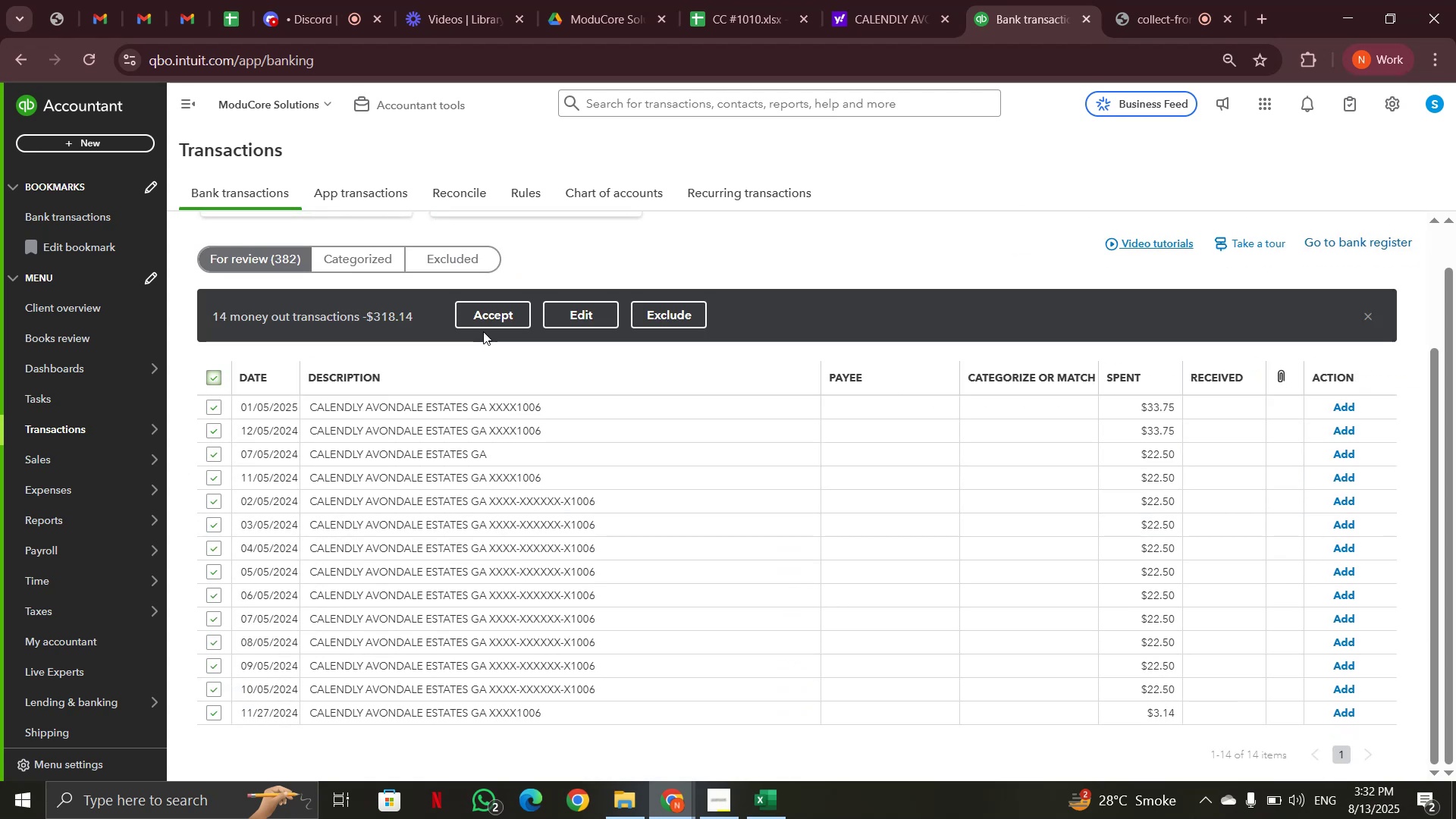 
left_click([595, 308])
 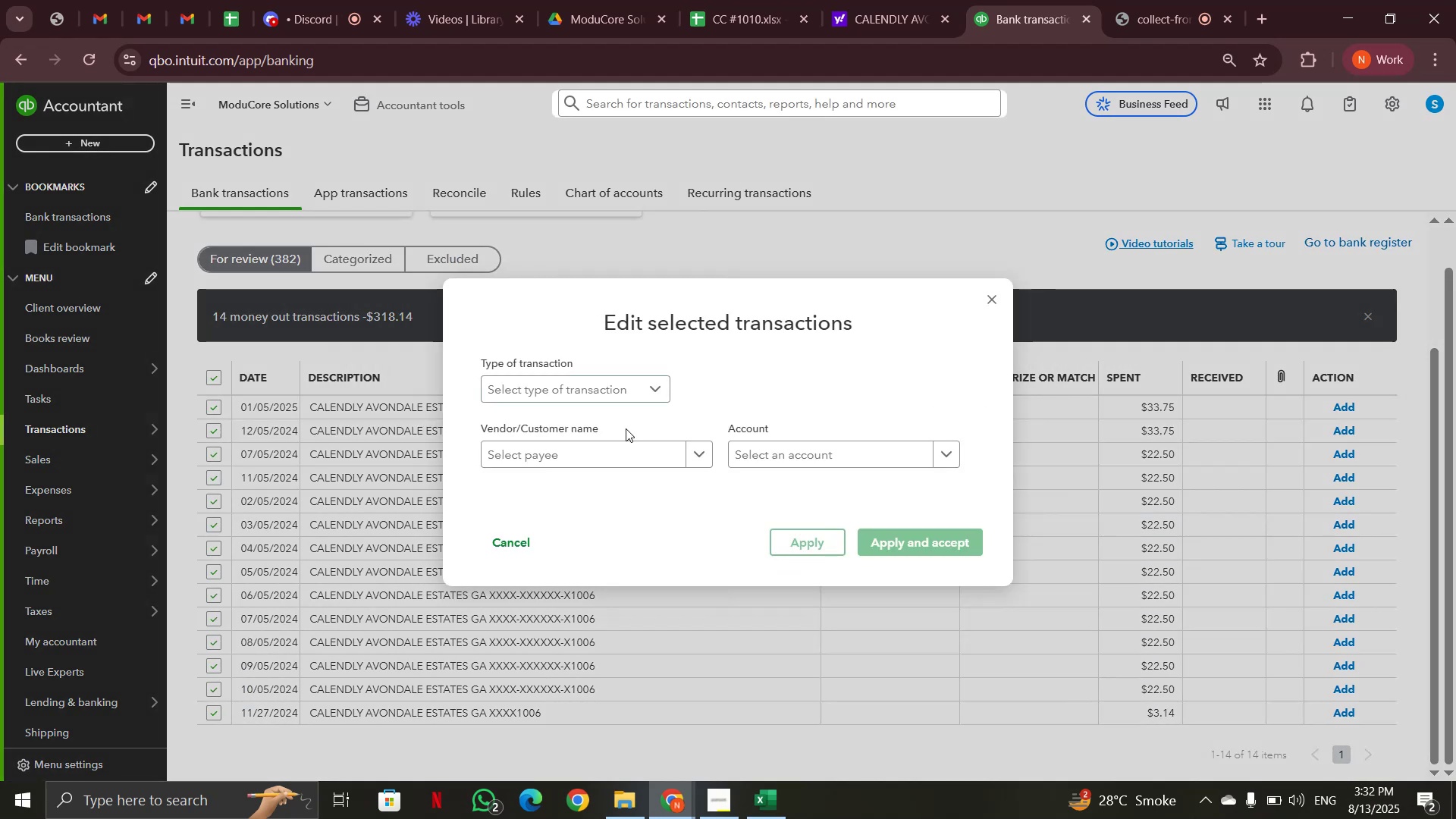 
left_click([756, 449])
 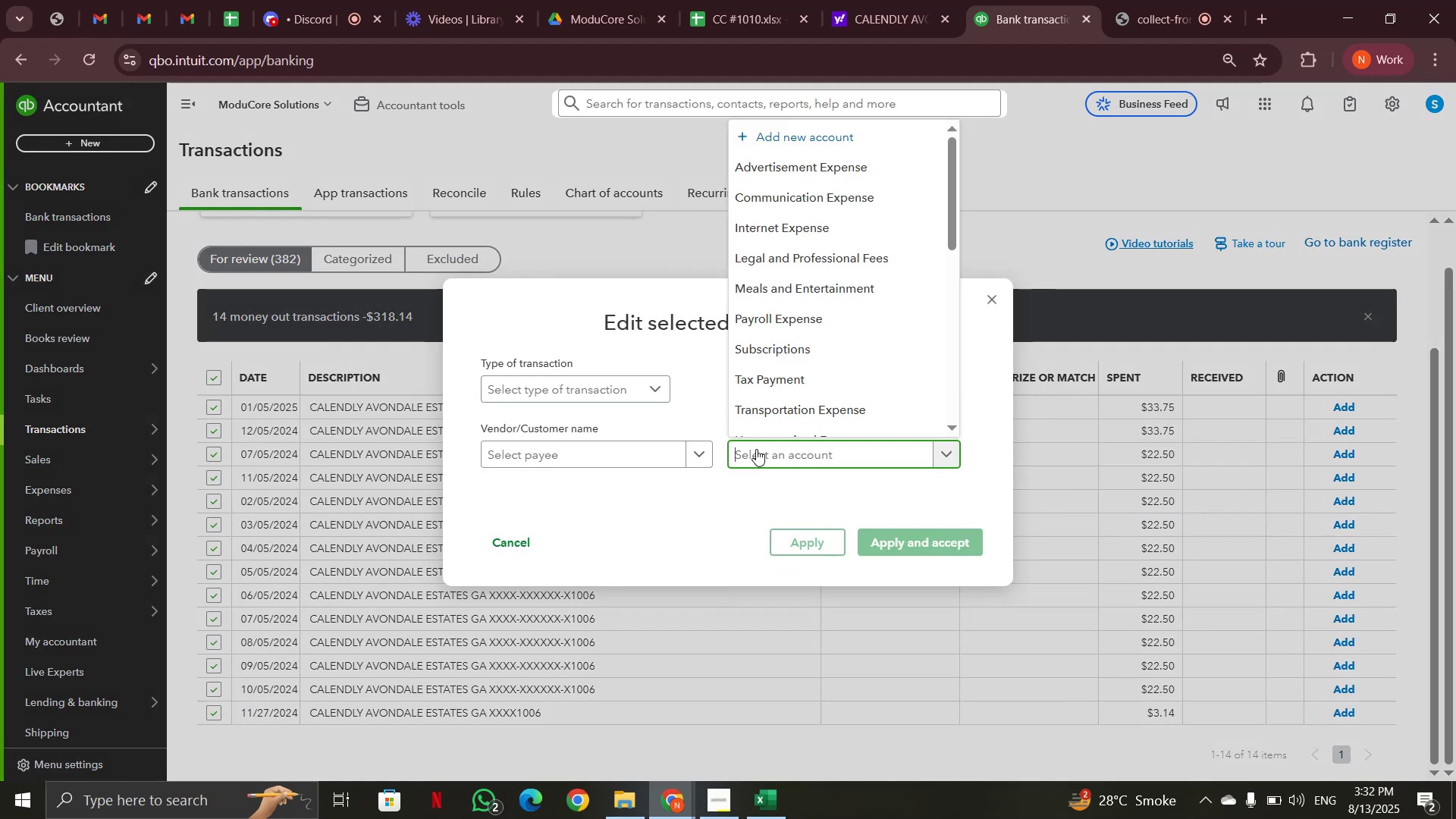 
type(subs)
 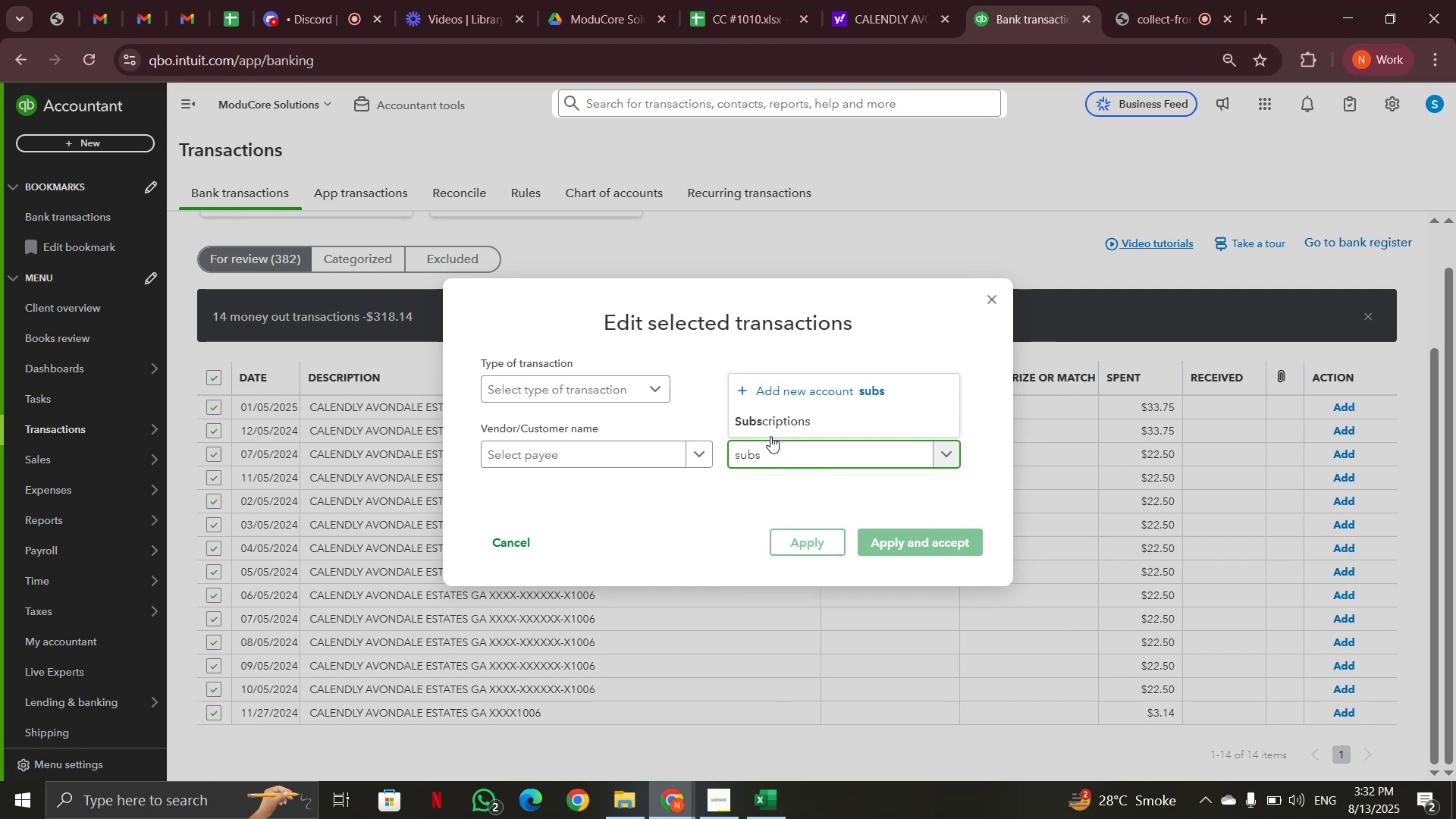 
left_click([770, 428])
 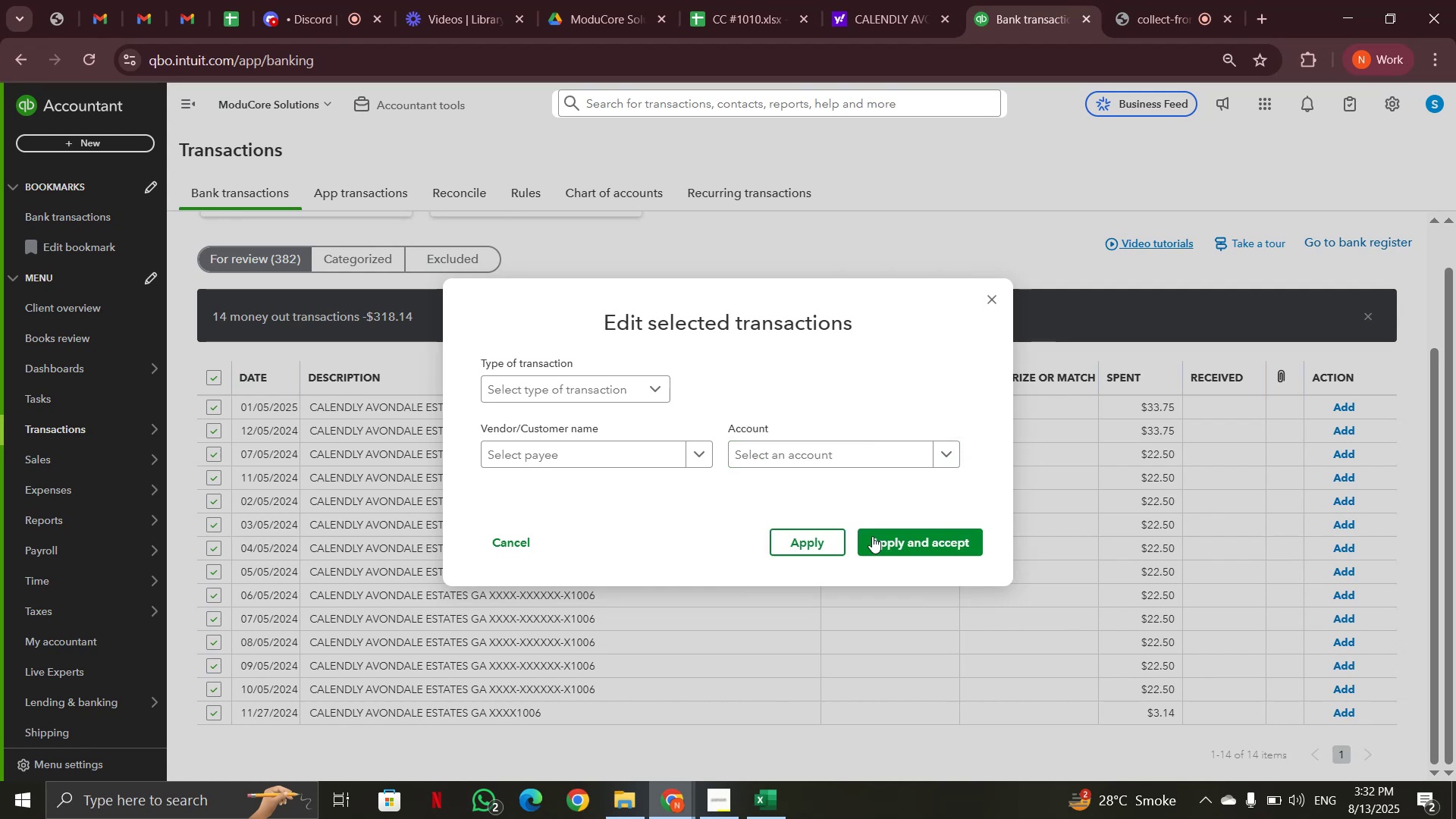 
left_click([880, 543])
 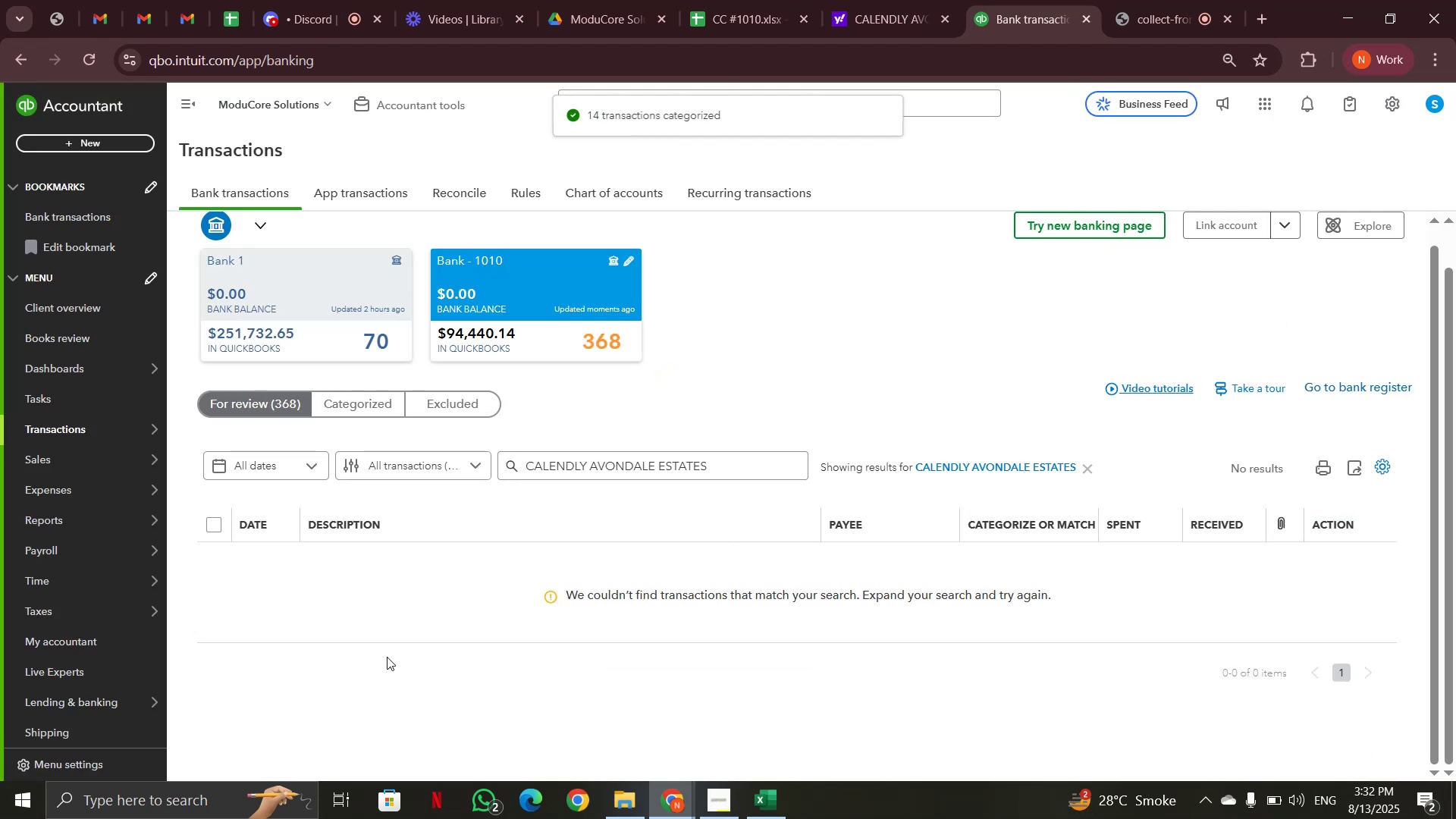 
left_click([1090, 464])
 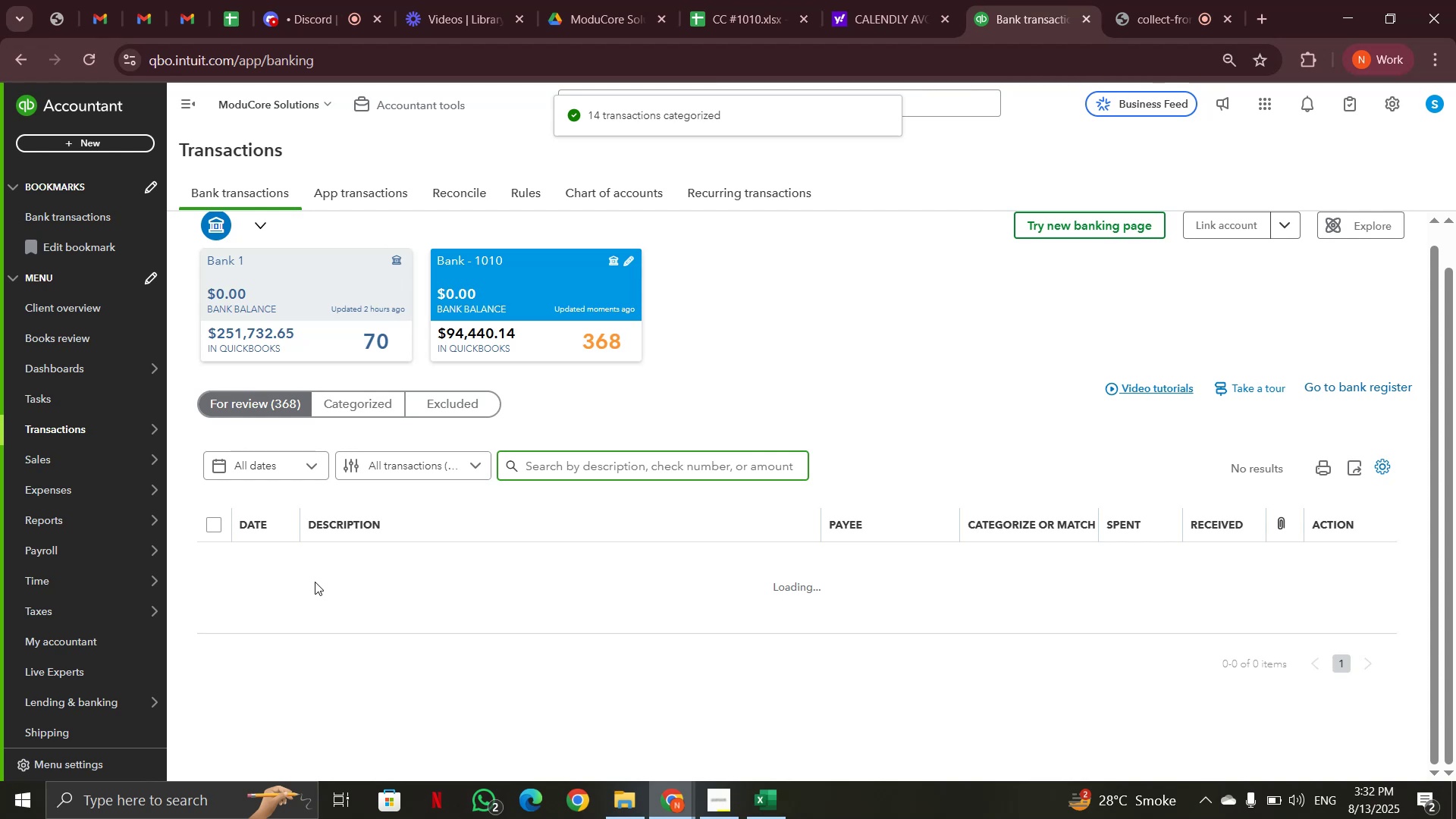 
wait(8.68)
 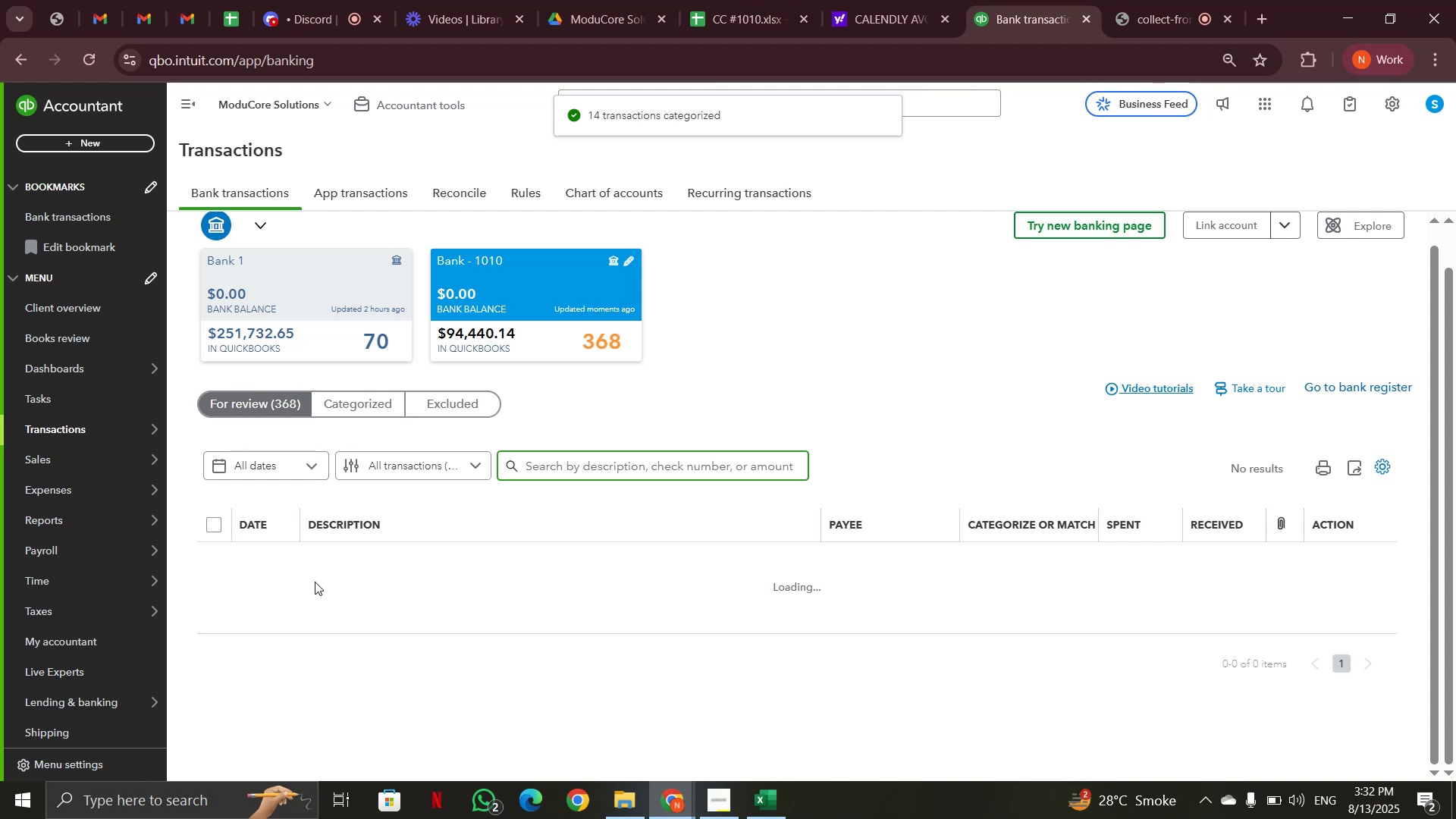 
scroll: coordinate [318, 580], scroll_direction: down, amount: 63.0
 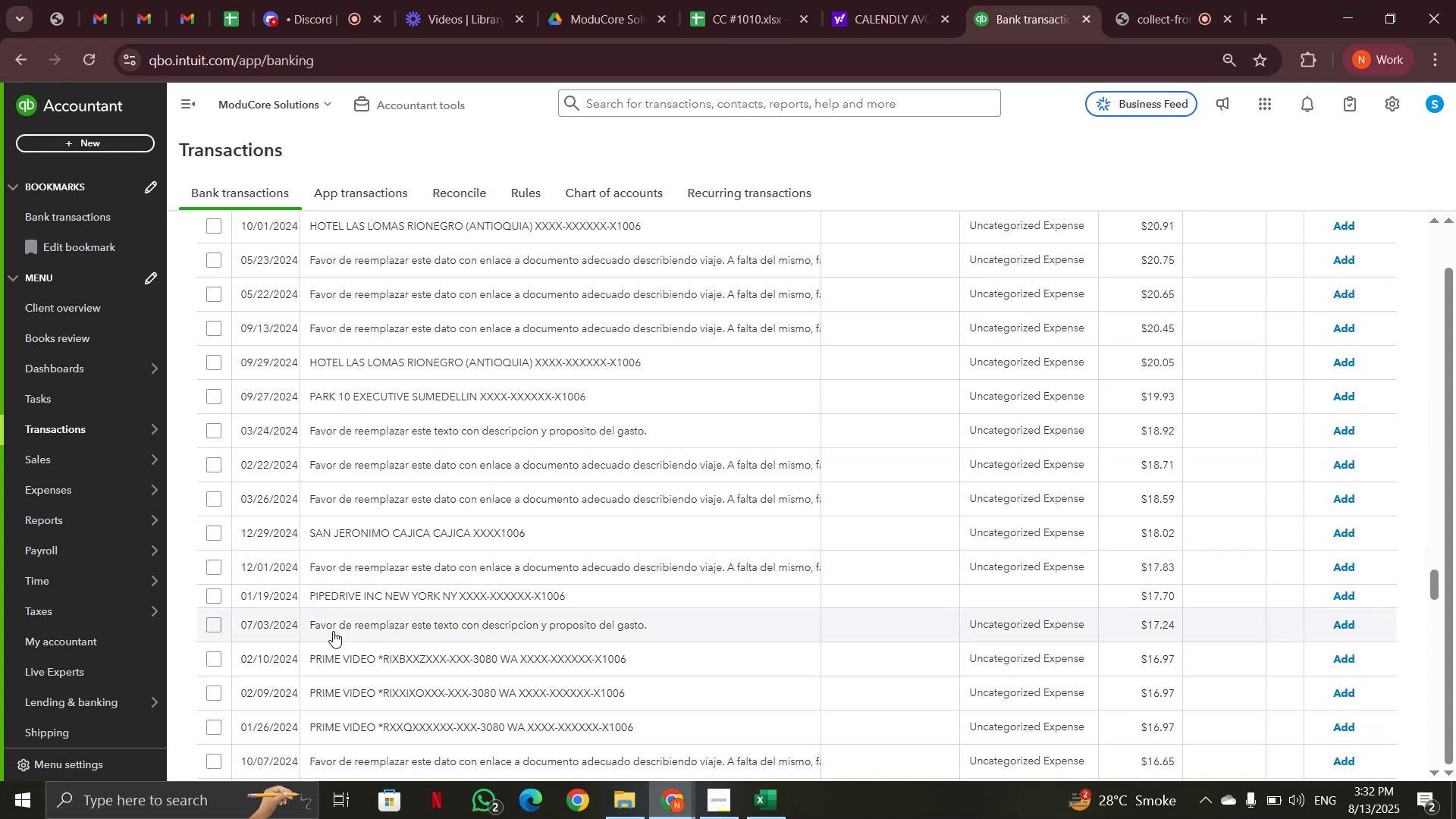 
left_click([334, 635])
 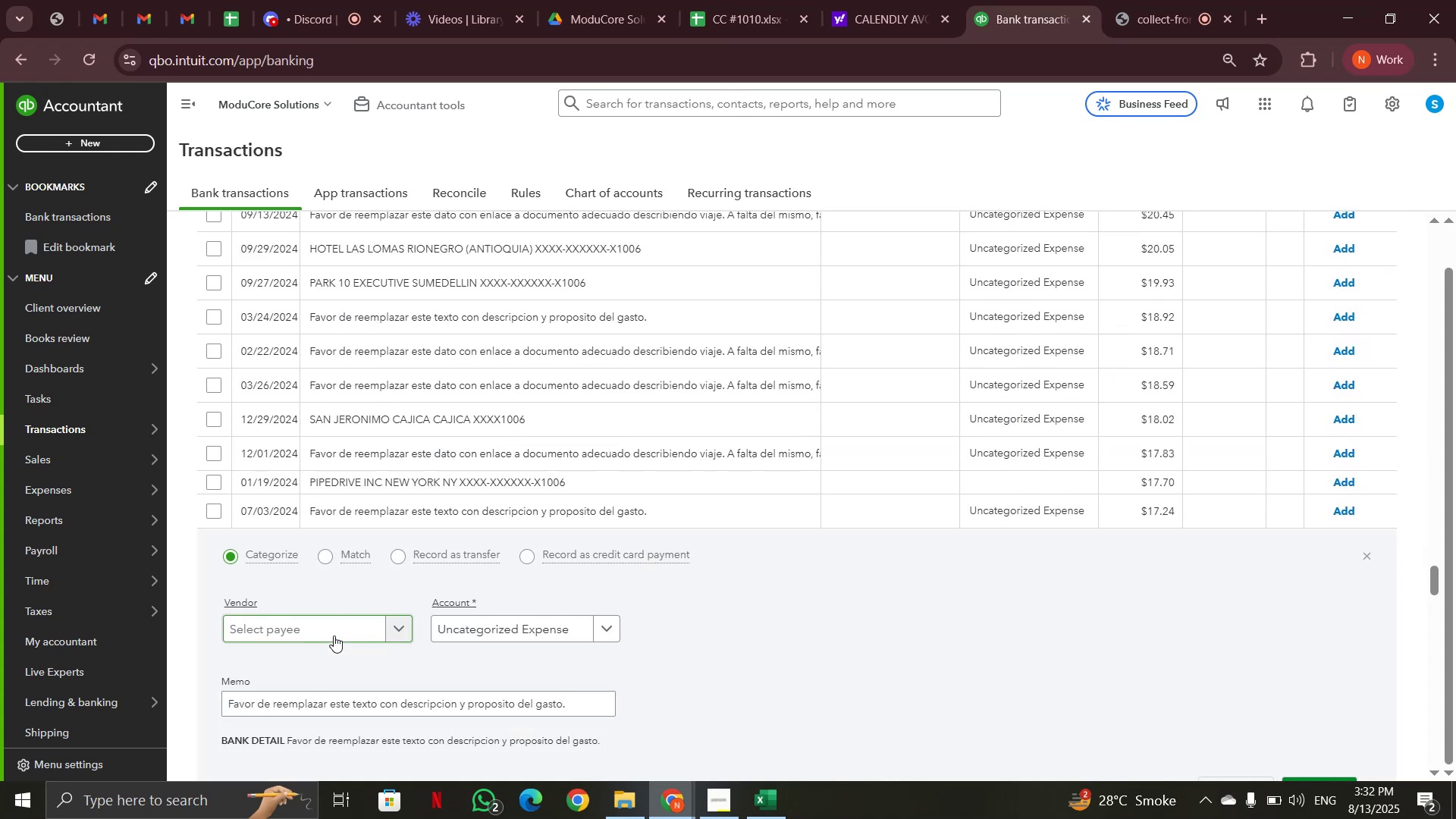 
left_click_drag(start_coordinate=[579, 704], to_coordinate=[216, 701])
 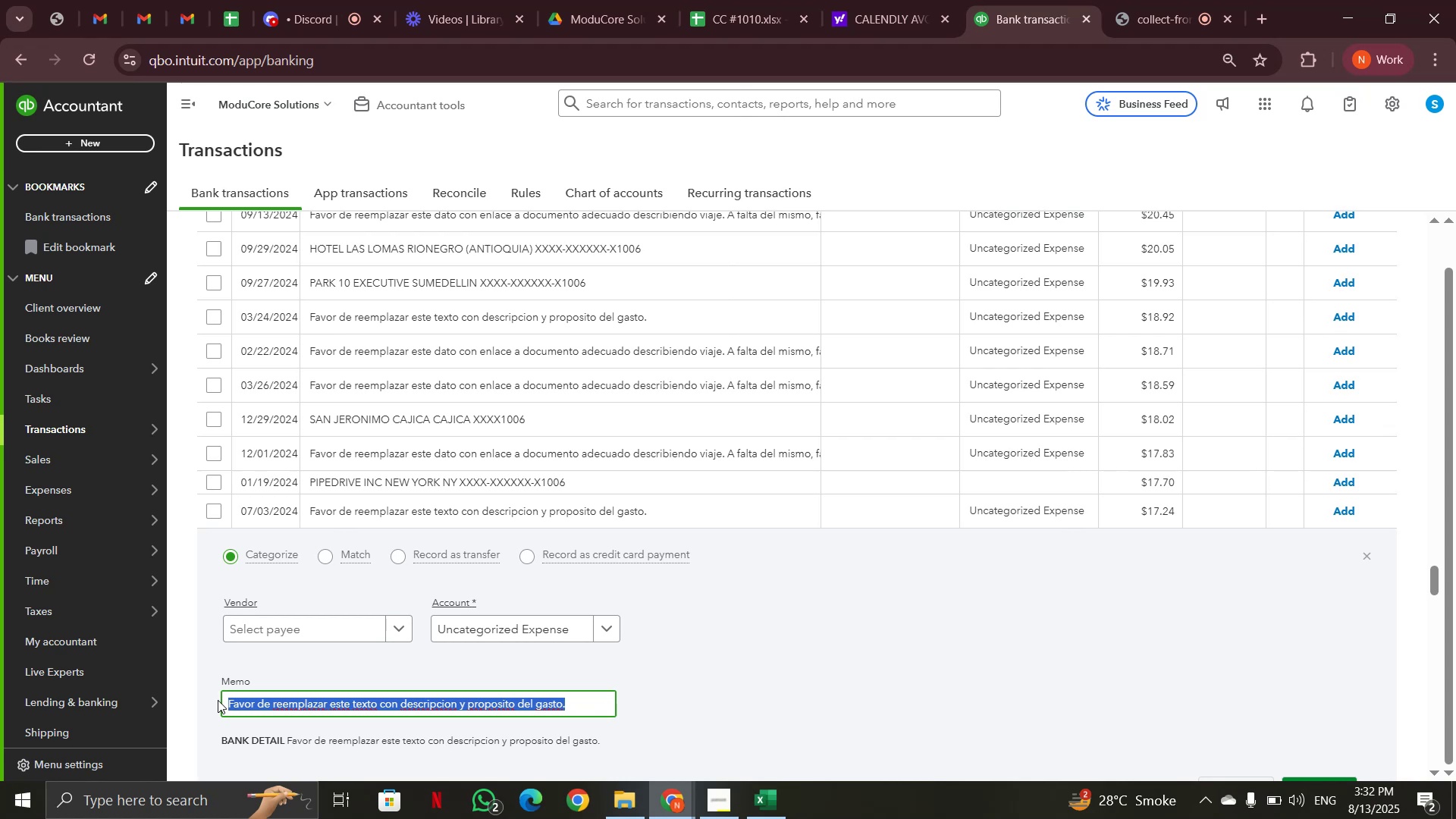 
key(Control+C)
 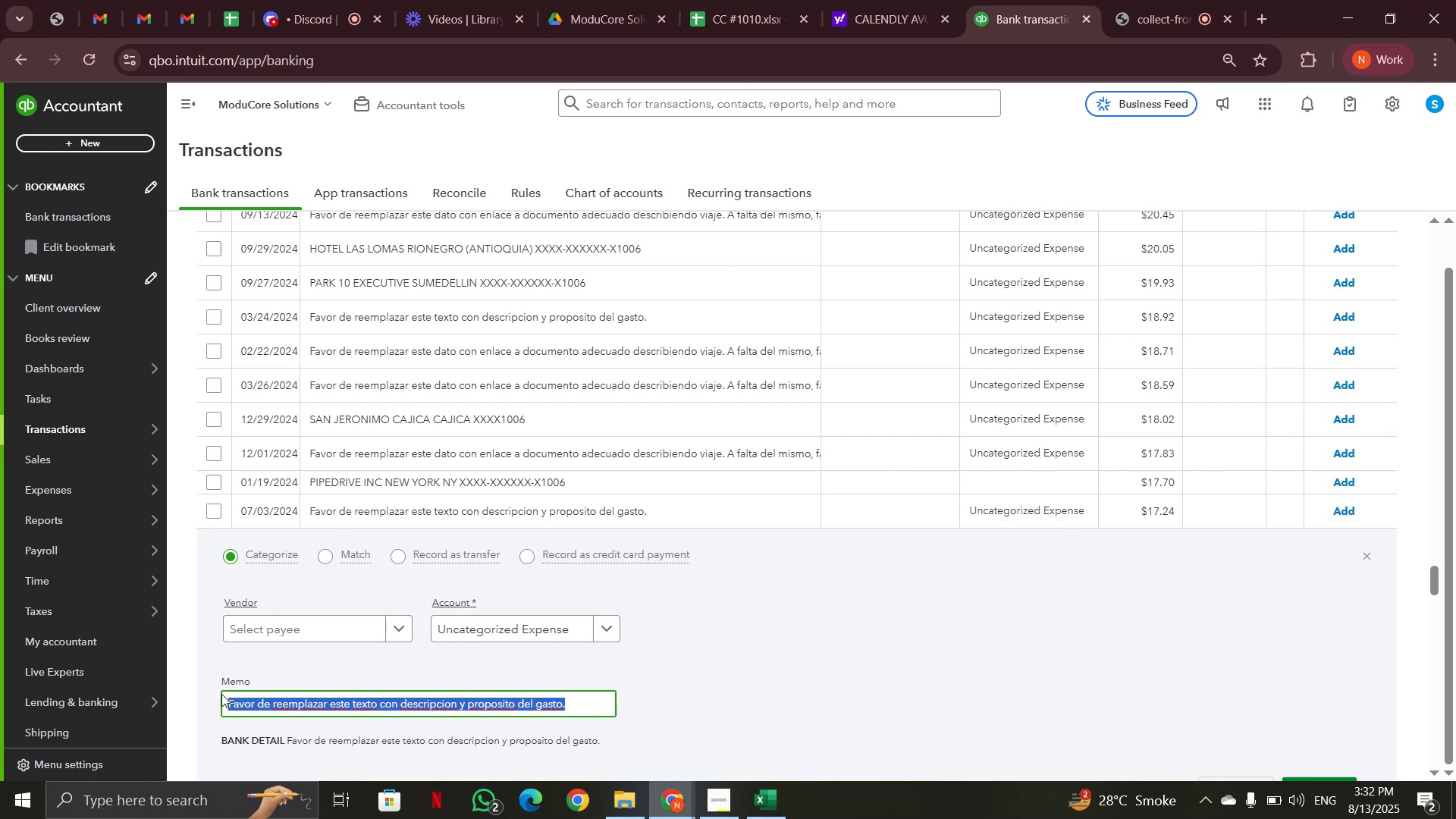 
scroll: coordinate [562, 538], scroll_direction: up, amount: 72.0
 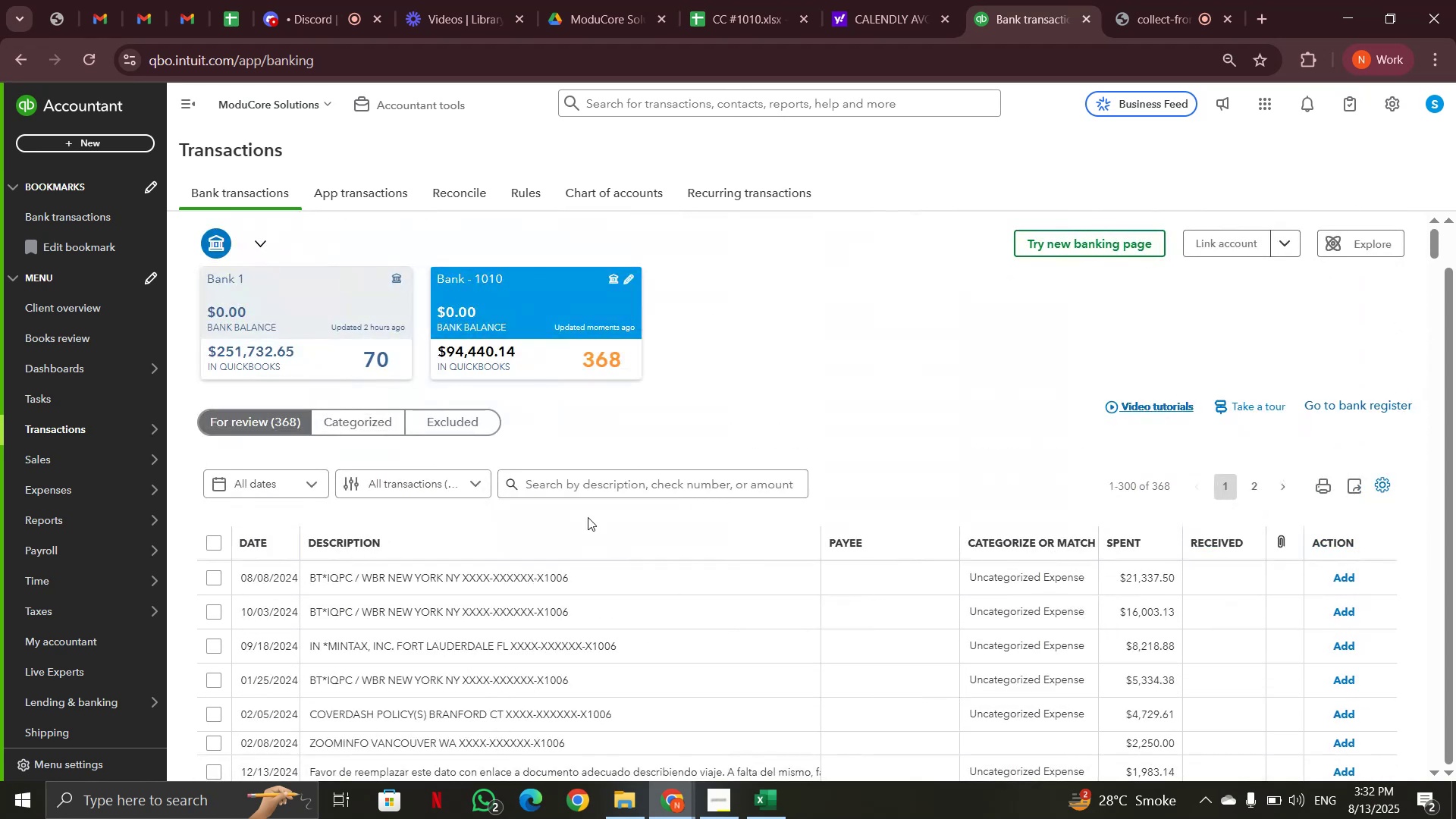 
left_click([600, 491])
 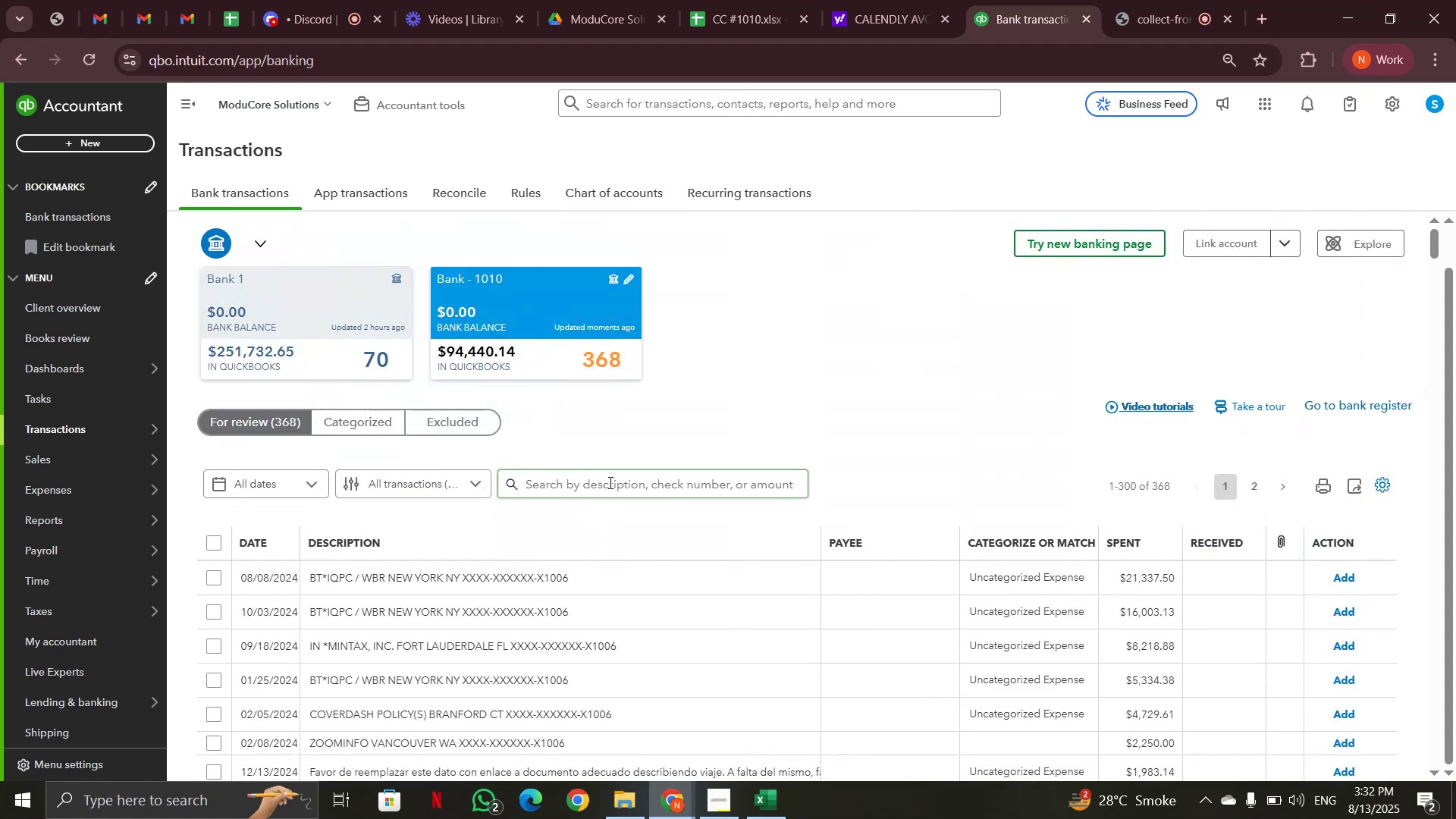 
key(Control+V)
 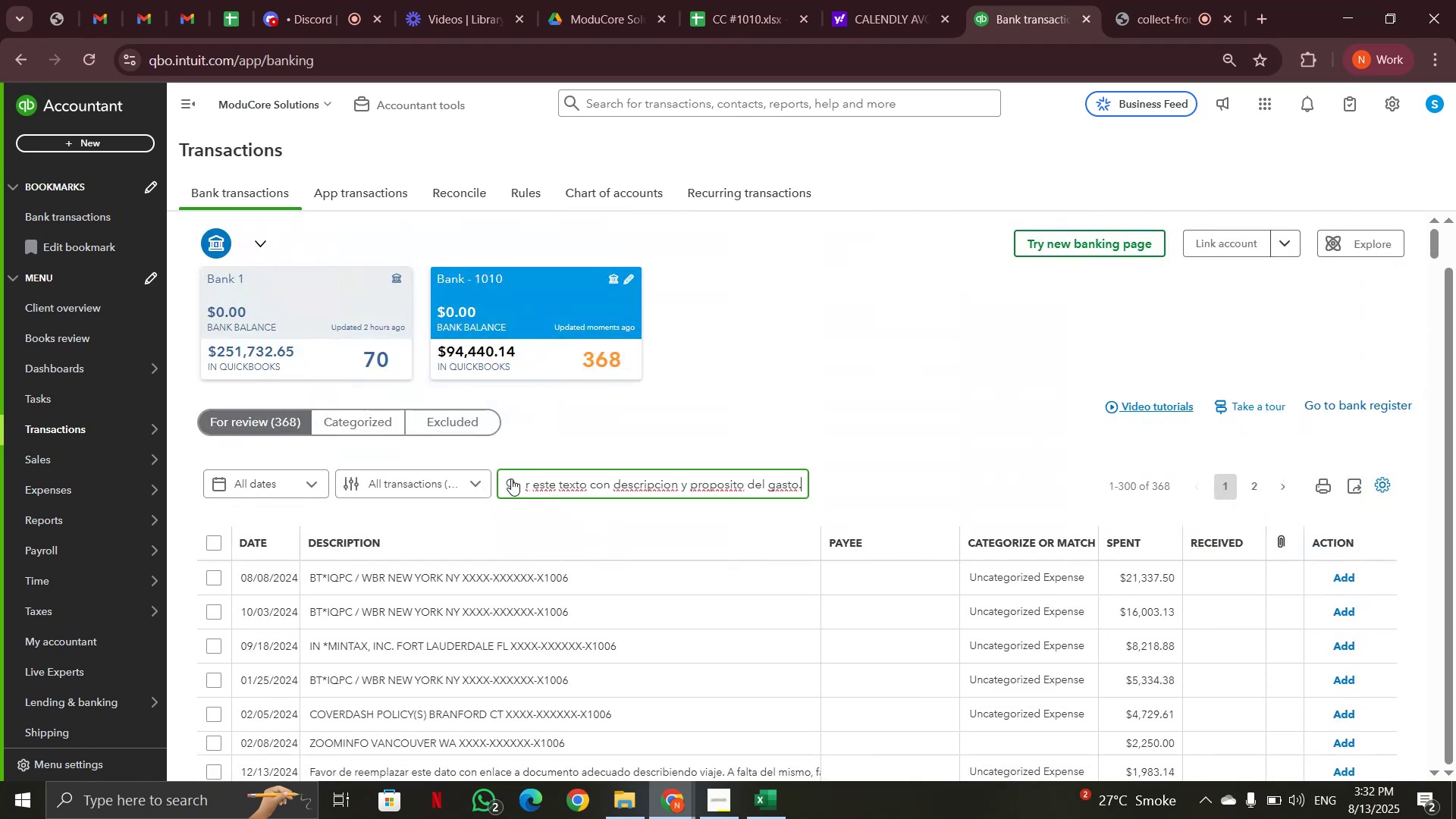 
left_click([892, 28])
 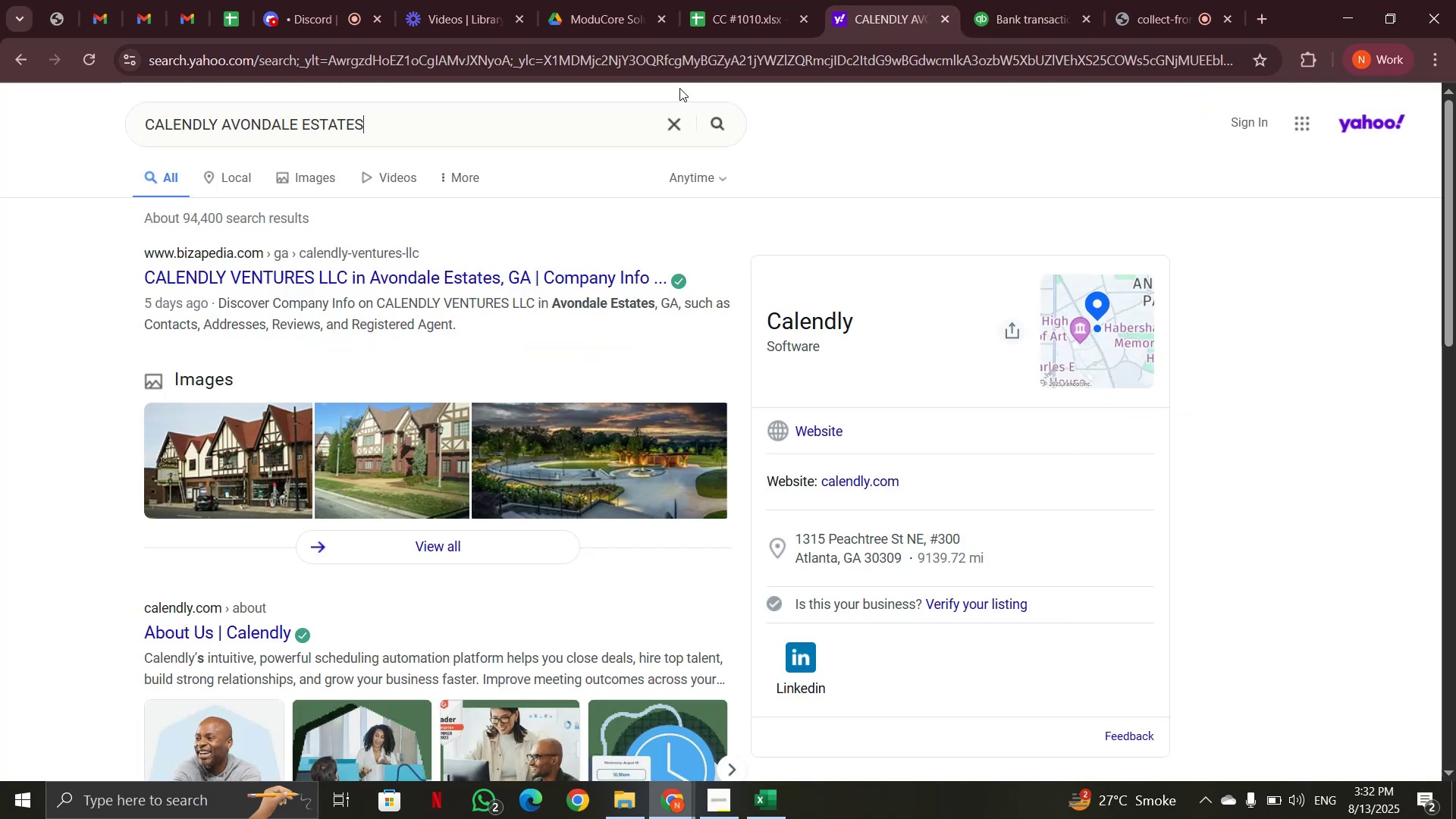 
left_click_drag(start_coordinate=[453, 111], to_coordinate=[146, 121])
 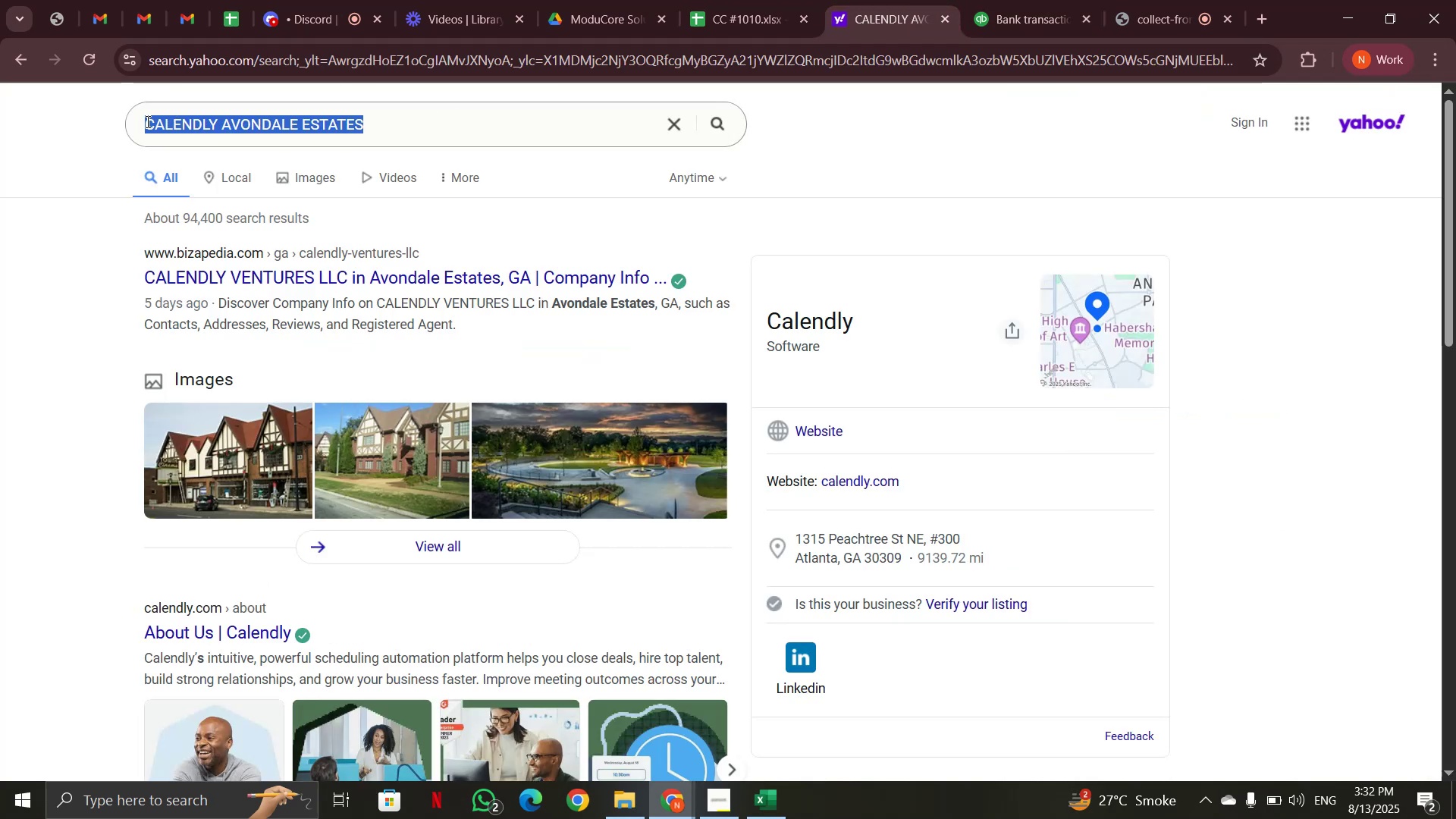 
key(Control+V)
 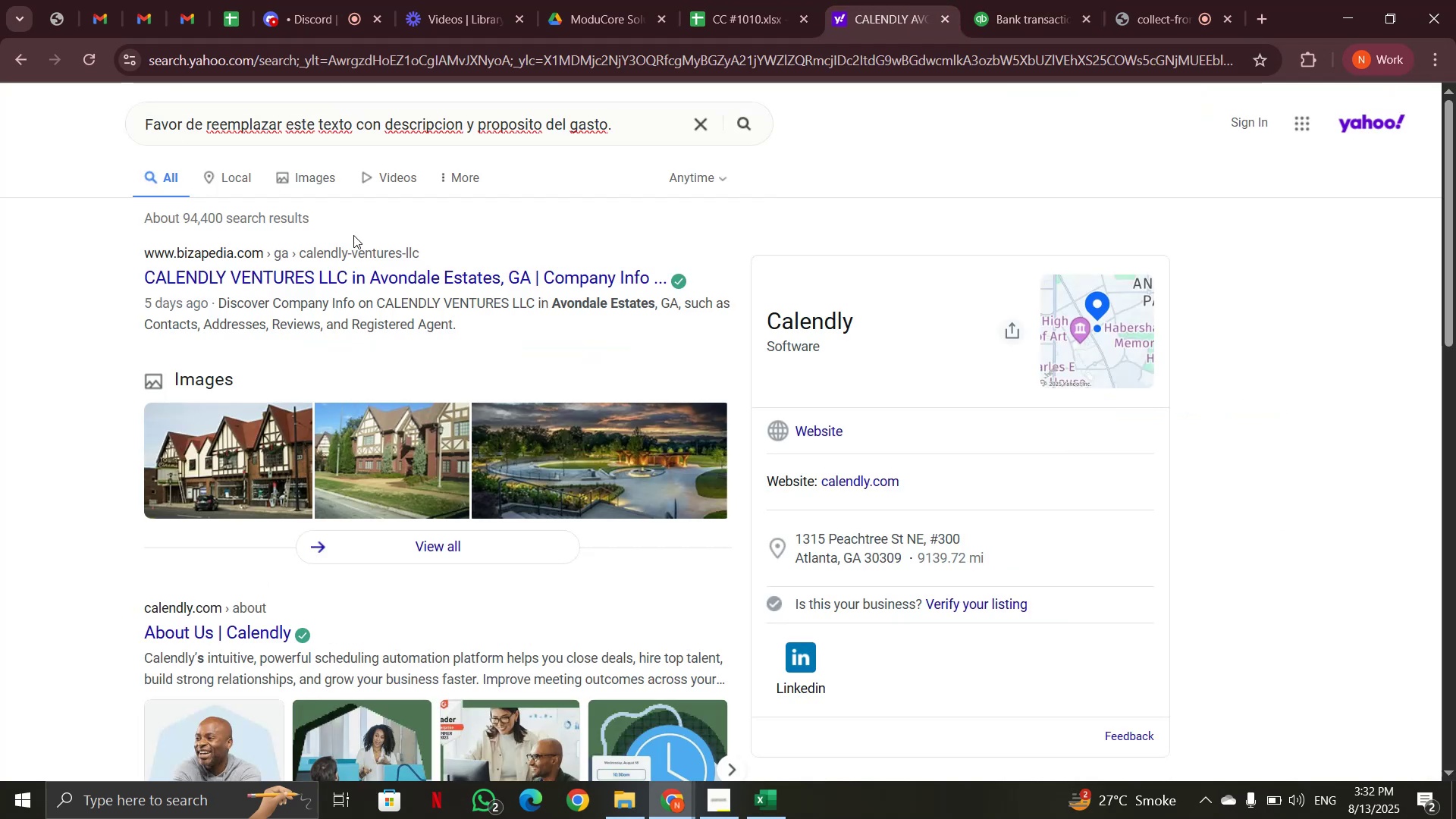 
key(Enter)
 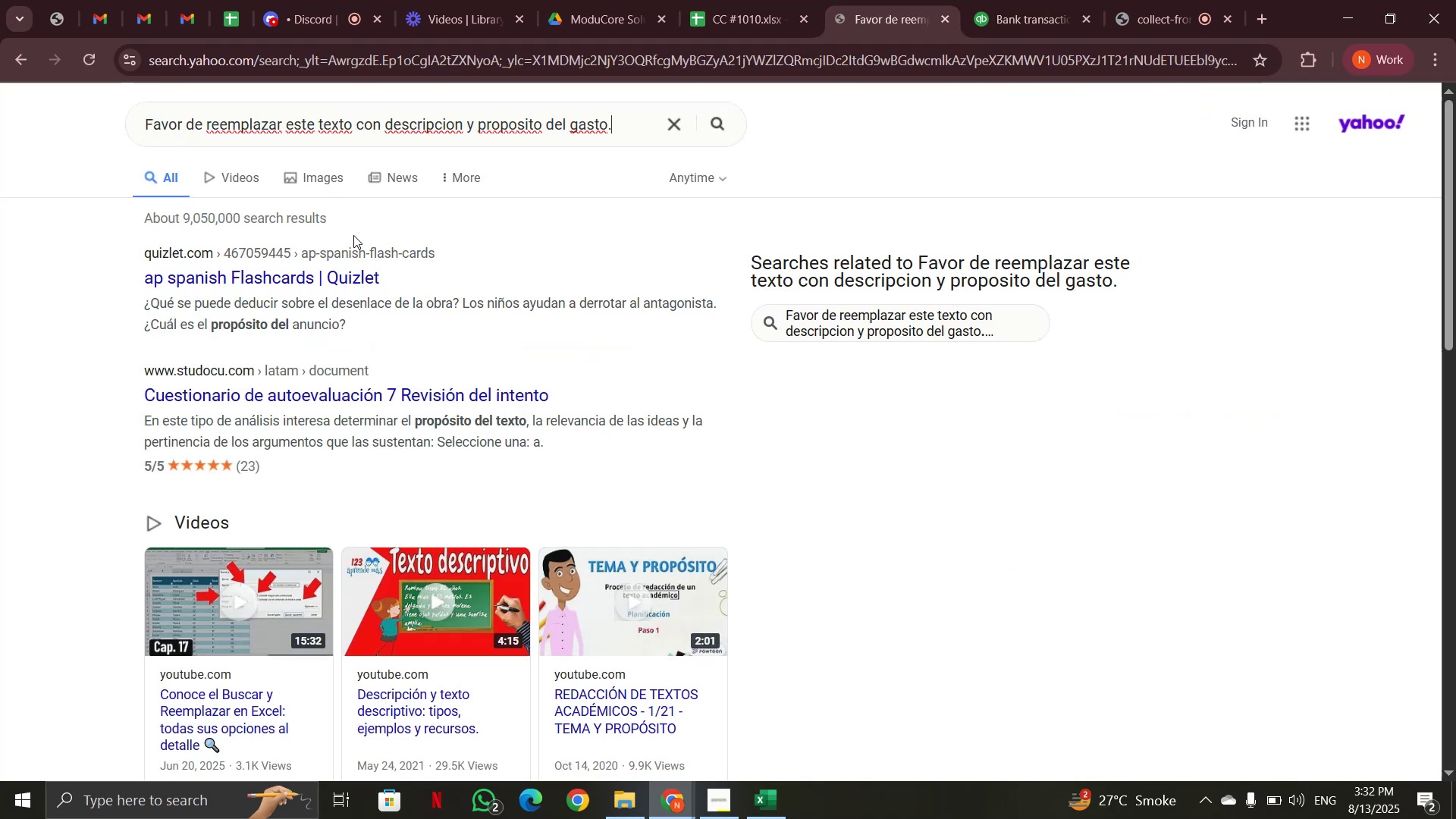 
right_click([899, 22])
 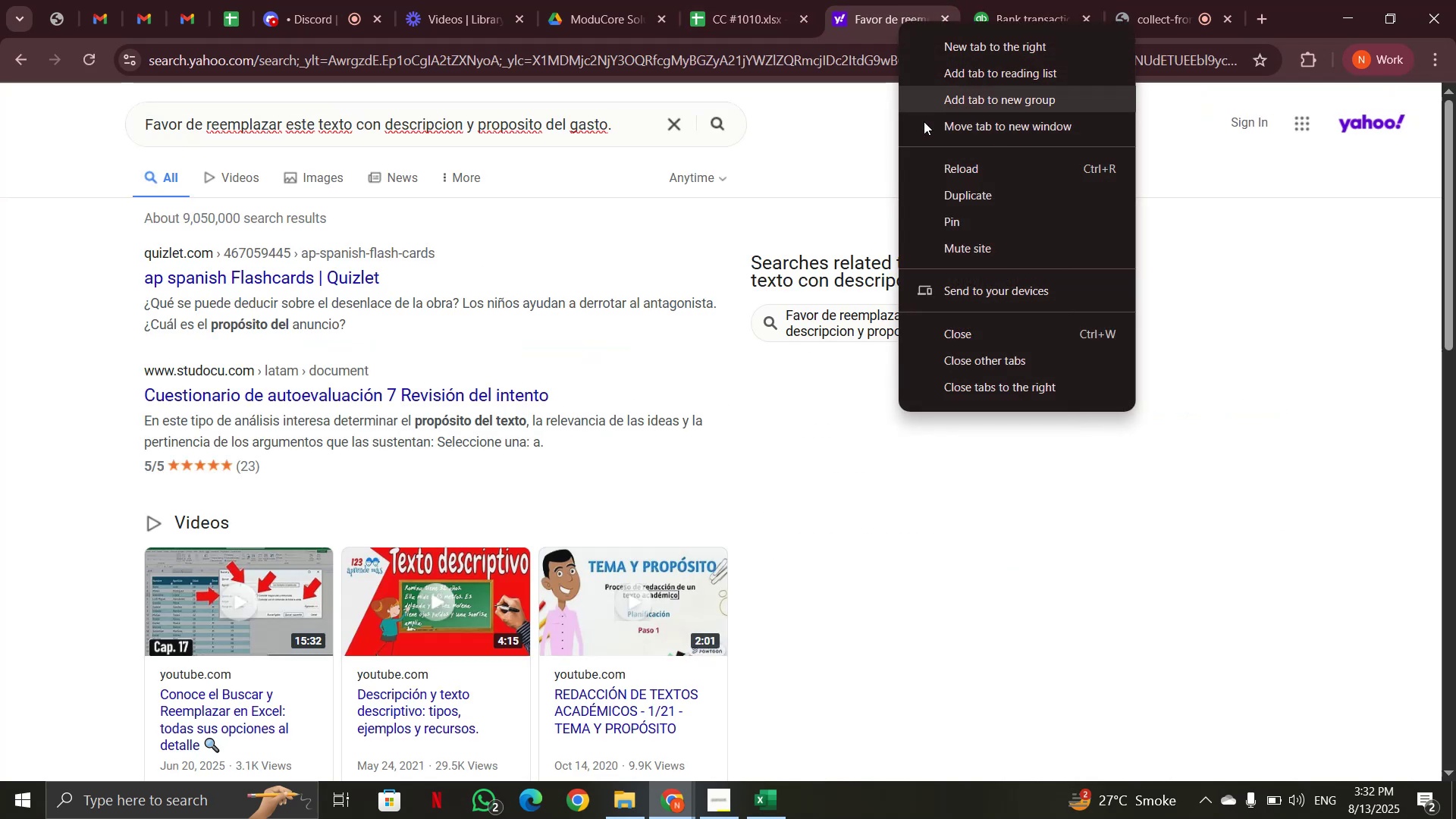 
left_click([934, 199])
 